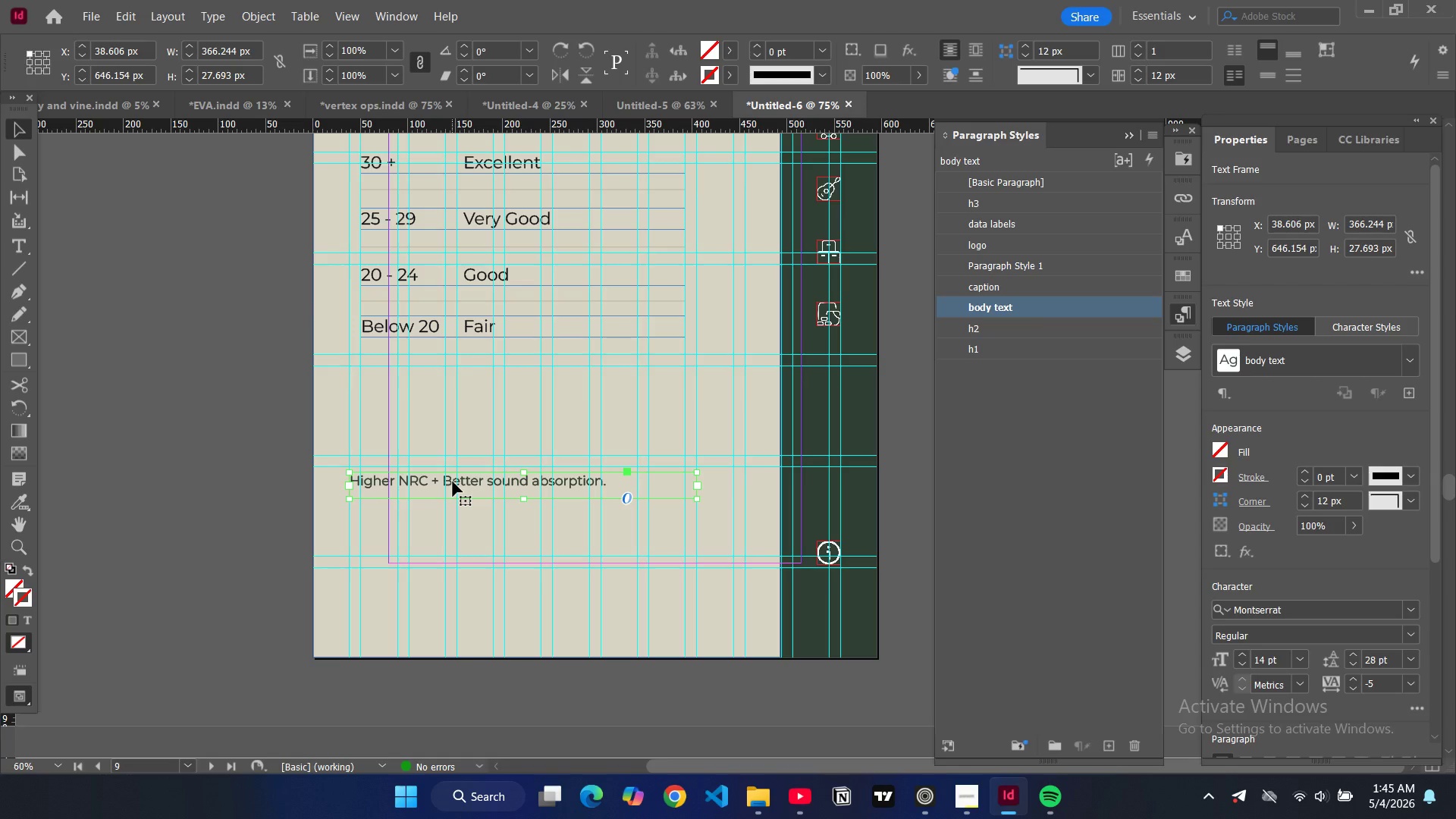 
double_click([453, 482])
 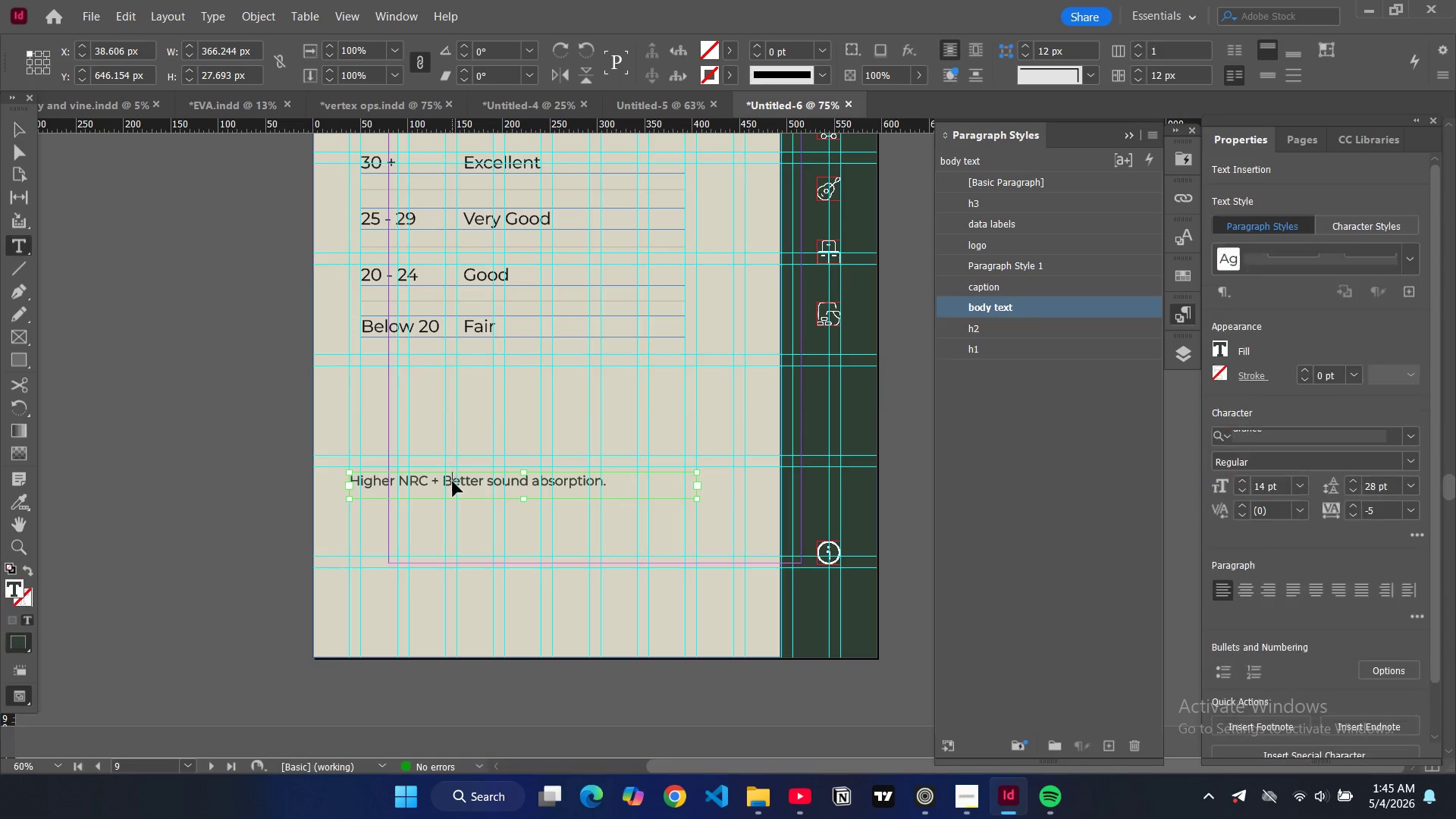 
key(Control+A)
 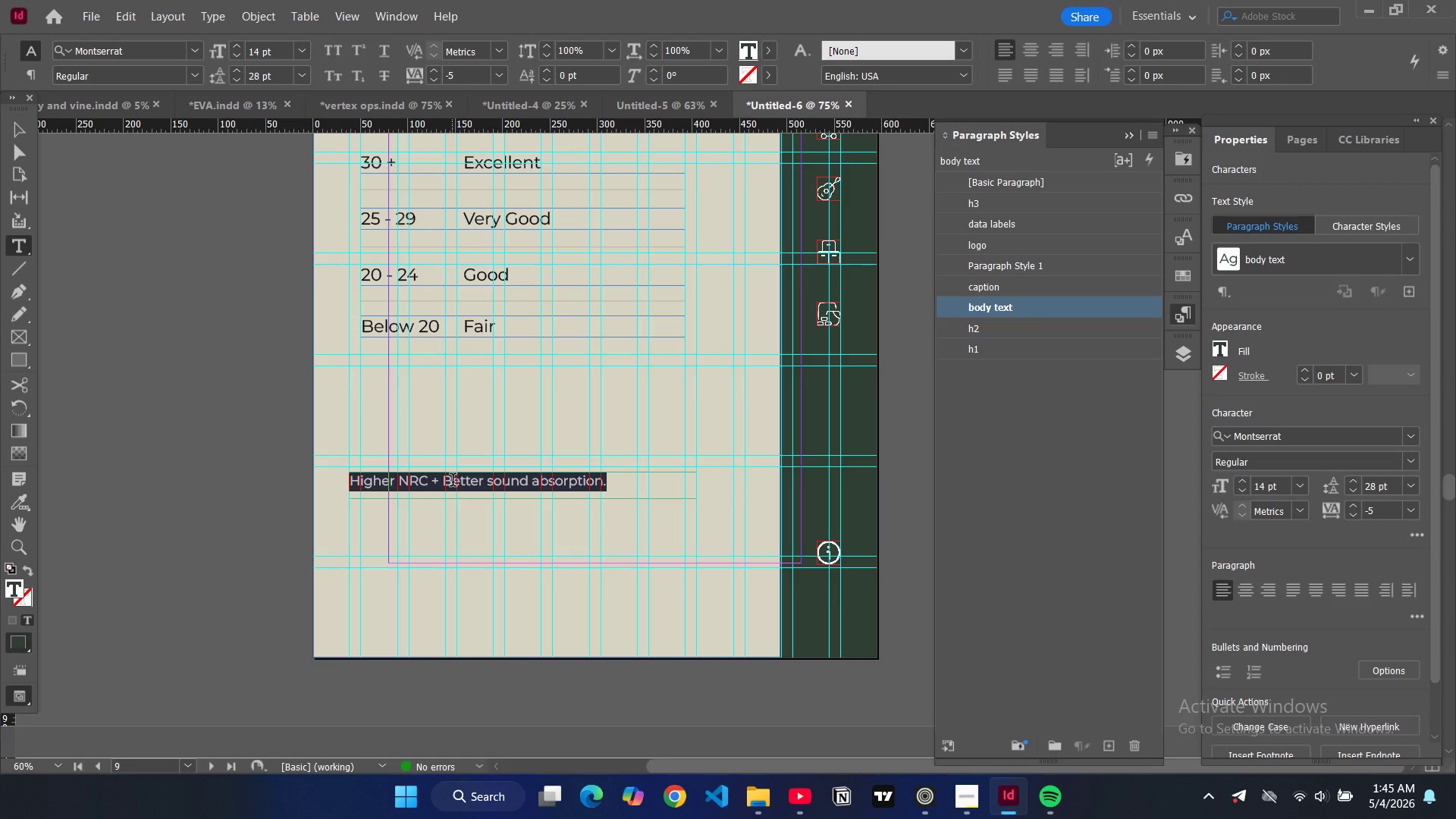 
type(Ideal for 3wll)
key(Backspace)
key(Backspace)
key(Backspace)
key(Backspace)
type(walls, s)
key(Backspace)
type(cellings and partitions)
 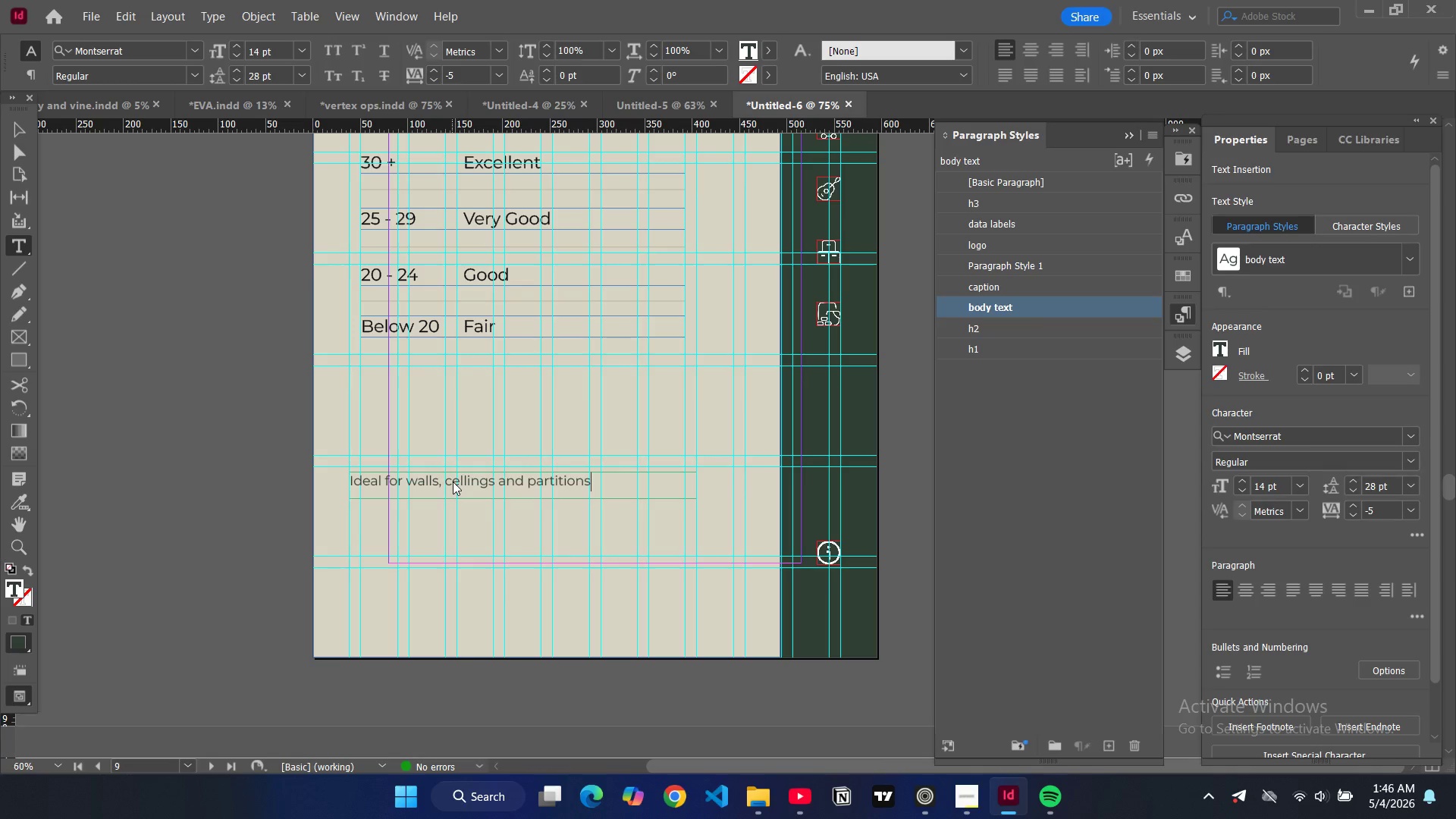 
key(Enter)
 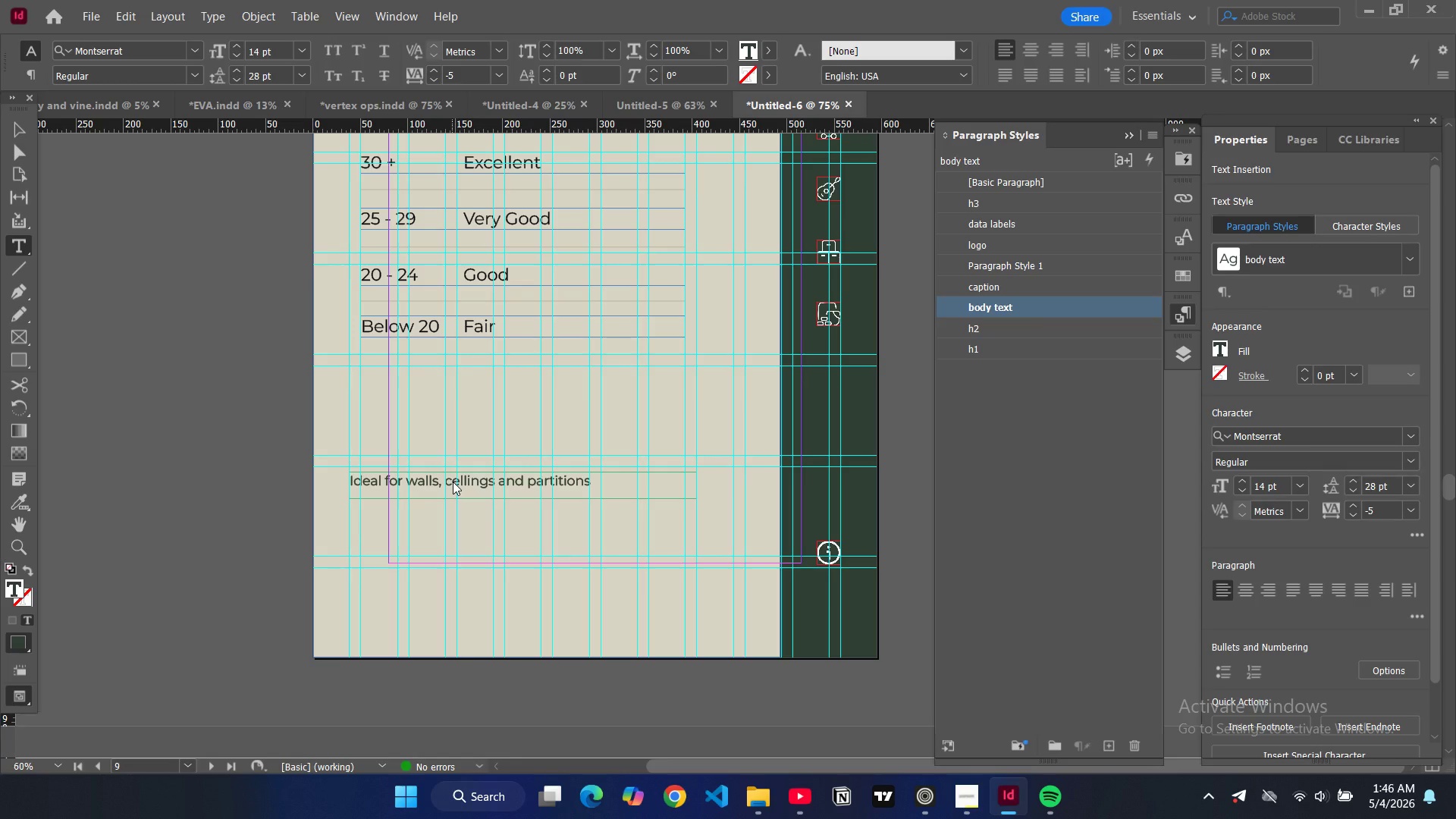 
key(I)
 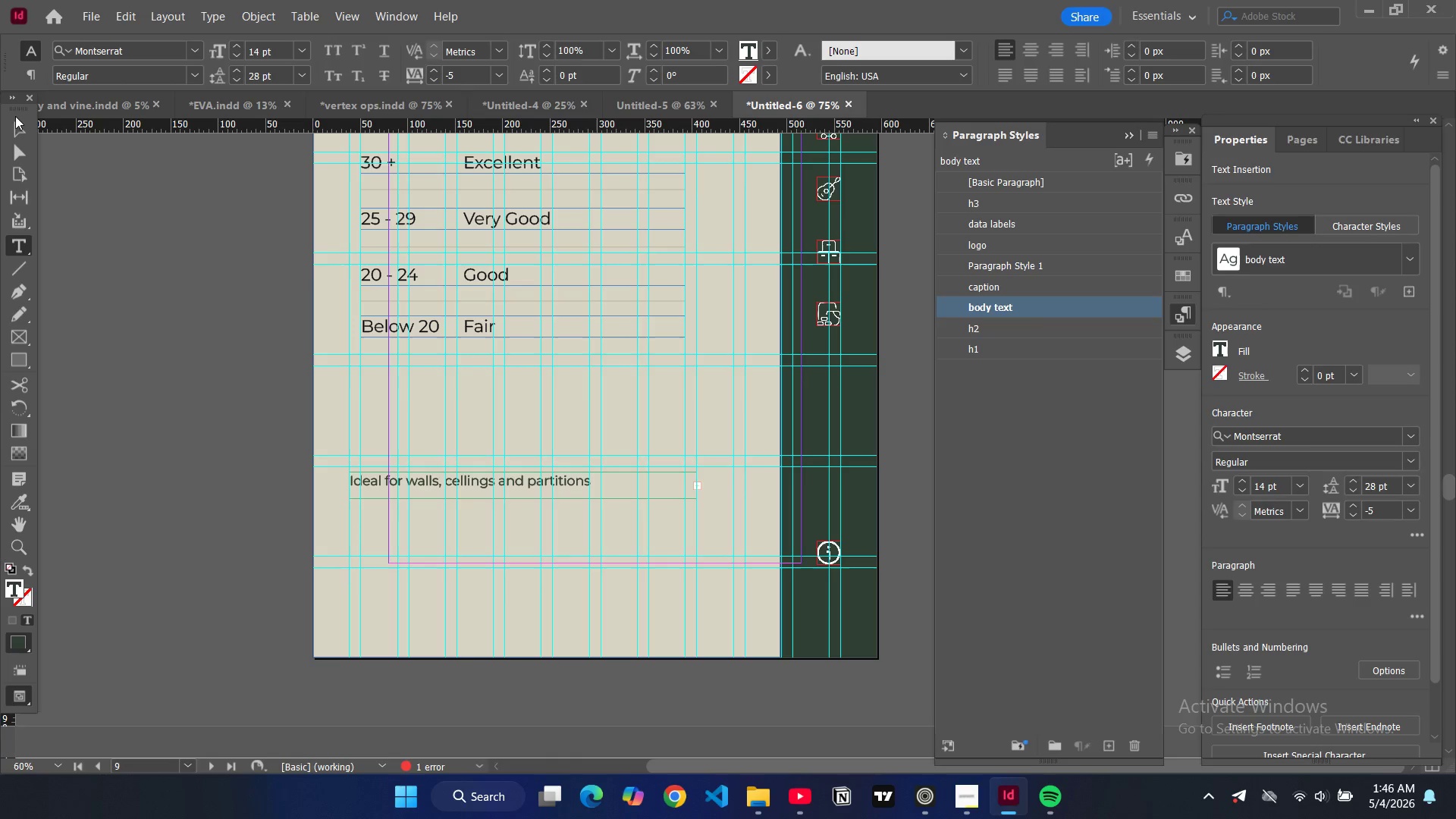 
left_click([16, 134])
 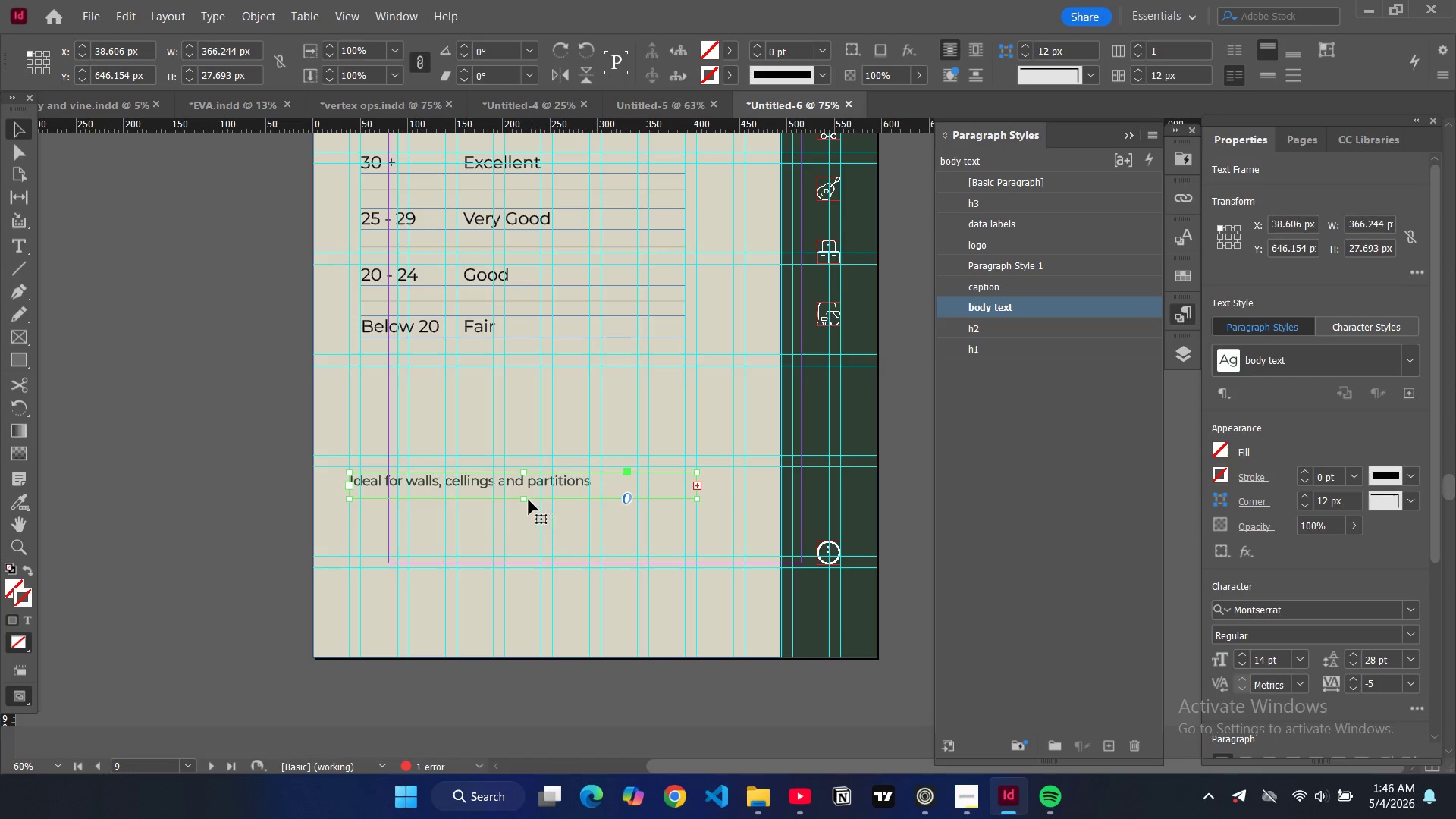 
left_click_drag(start_coordinate=[523, 499], to_coordinate=[527, 520])
 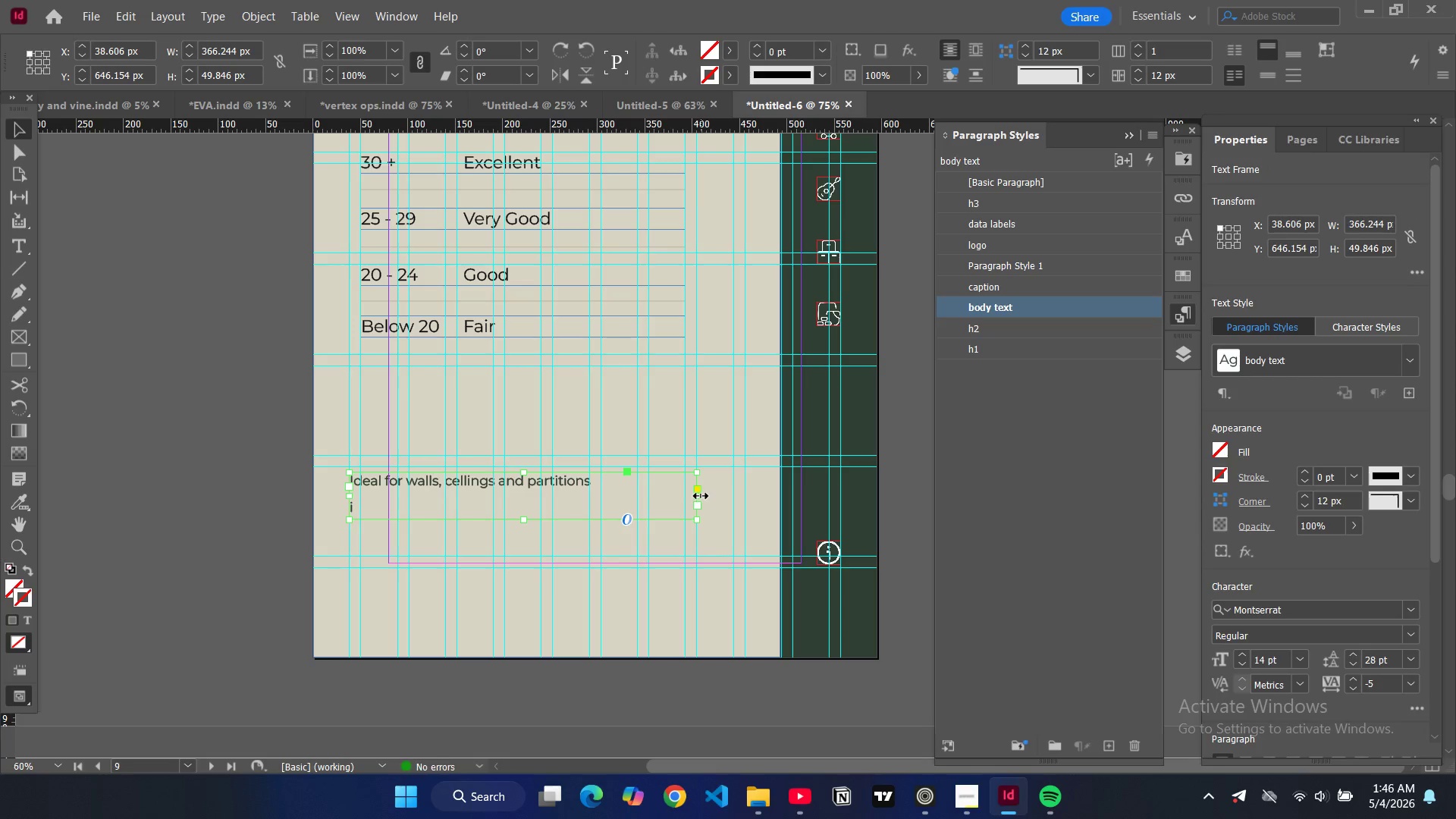 
left_click_drag(start_coordinate=[701, 496], to_coordinate=[601, 491])
 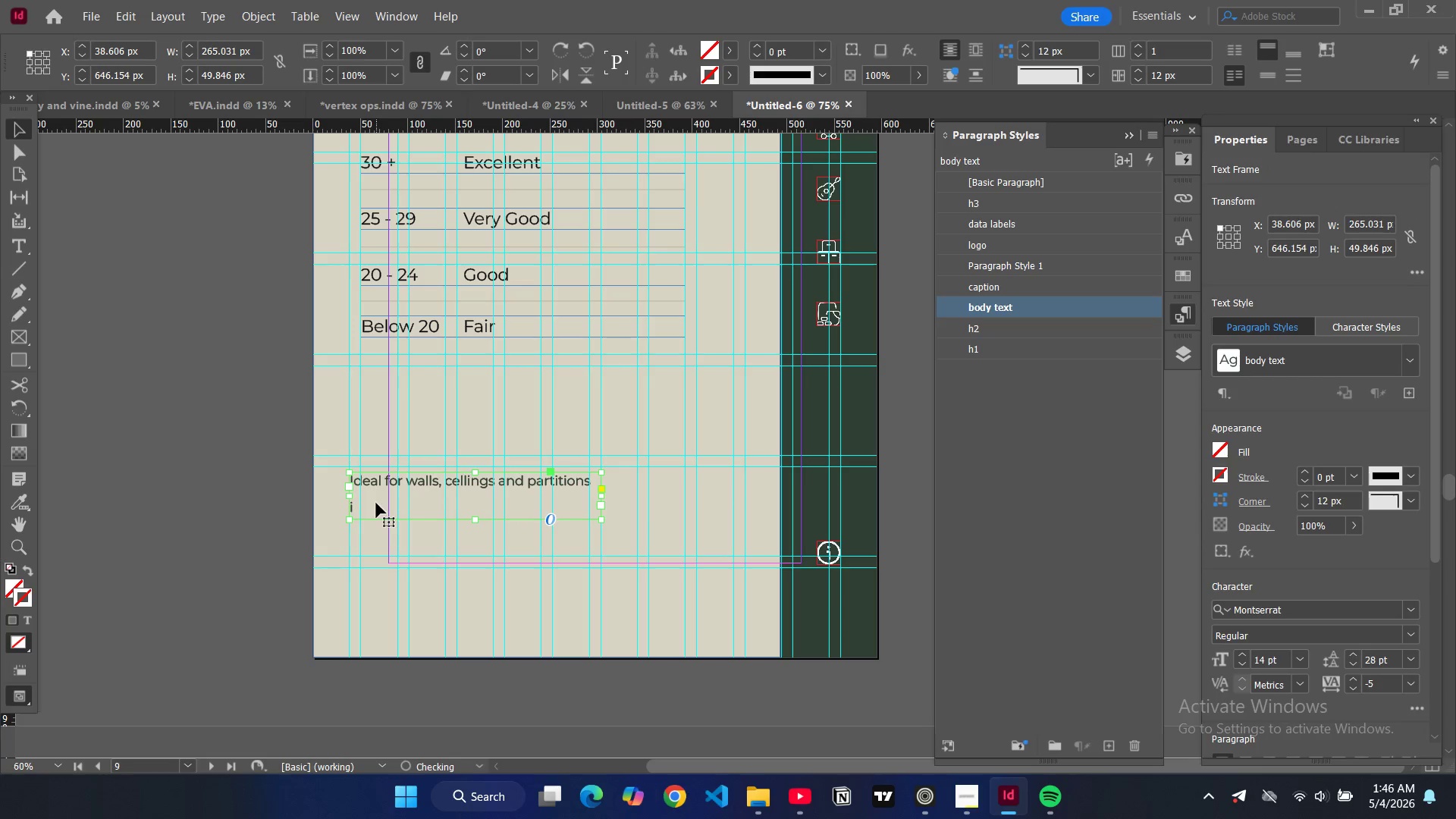 
double_click([376, 503])
 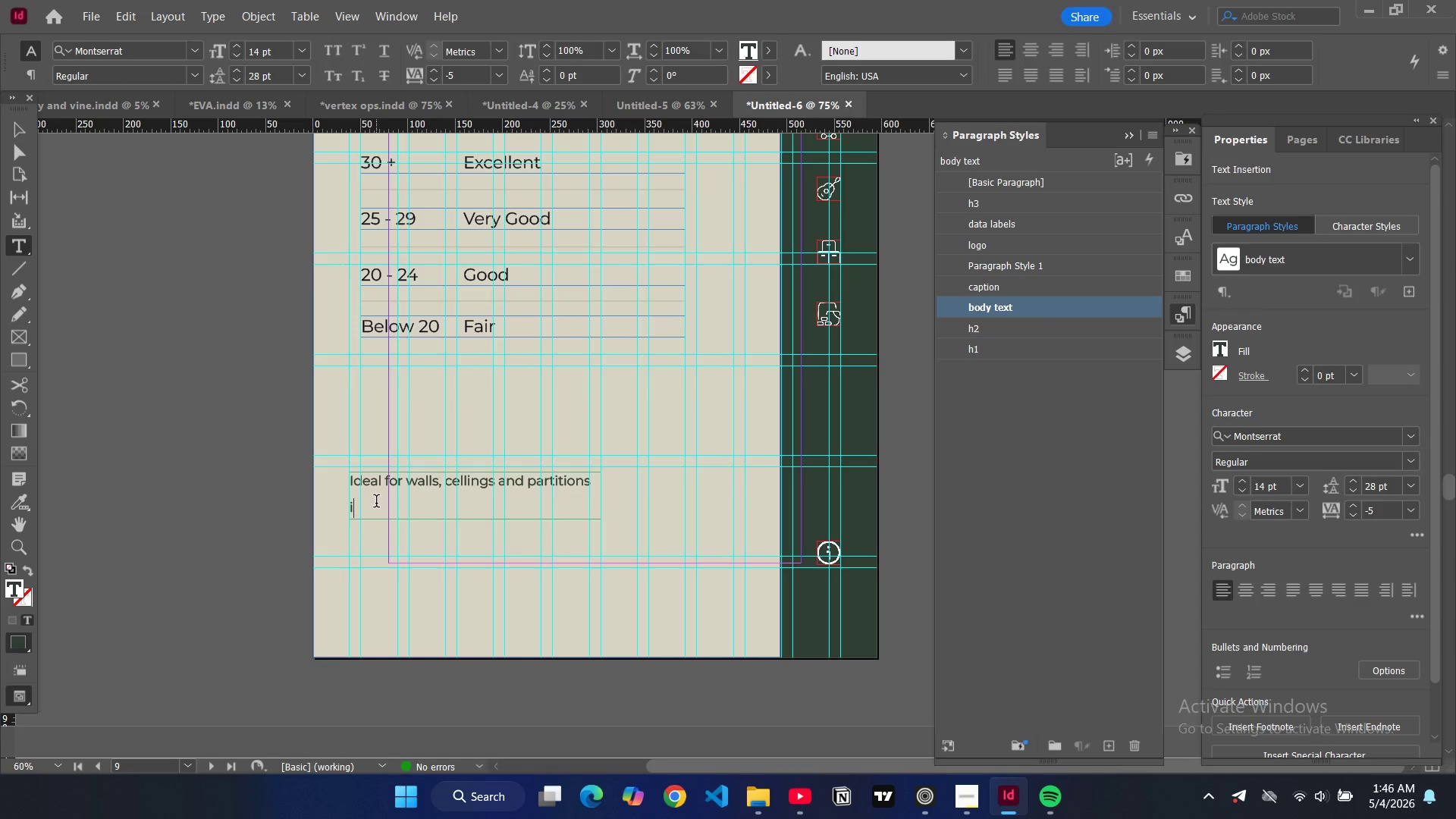 
type(n commercial and hospitality spaces.)
 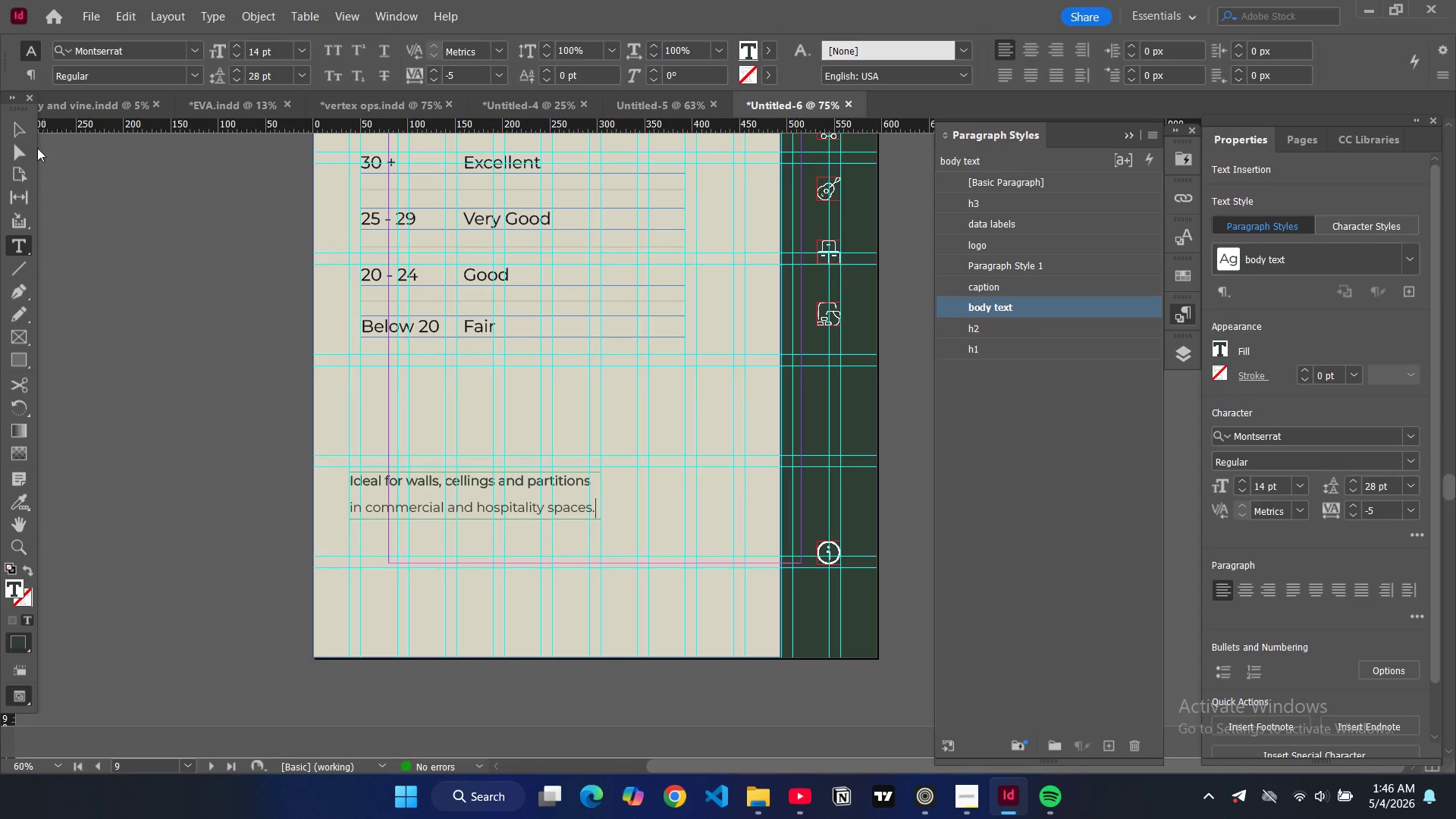 
left_click([27, 124])
 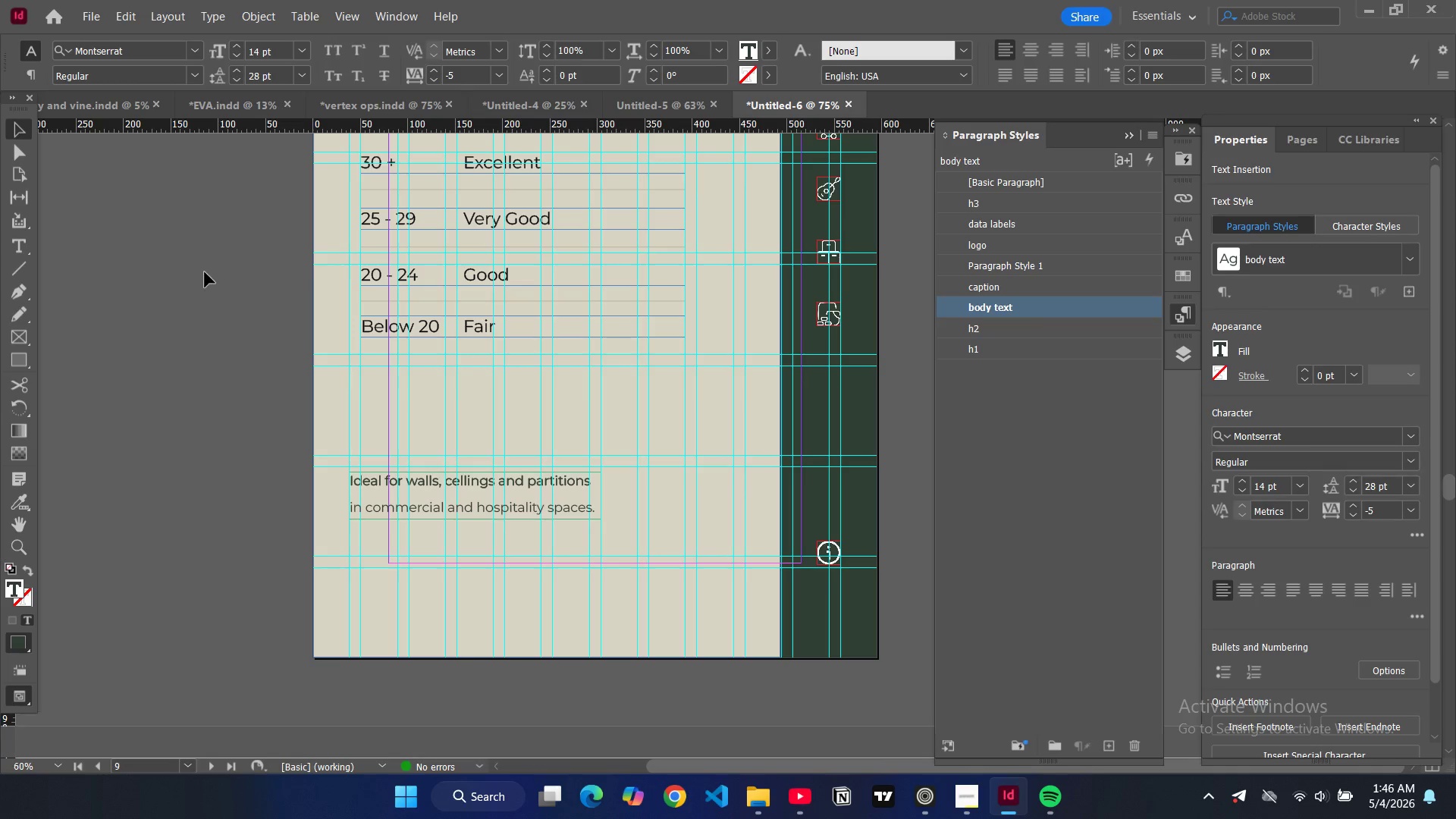 
left_click([205, 272])
 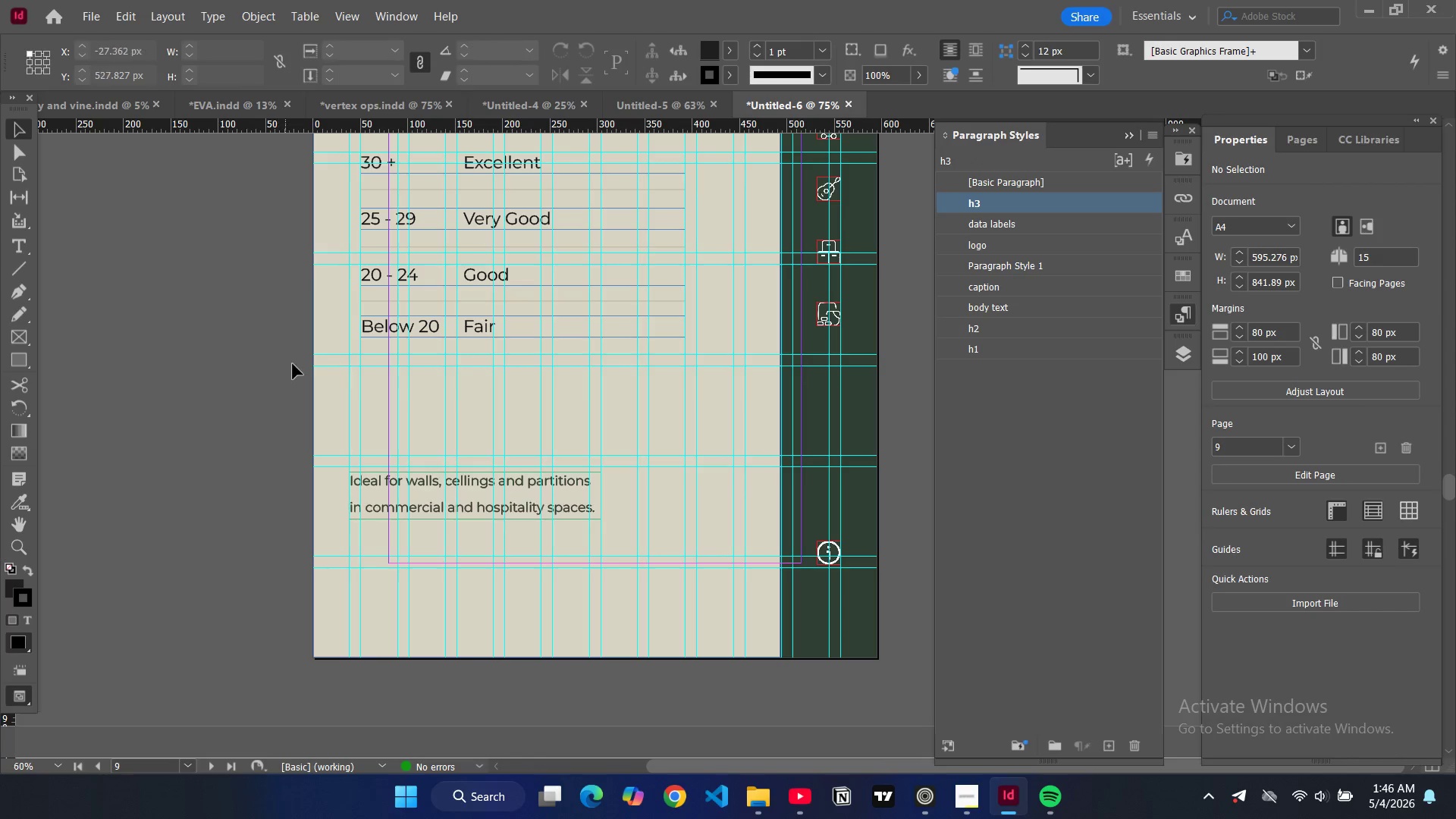 
key(W)
 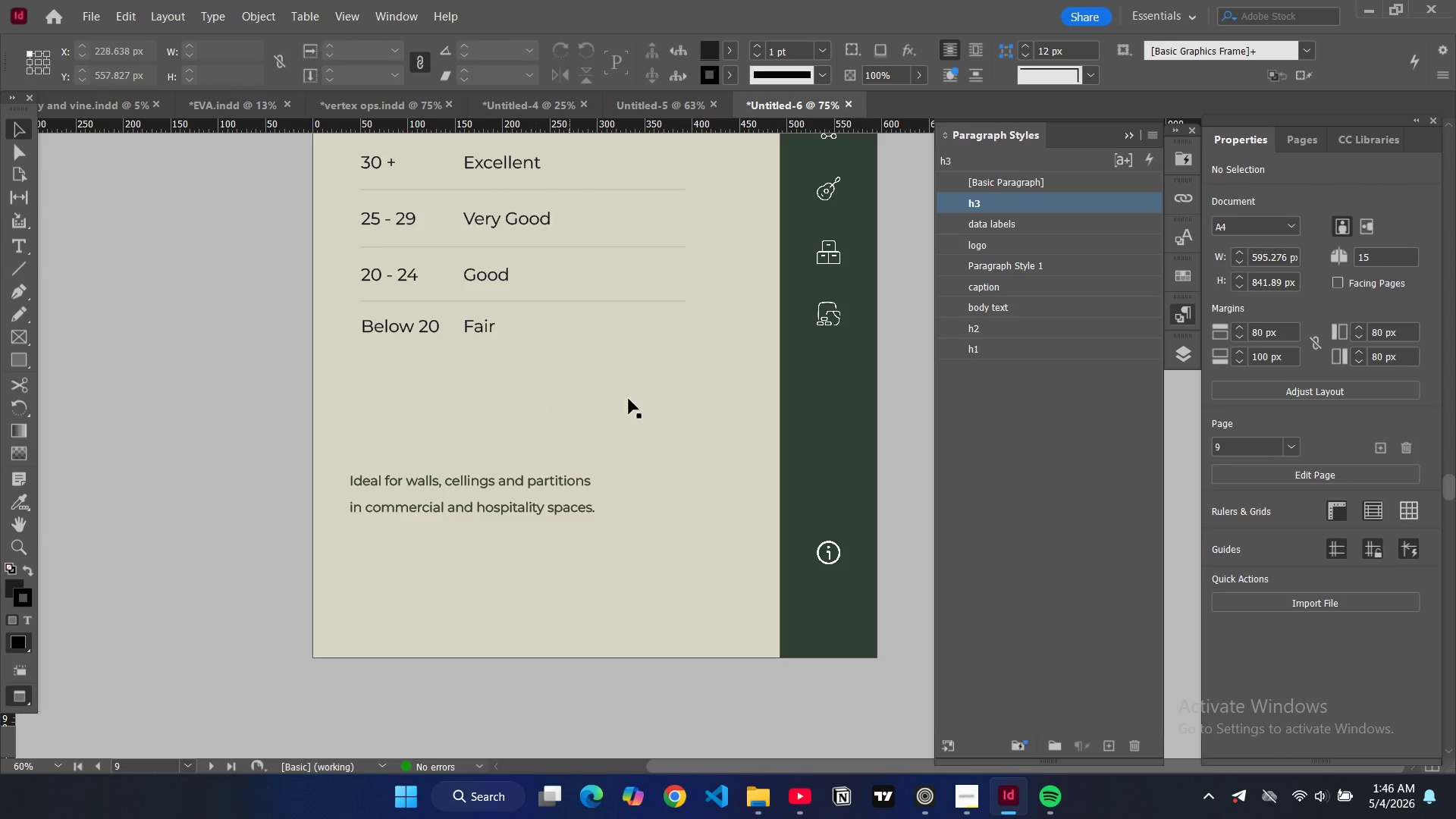 
scroll: coordinate [676, 388], scroll_direction: up, amount: 4.0
 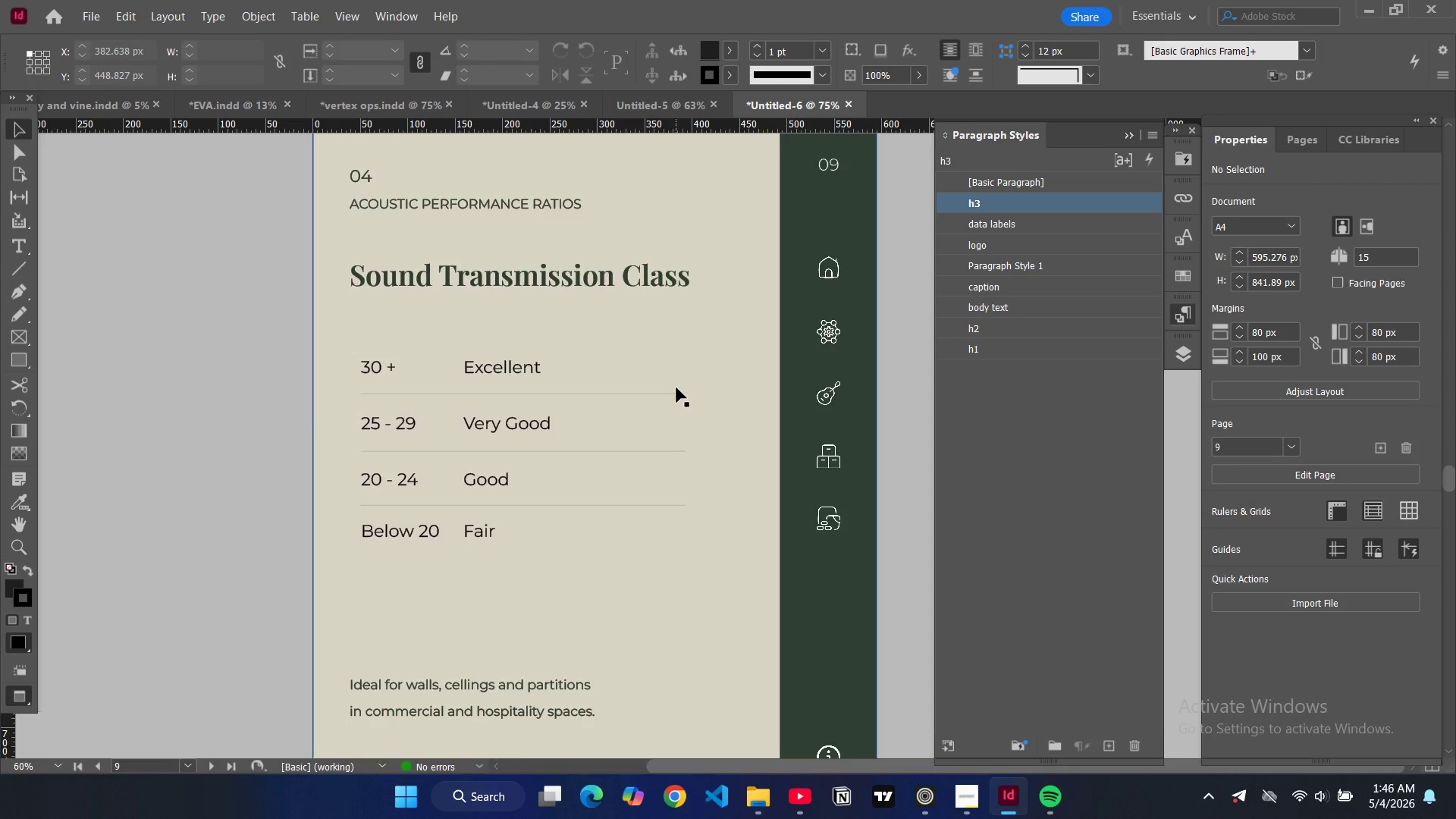 
key(W)
 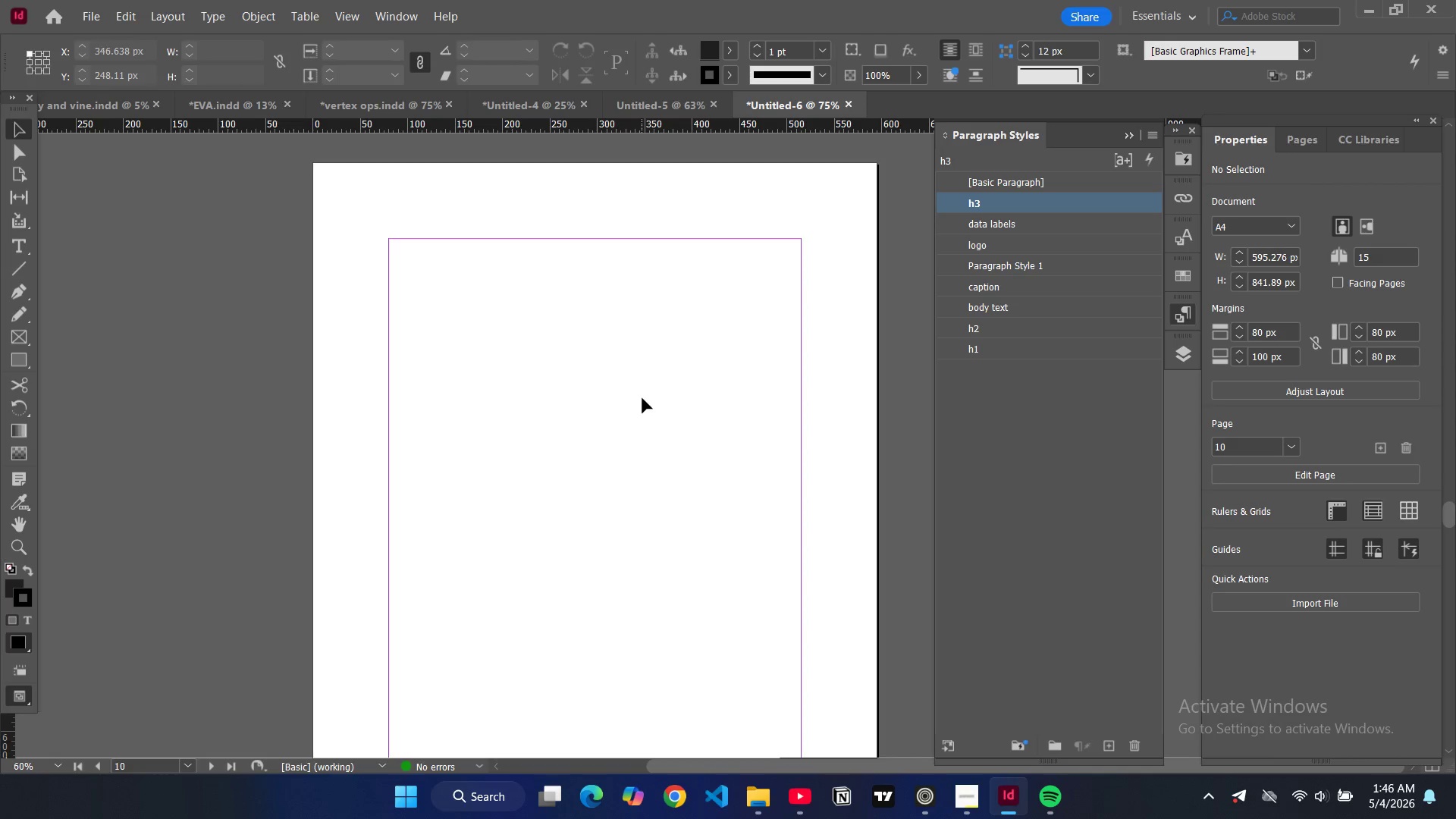 
scroll: coordinate [676, 388], scroll_direction: down, amount: 17.0
 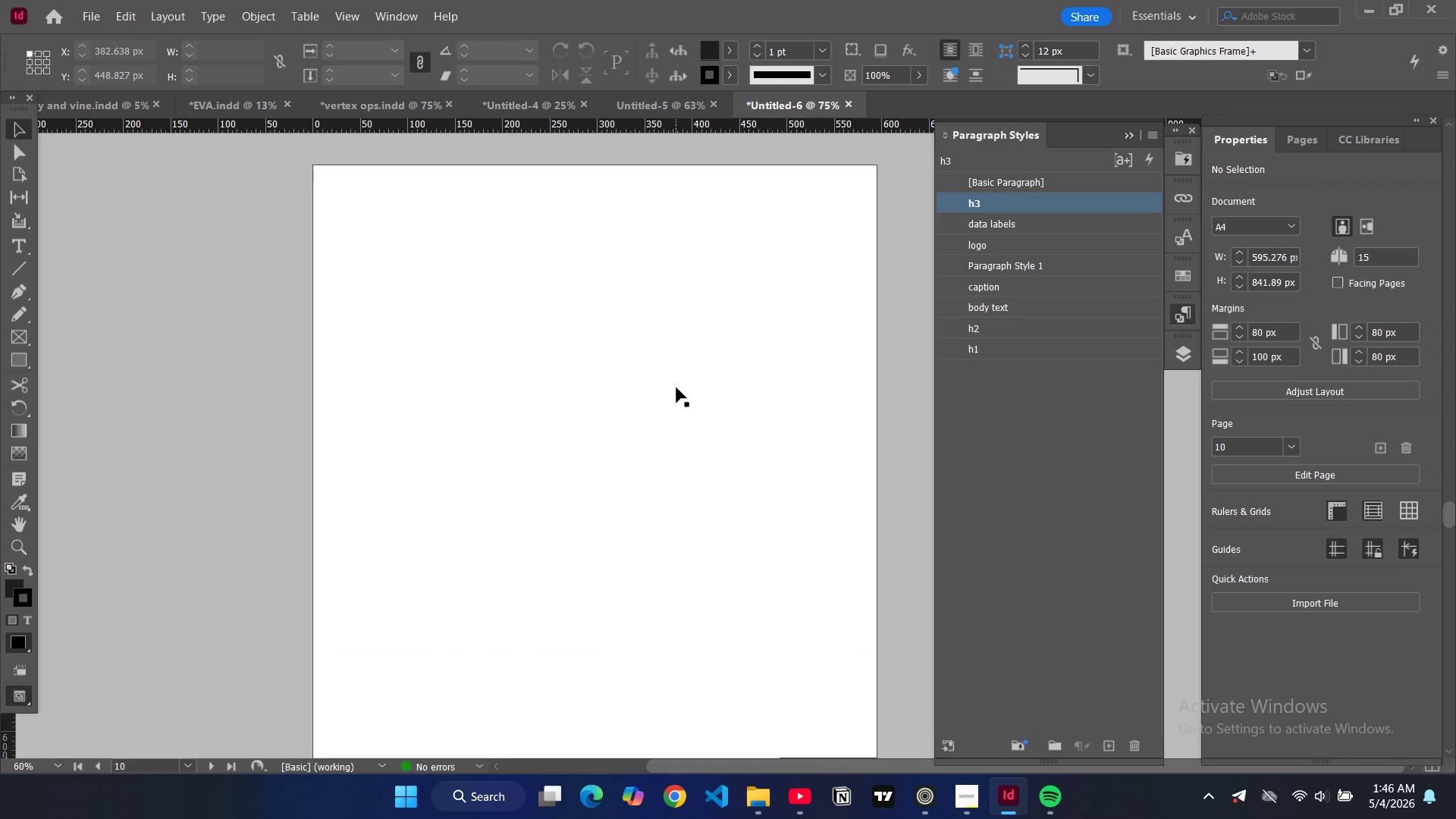 
left_click([642, 398])
 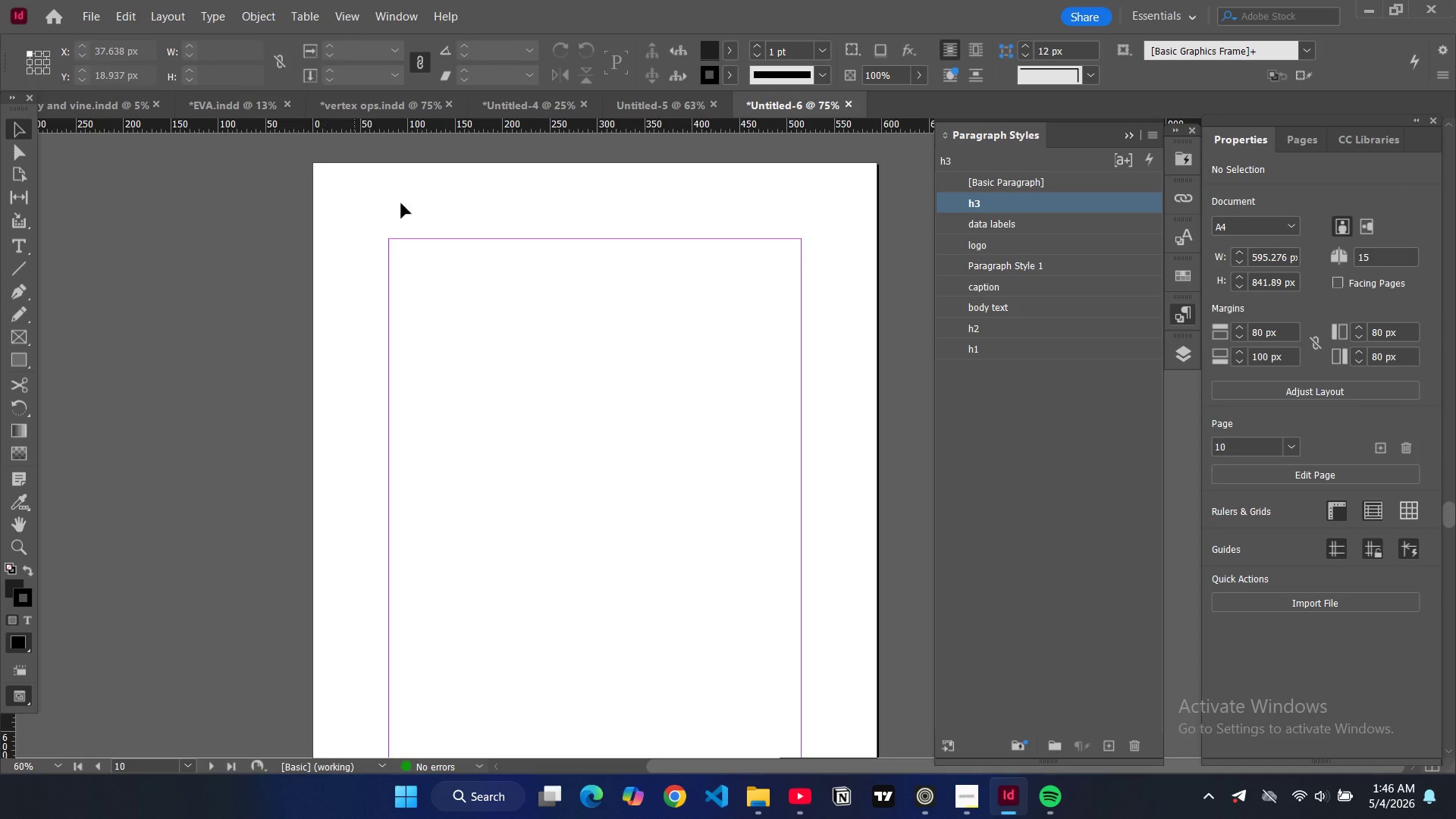 
scroll: coordinate [421, 212], scroll_direction: up, amount: 2.0
 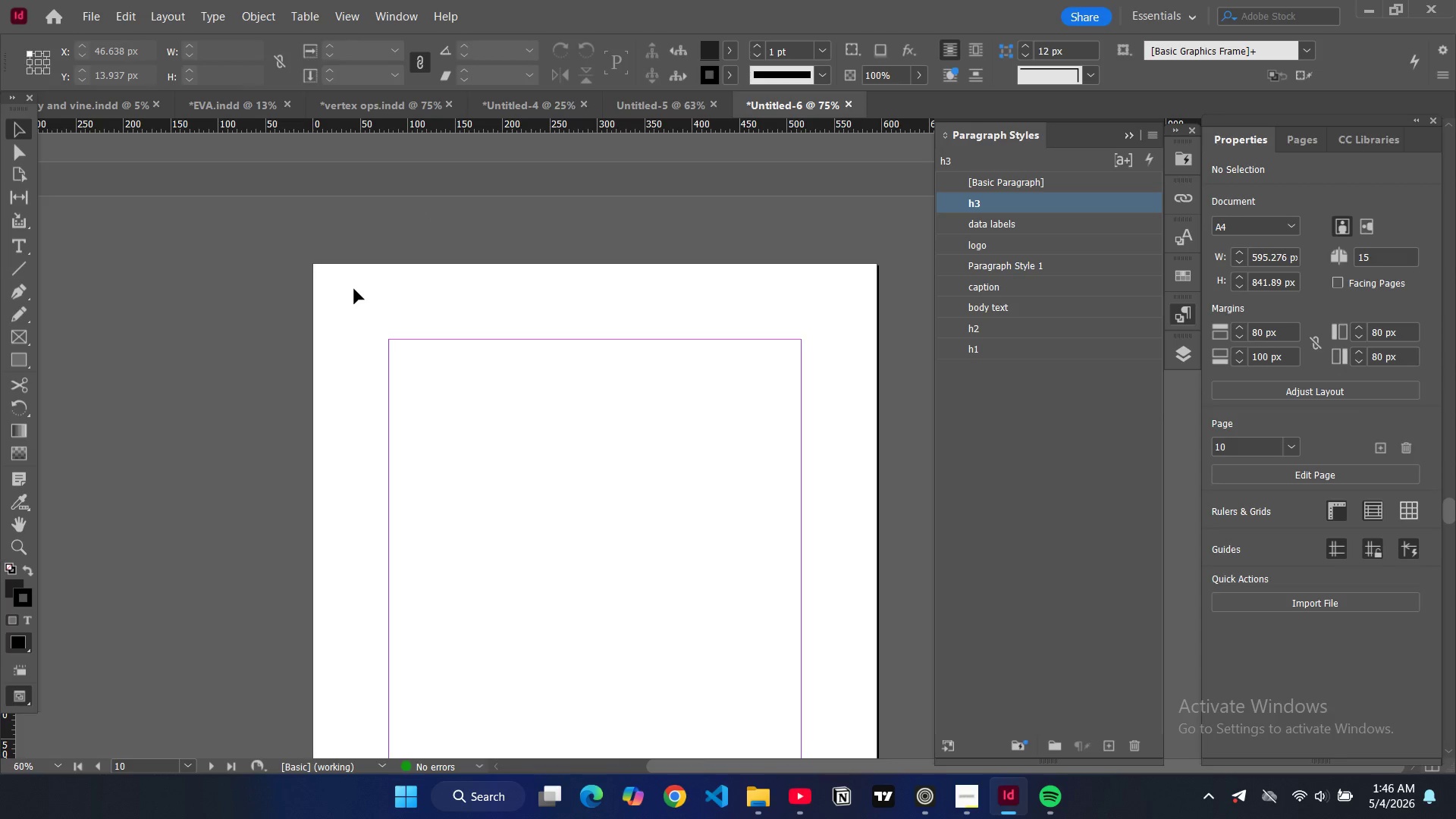 
left_click([354, 289])
 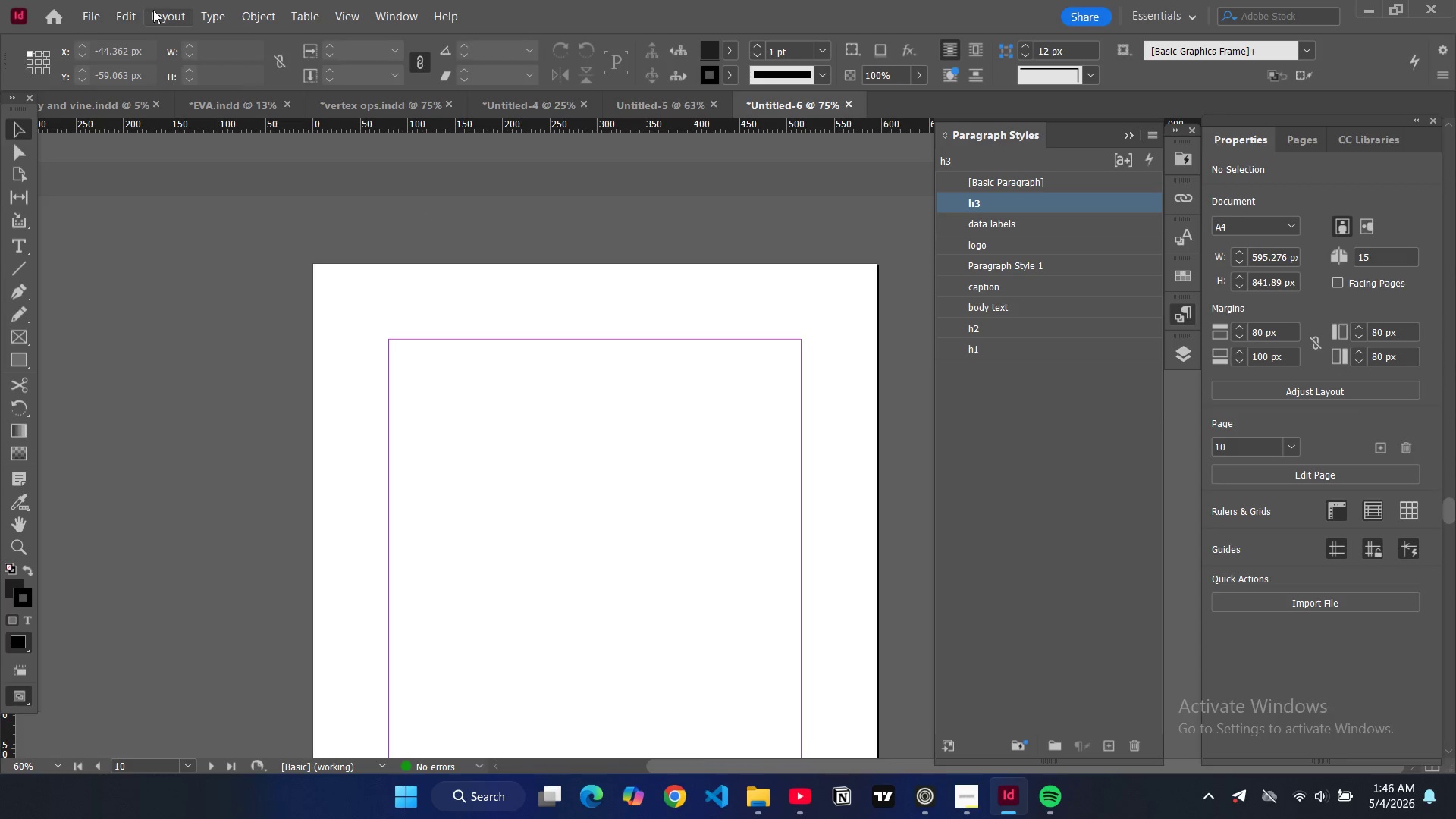 
left_click([157, 13])
 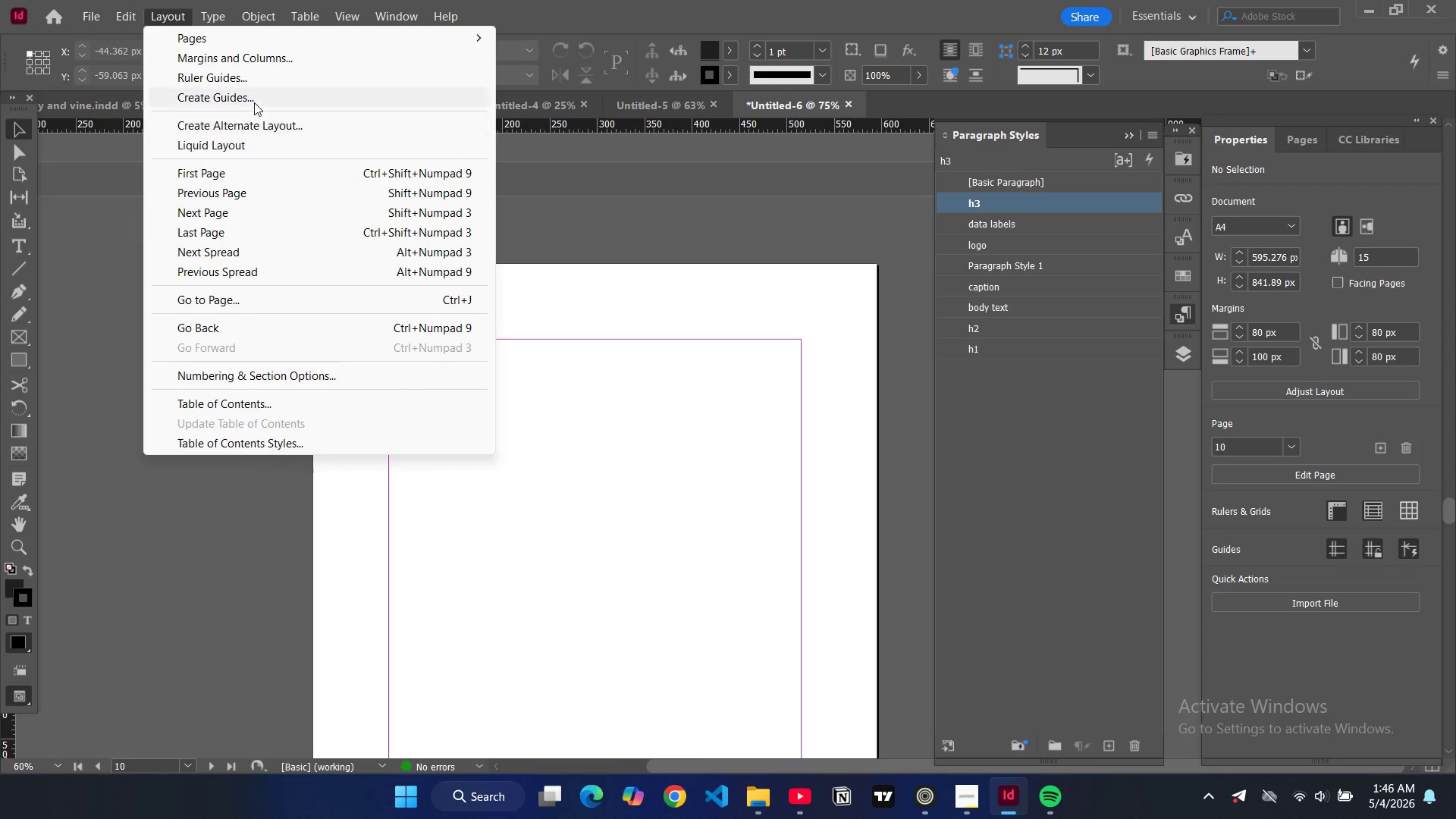 
left_click([253, 99])
 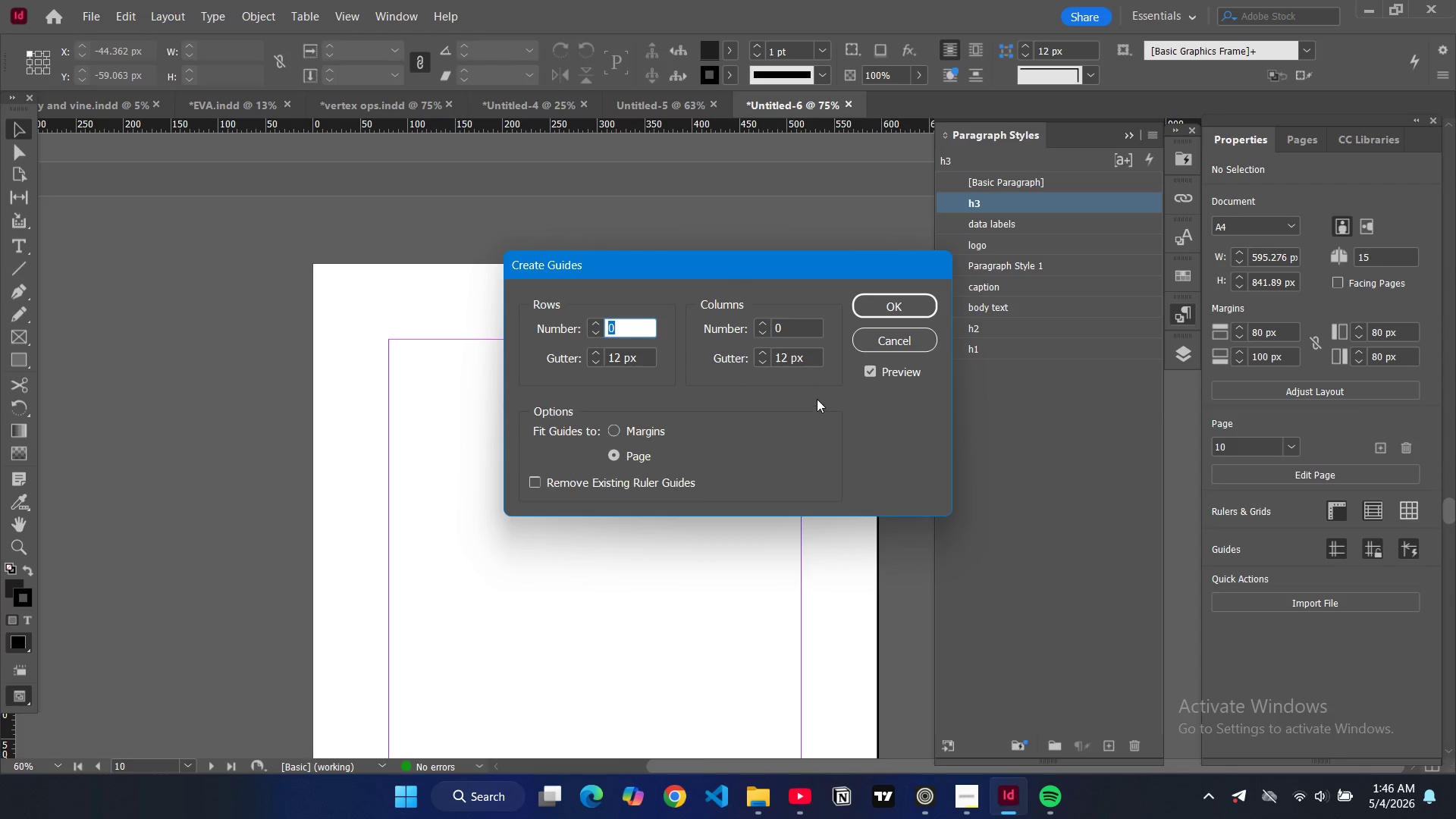 
key(8)
 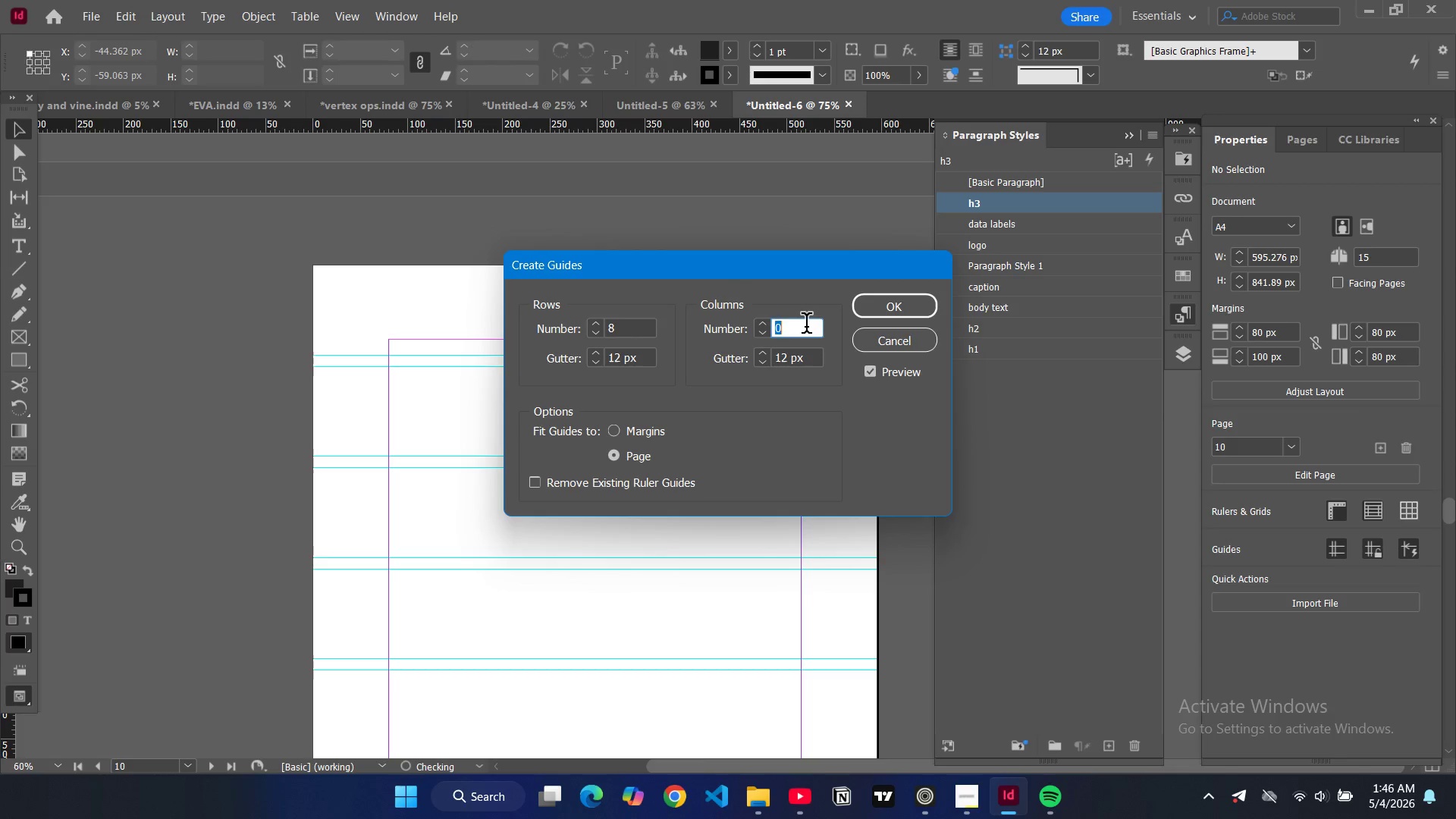 
double_click([806, 326])
 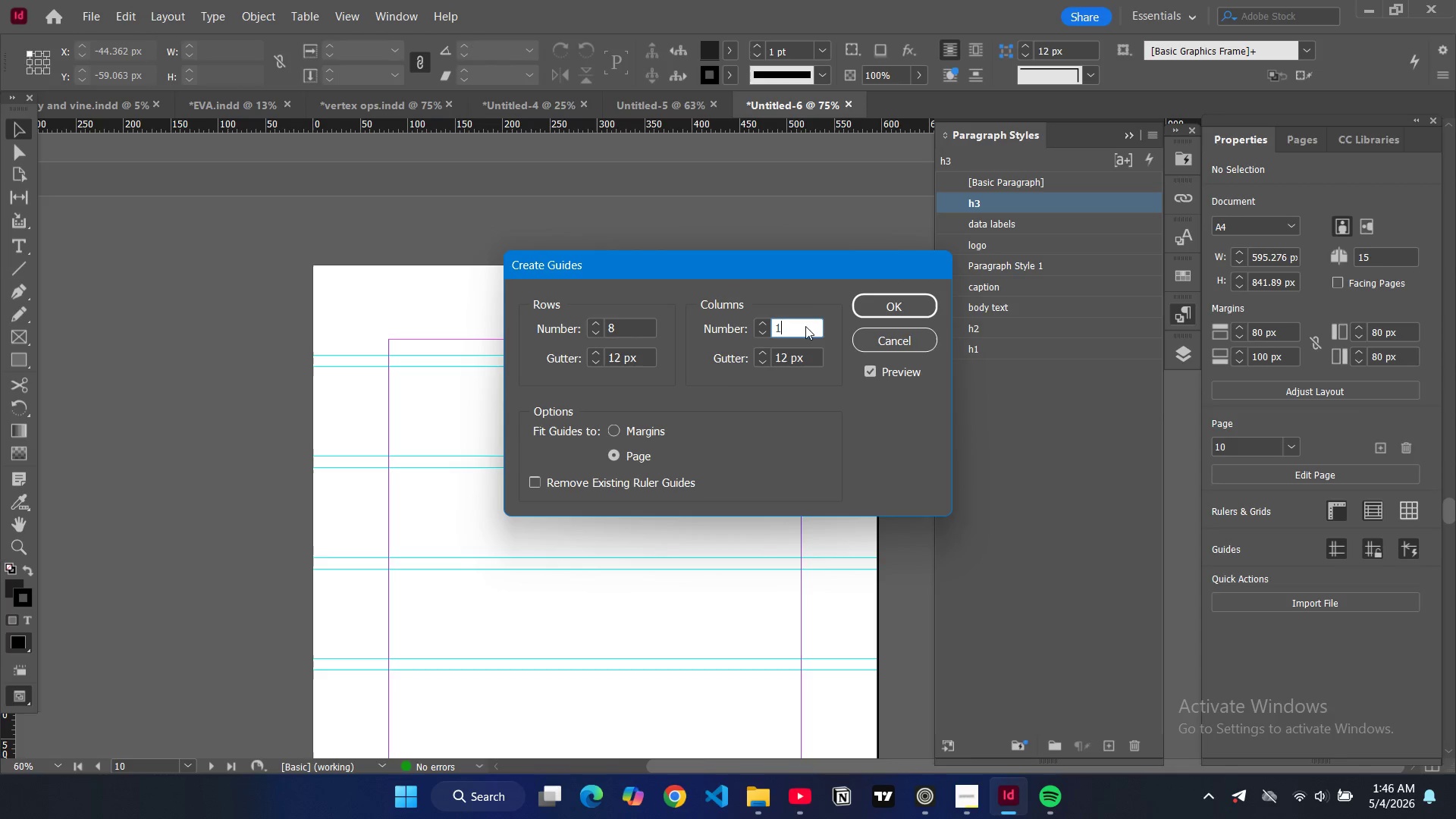 
type(12)
 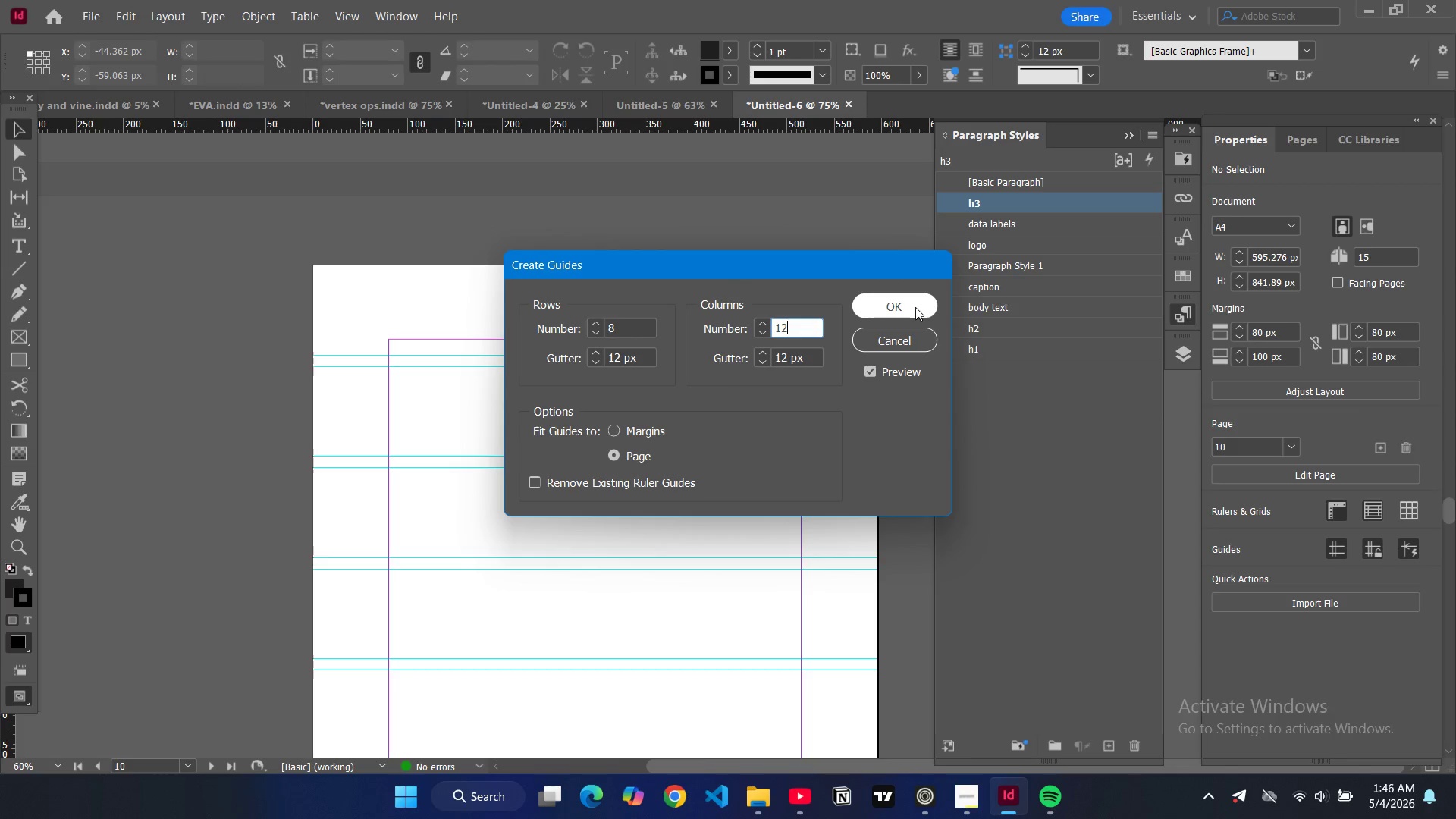 
left_click([915, 307])
 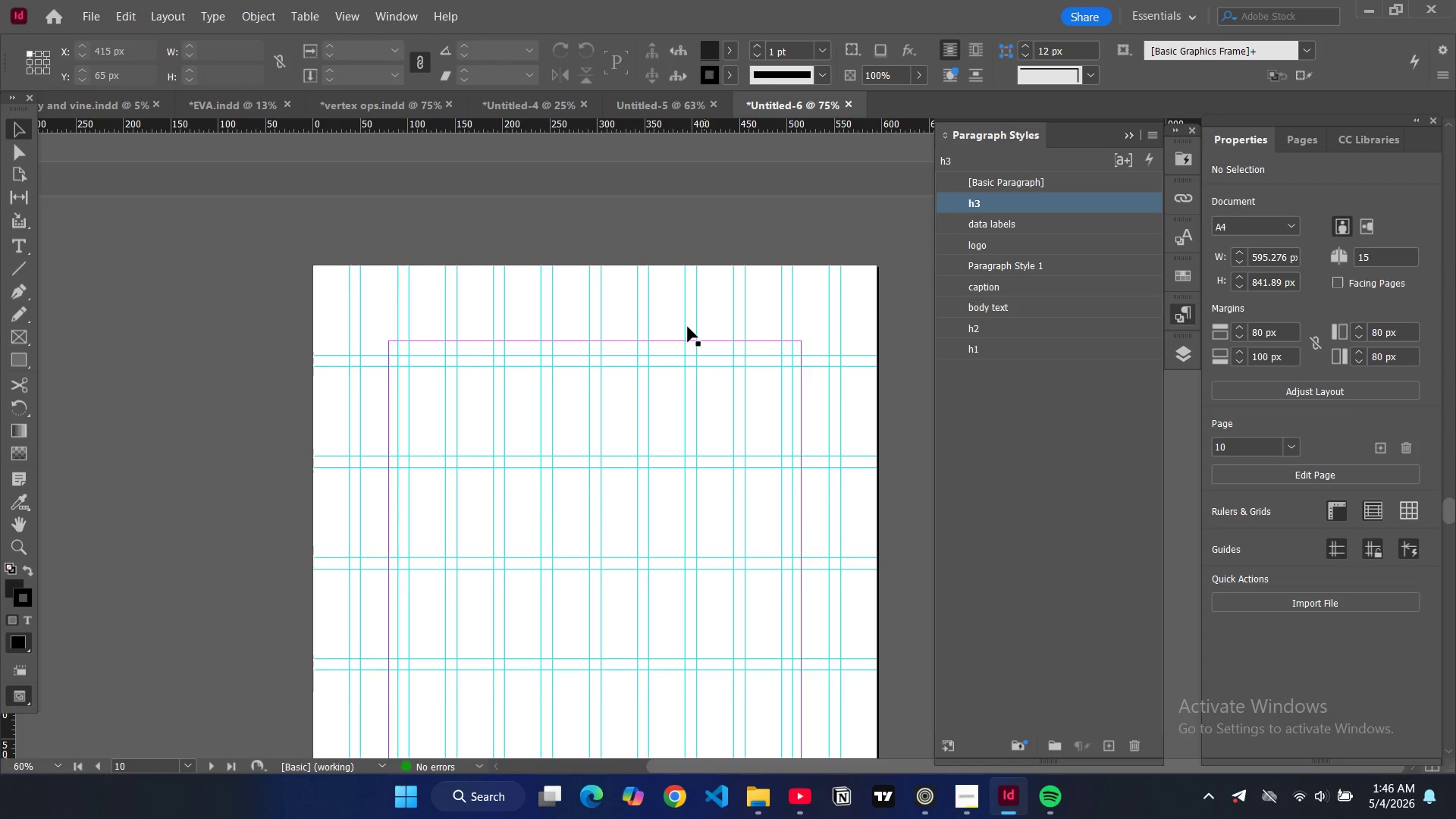 
scroll: coordinate [441, 342], scroll_direction: up, amount: 23.0
 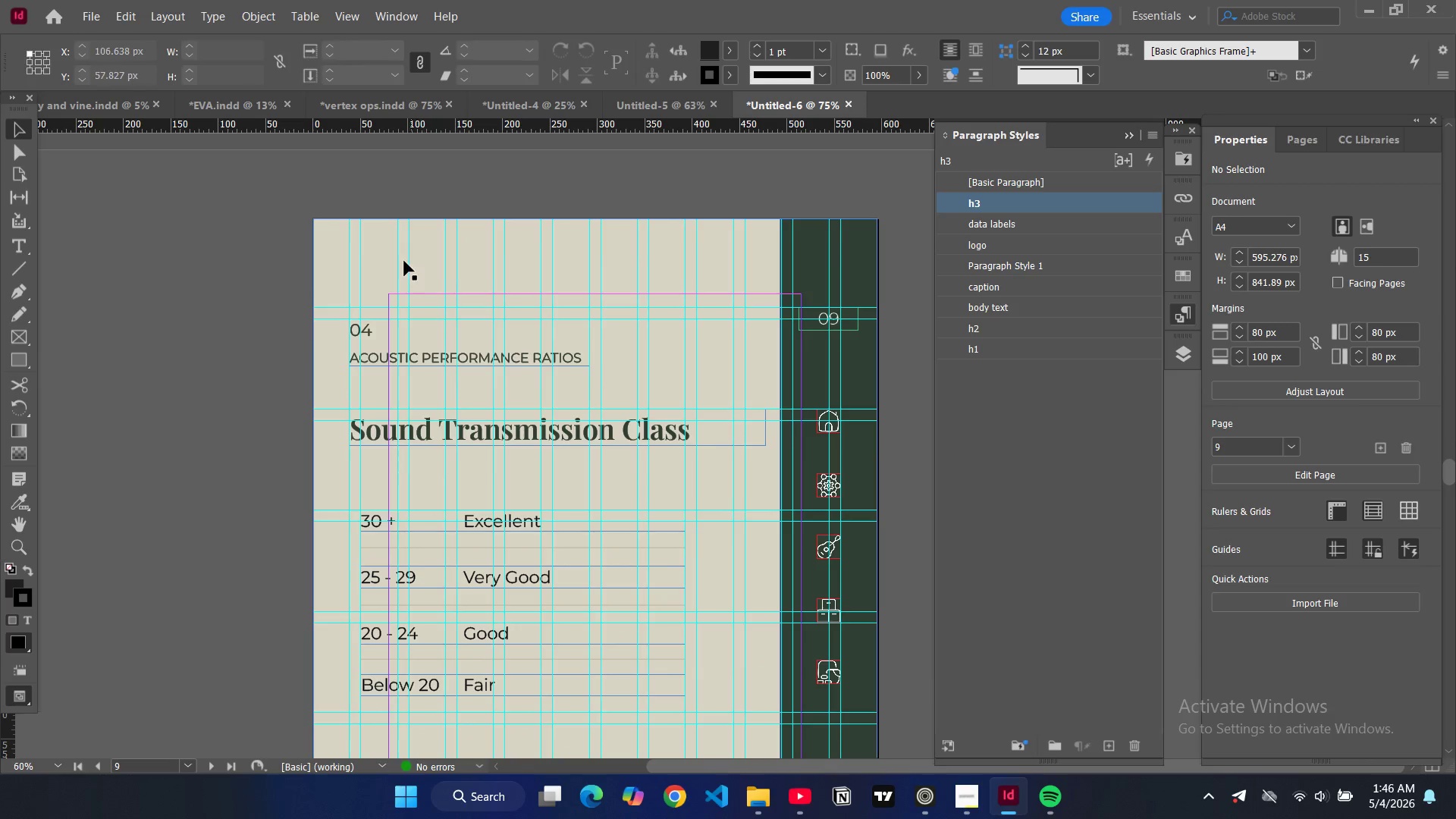 
left_click([404, 260])
 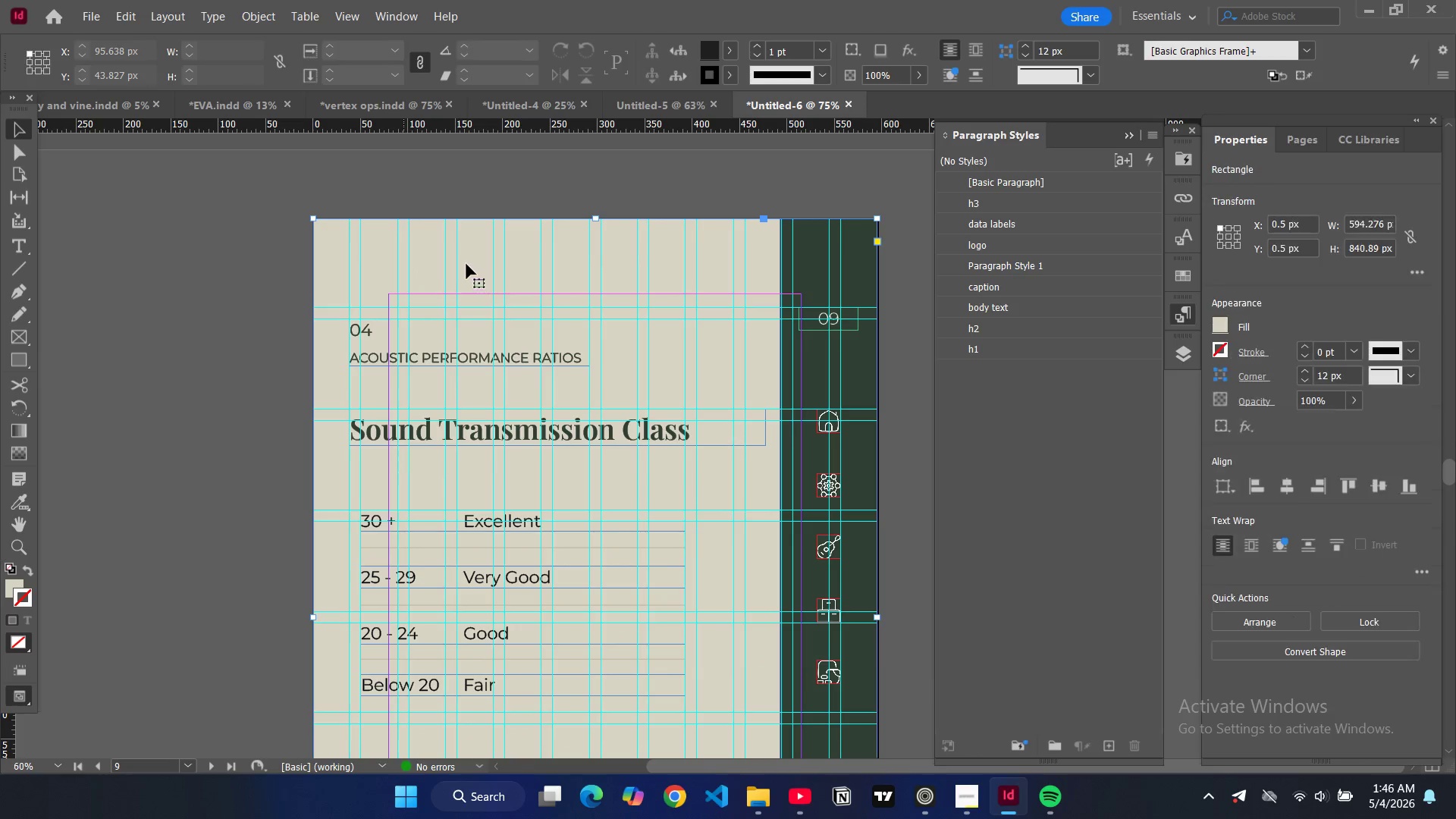 
left_click([467, 259])
 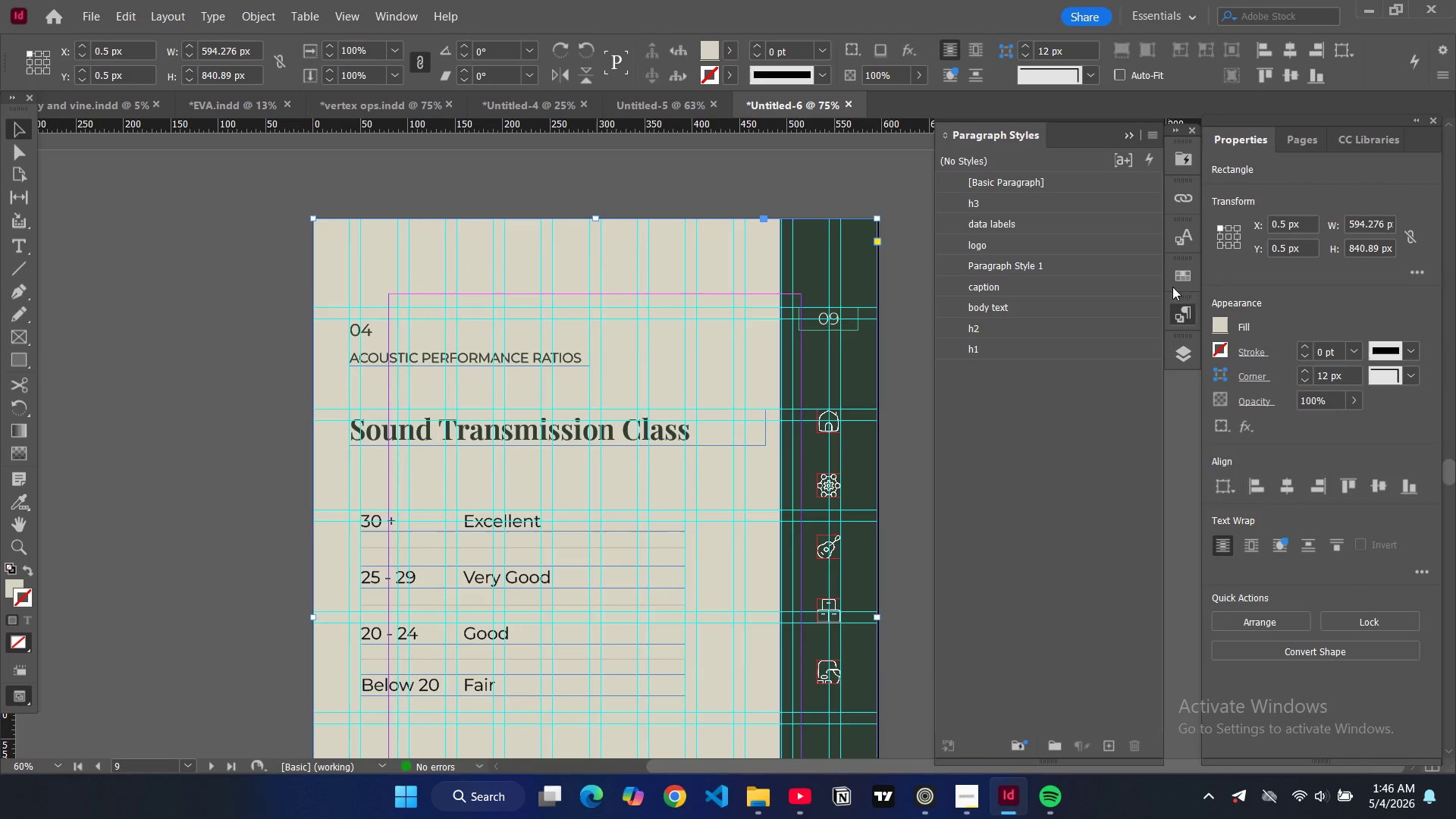 
left_click([1183, 347])
 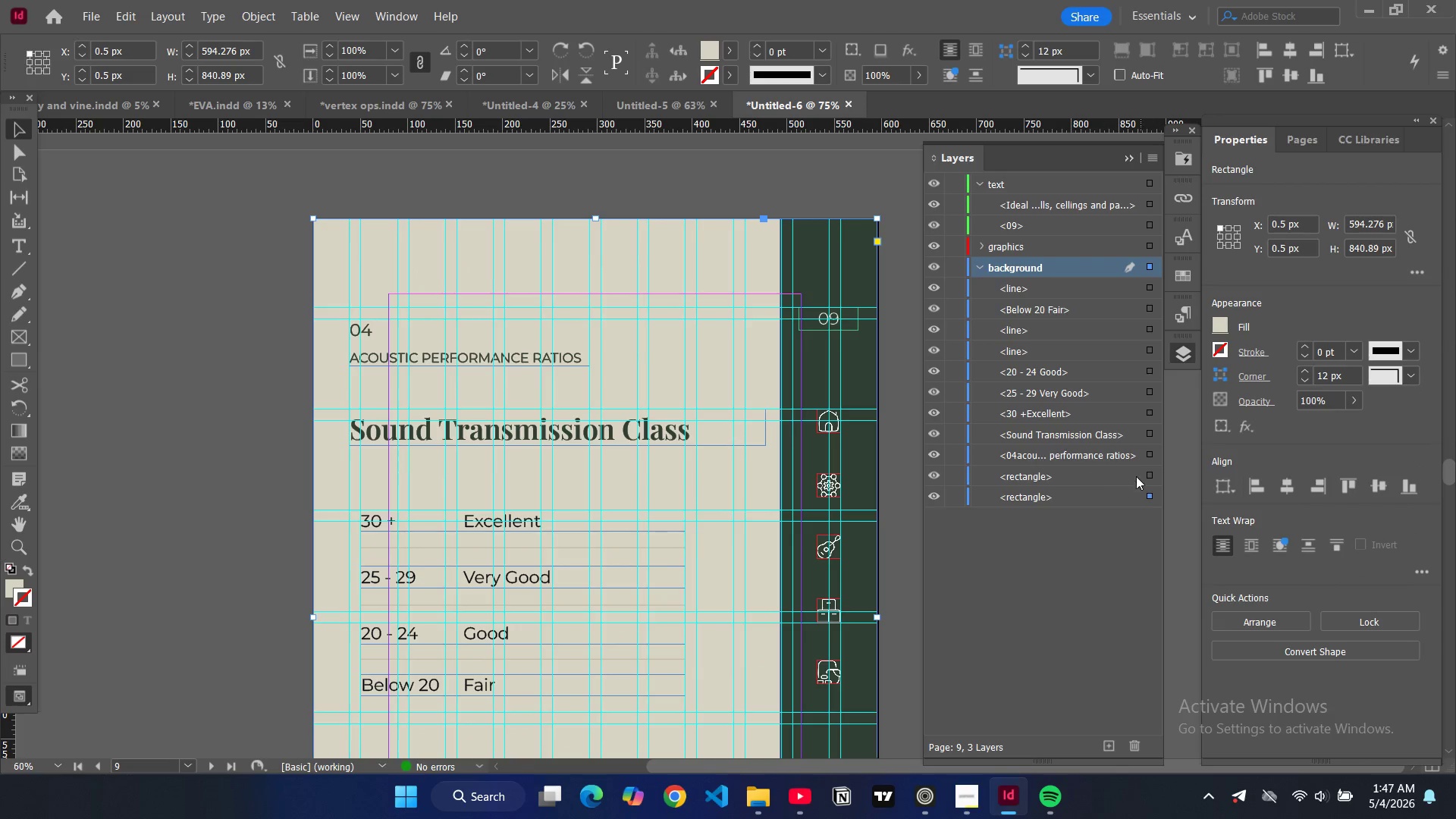 
left_click([1148, 474])
 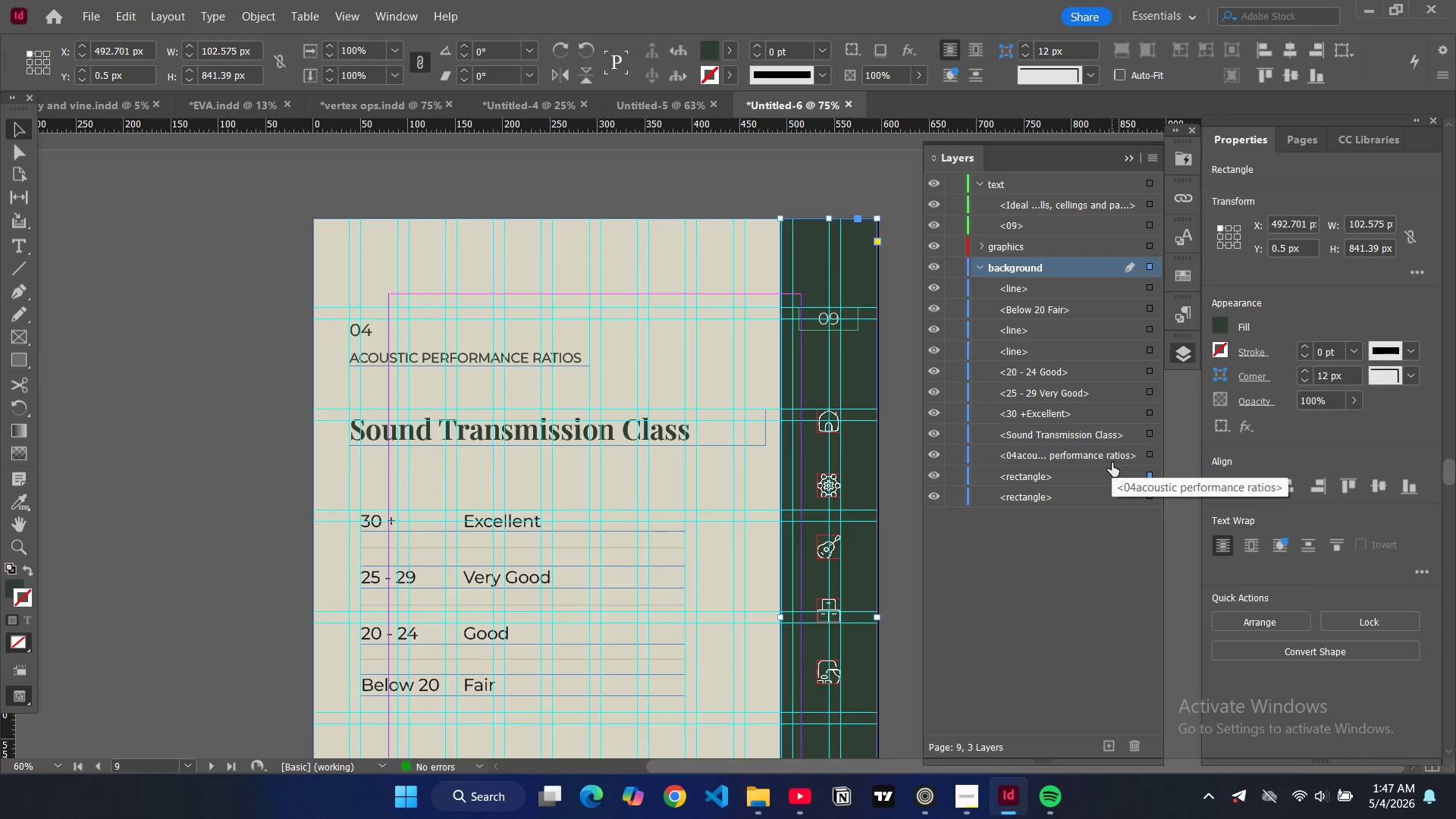 
left_click_drag(start_coordinate=[1112, 463], to_coordinate=[1037, 212])
 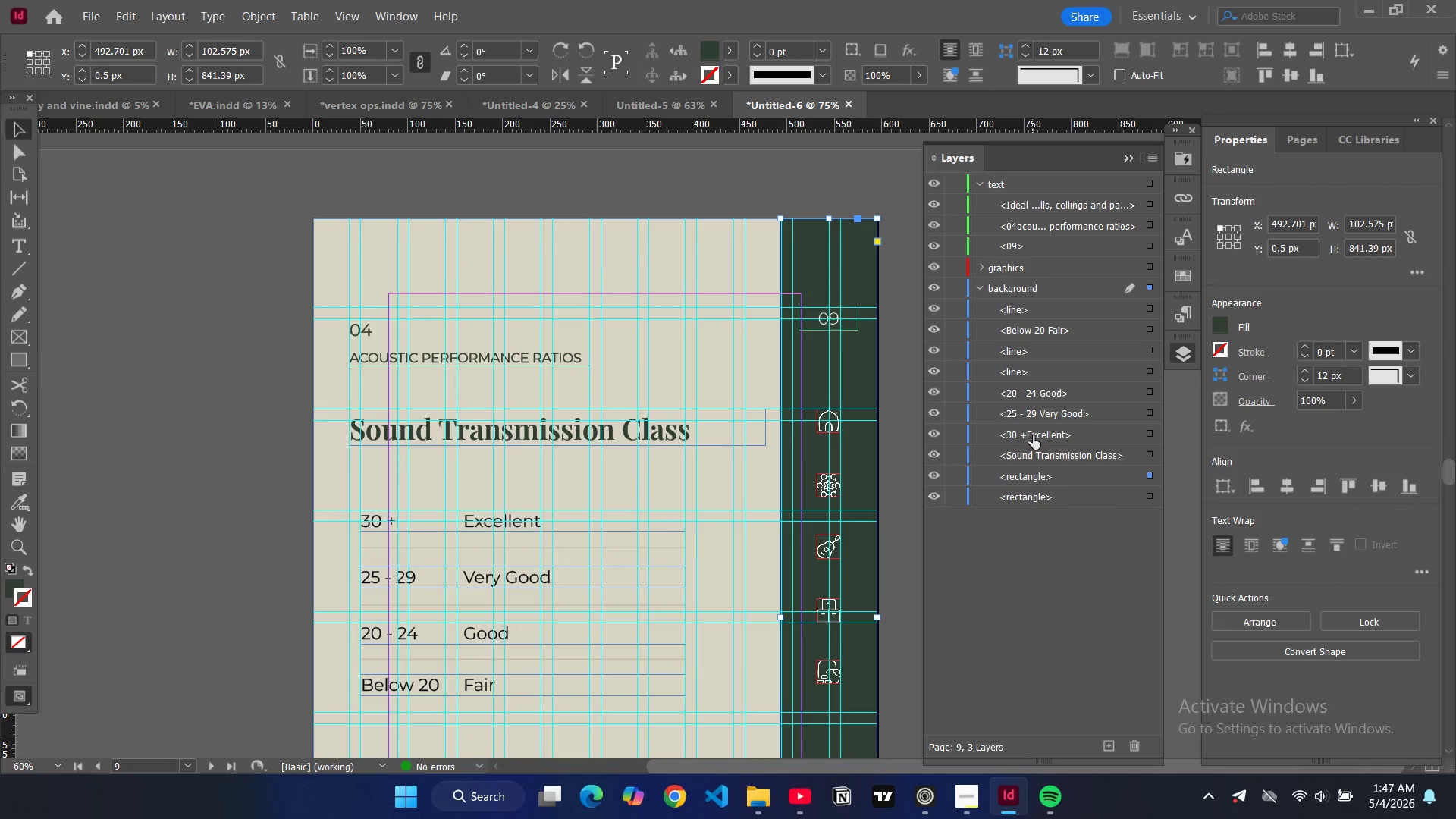 
left_click_drag(start_coordinate=[1033, 435], to_coordinate=[1024, 240])
 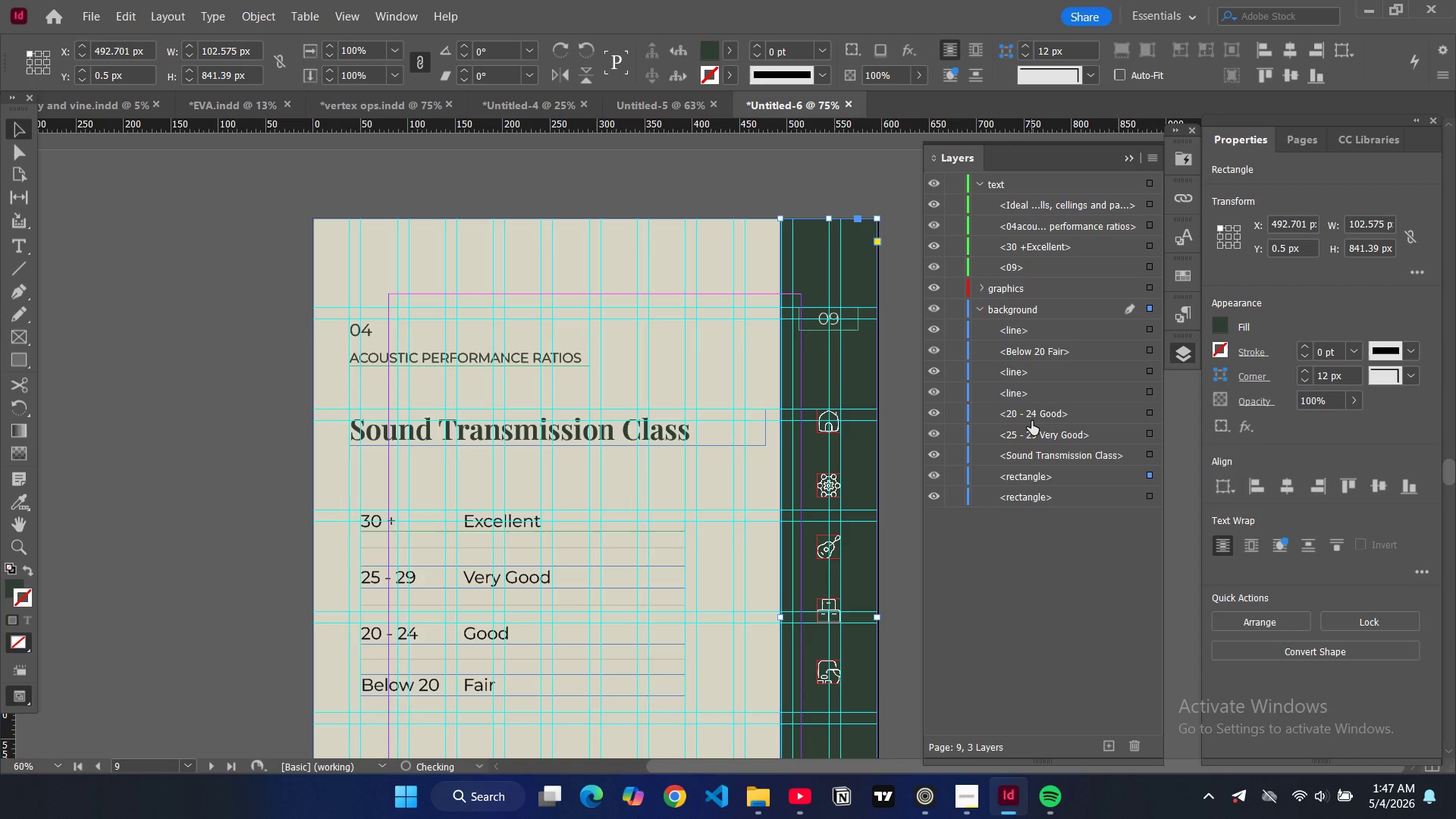 
left_click_drag(start_coordinate=[1031, 421], to_coordinate=[1021, 249])
 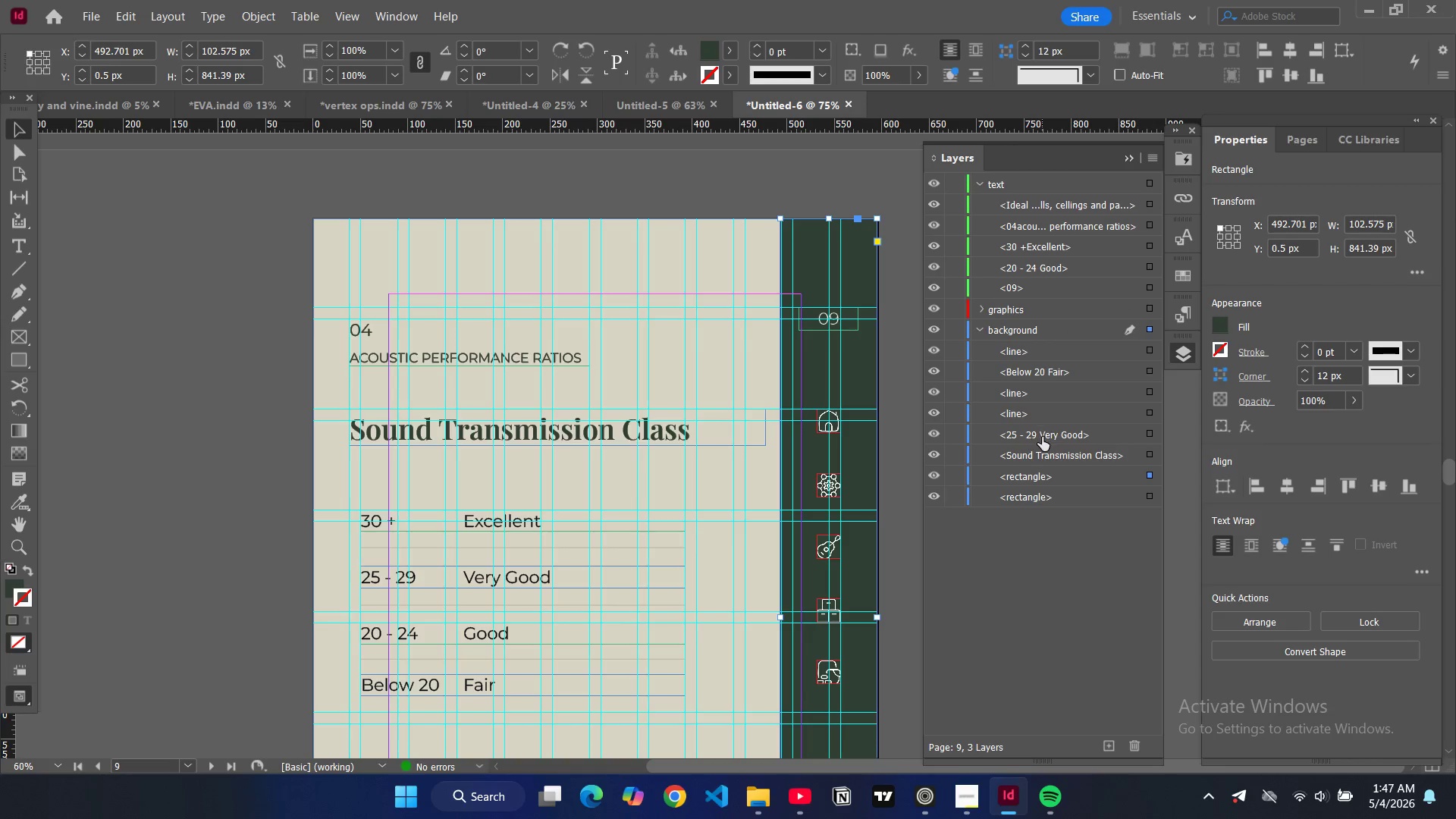 
left_click_drag(start_coordinate=[1042, 437], to_coordinate=[1021, 267])
 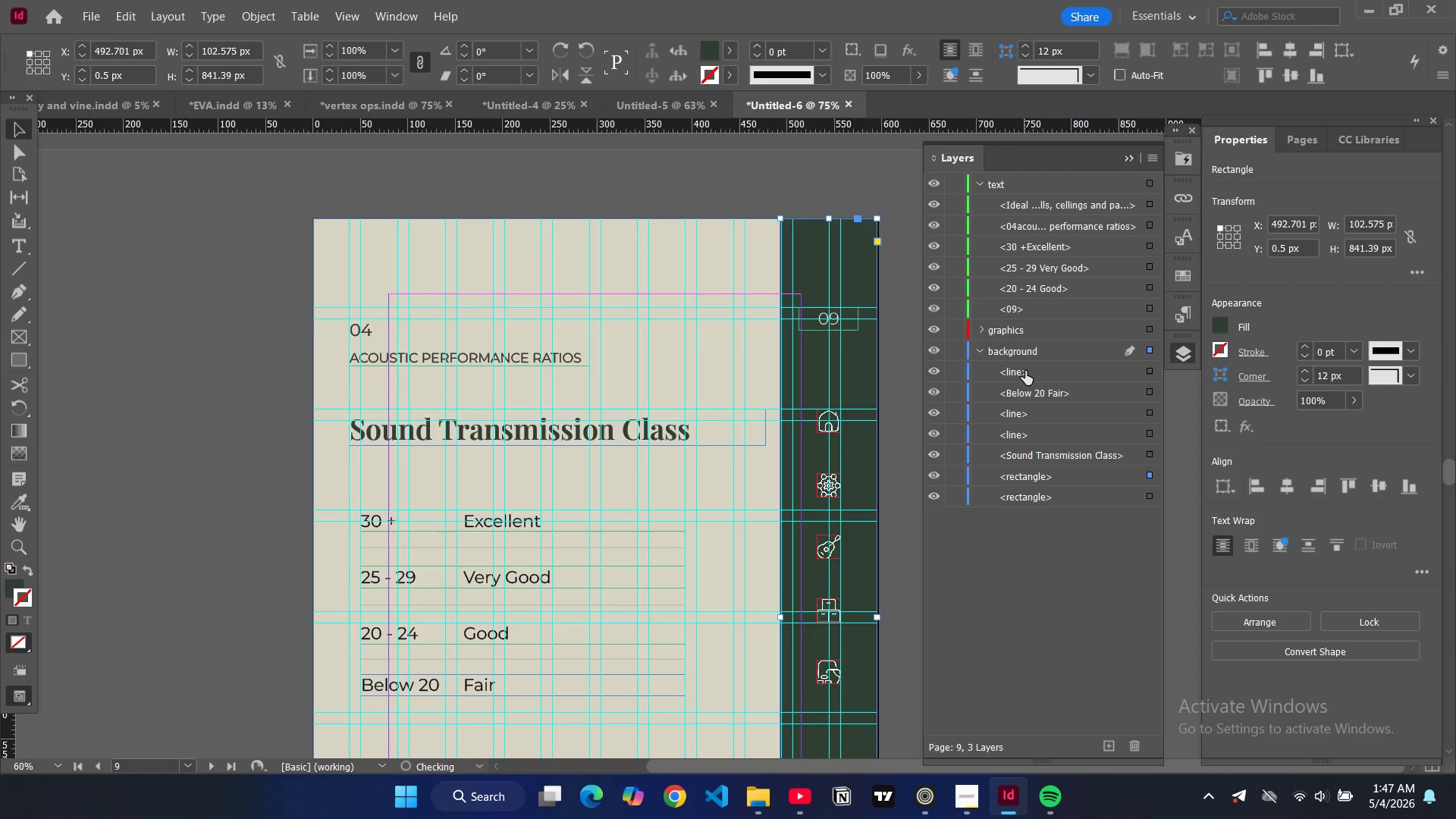 
left_click_drag(start_coordinate=[1025, 371], to_coordinate=[1025, 337])
 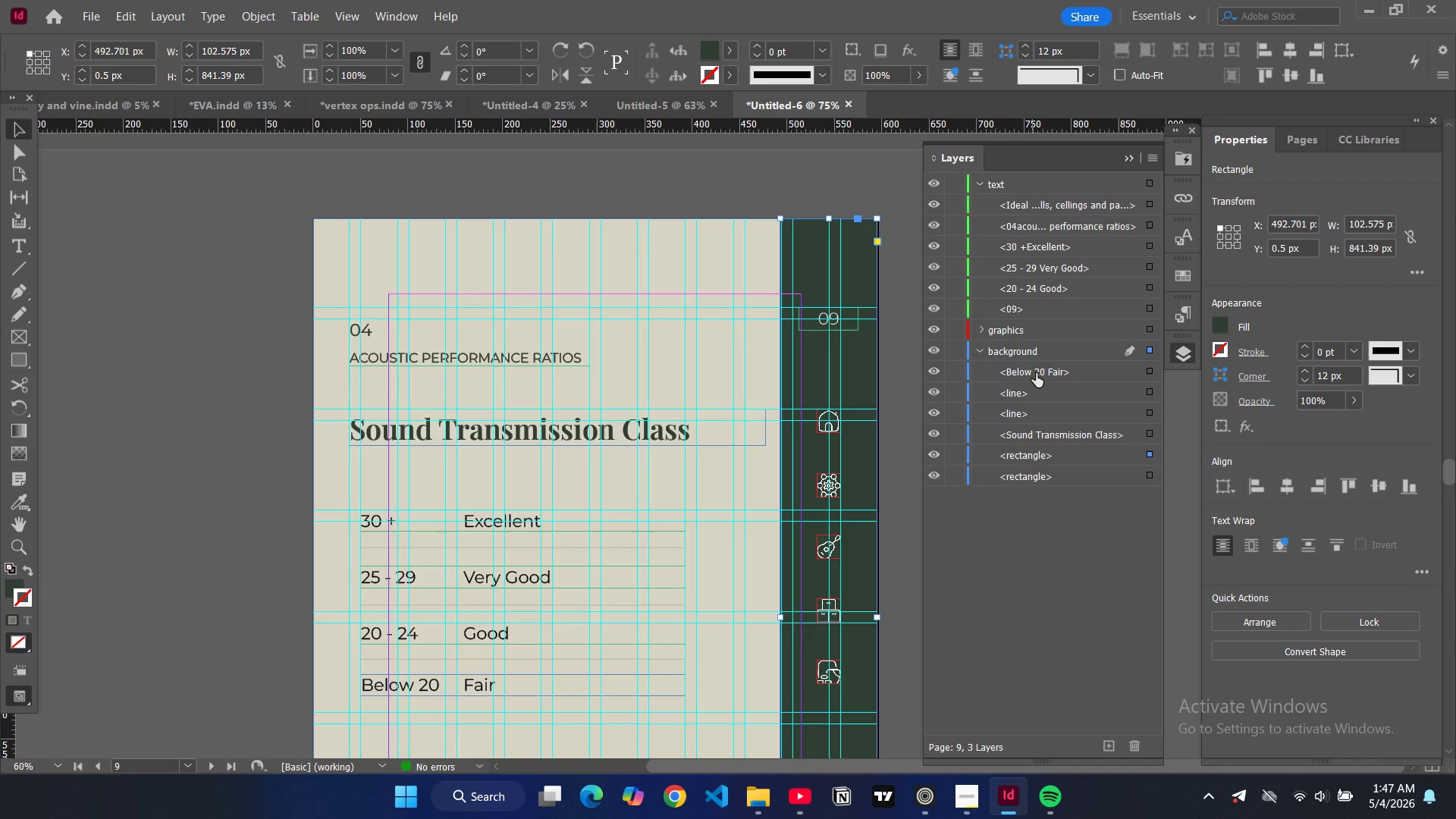 
left_click_drag(start_coordinate=[1036, 373], to_coordinate=[1046, 293])
 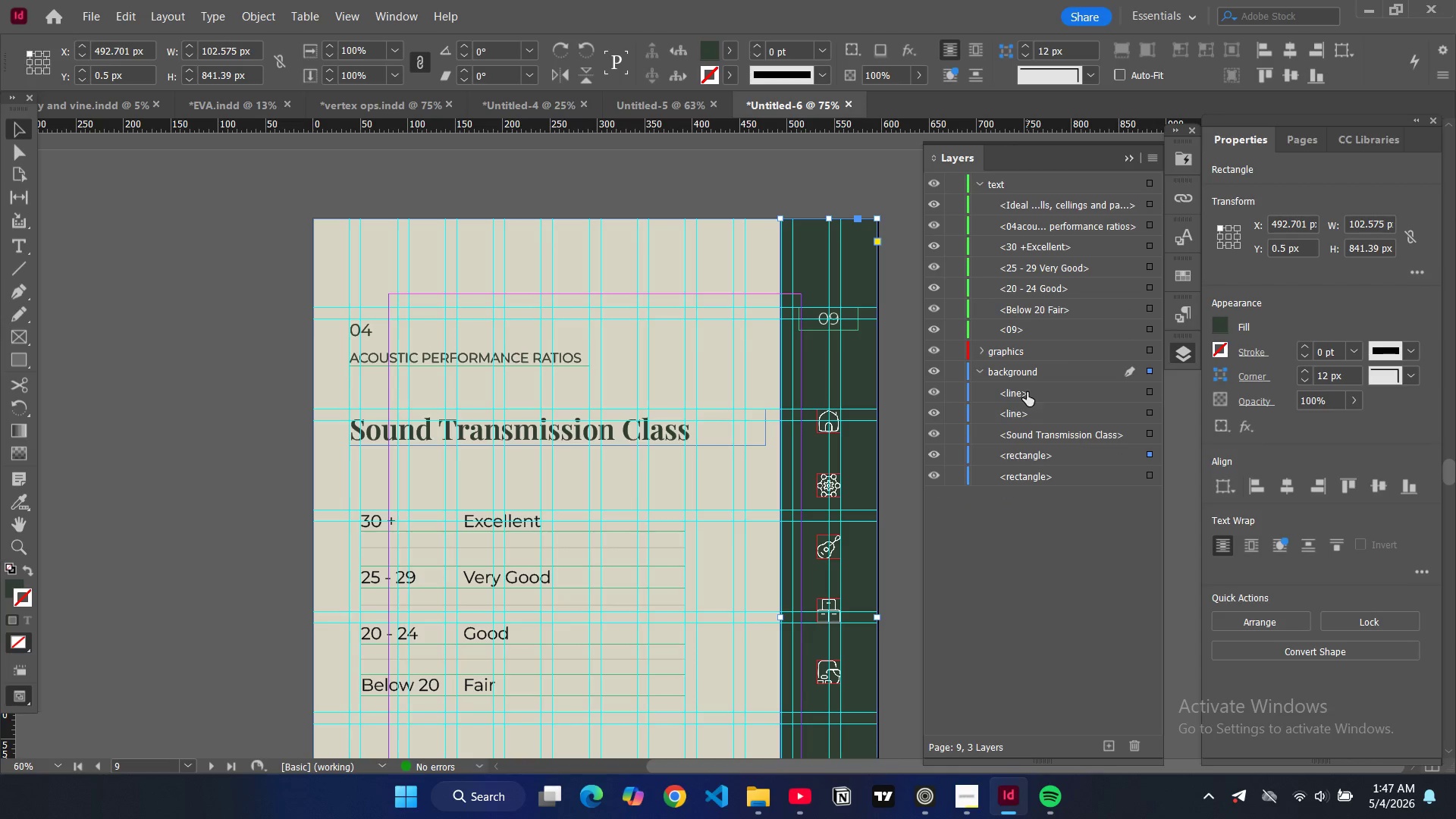 
left_click_drag(start_coordinate=[1027, 392], to_coordinate=[1029, 352])
 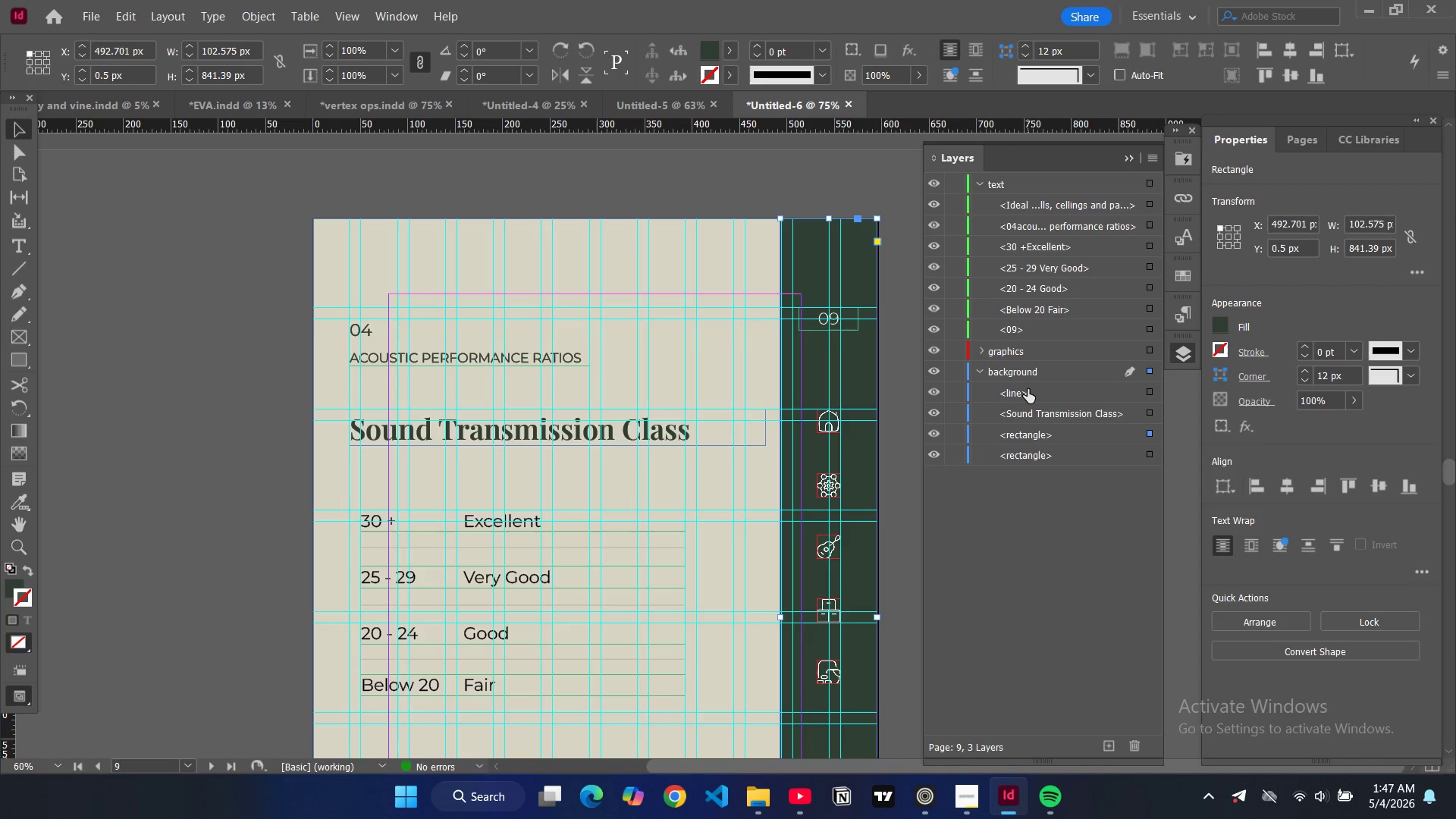 
left_click_drag(start_coordinate=[1028, 389], to_coordinate=[1023, 359])
 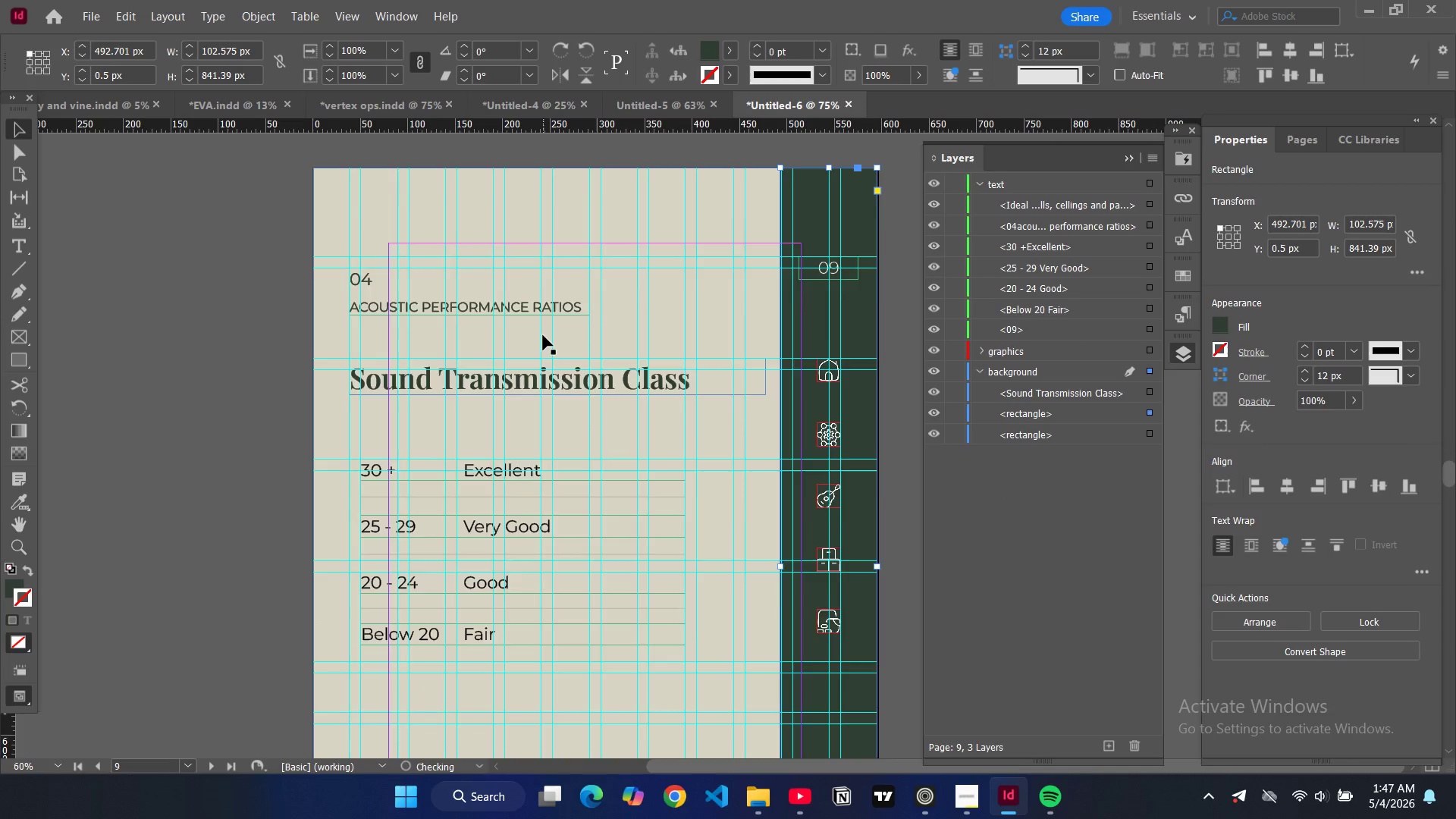 
left_click([261, 330])
 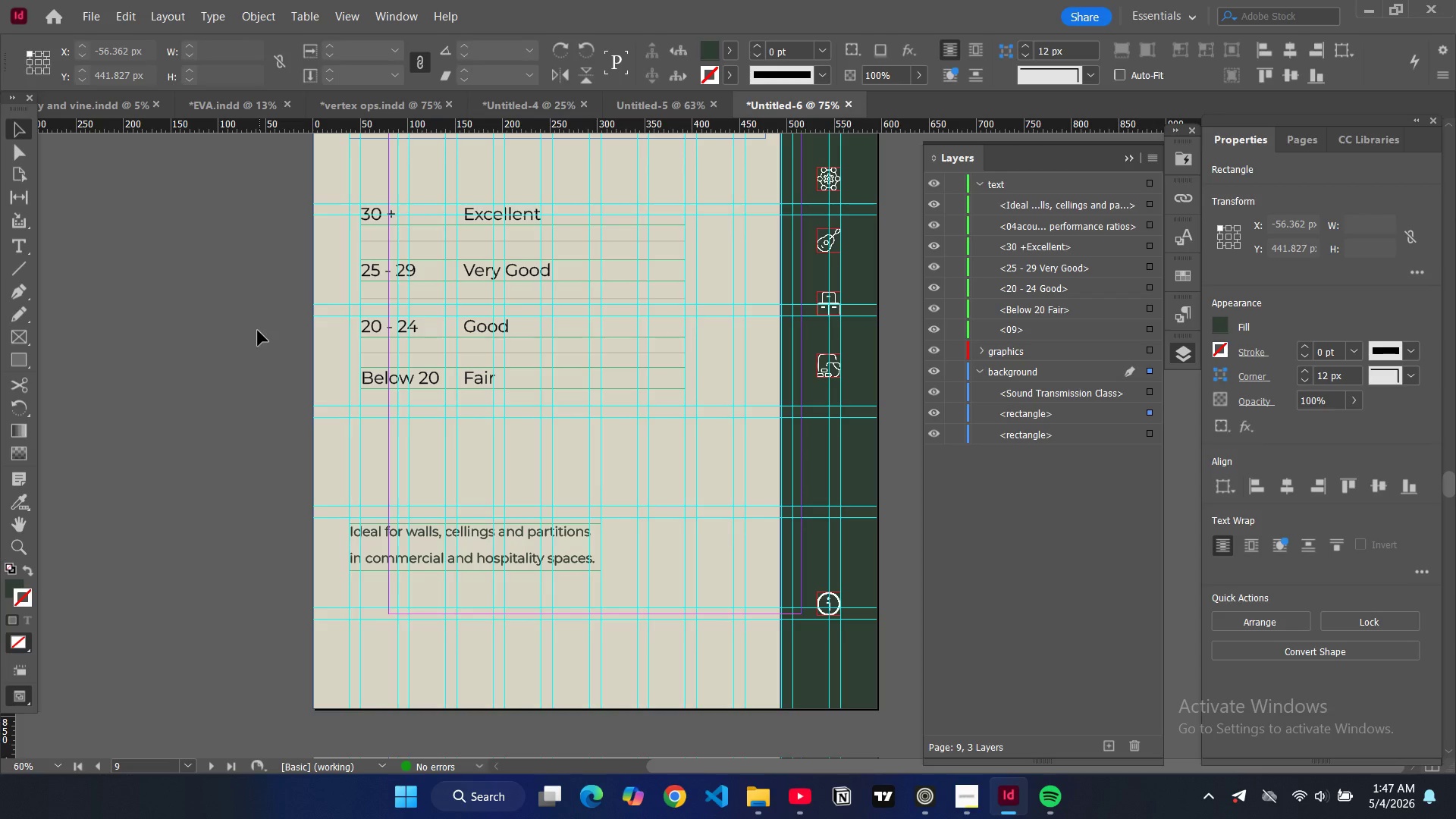 
scroll: coordinate [543, 335], scroll_direction: down, amount: 6.0
 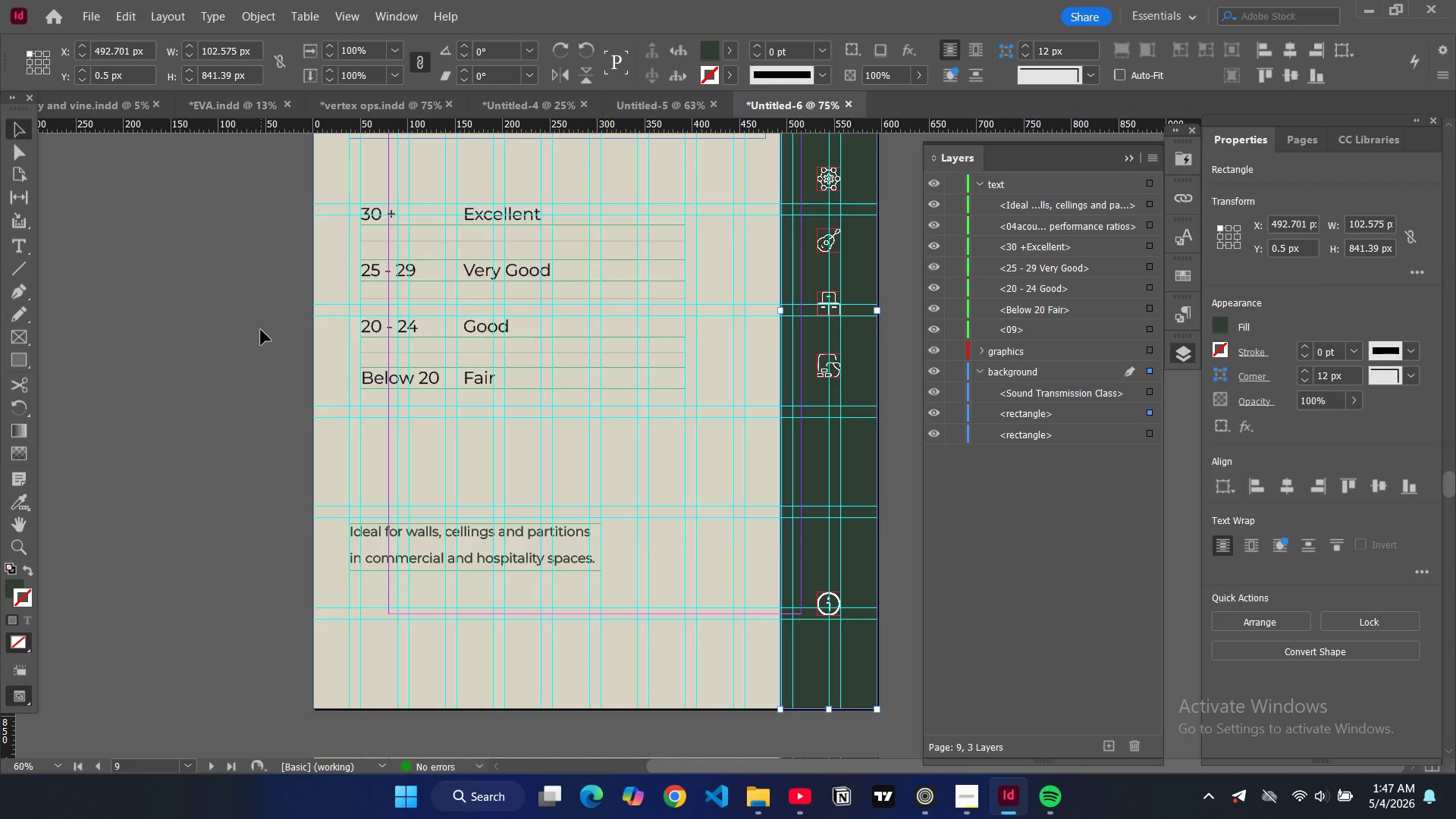 
key(W)
 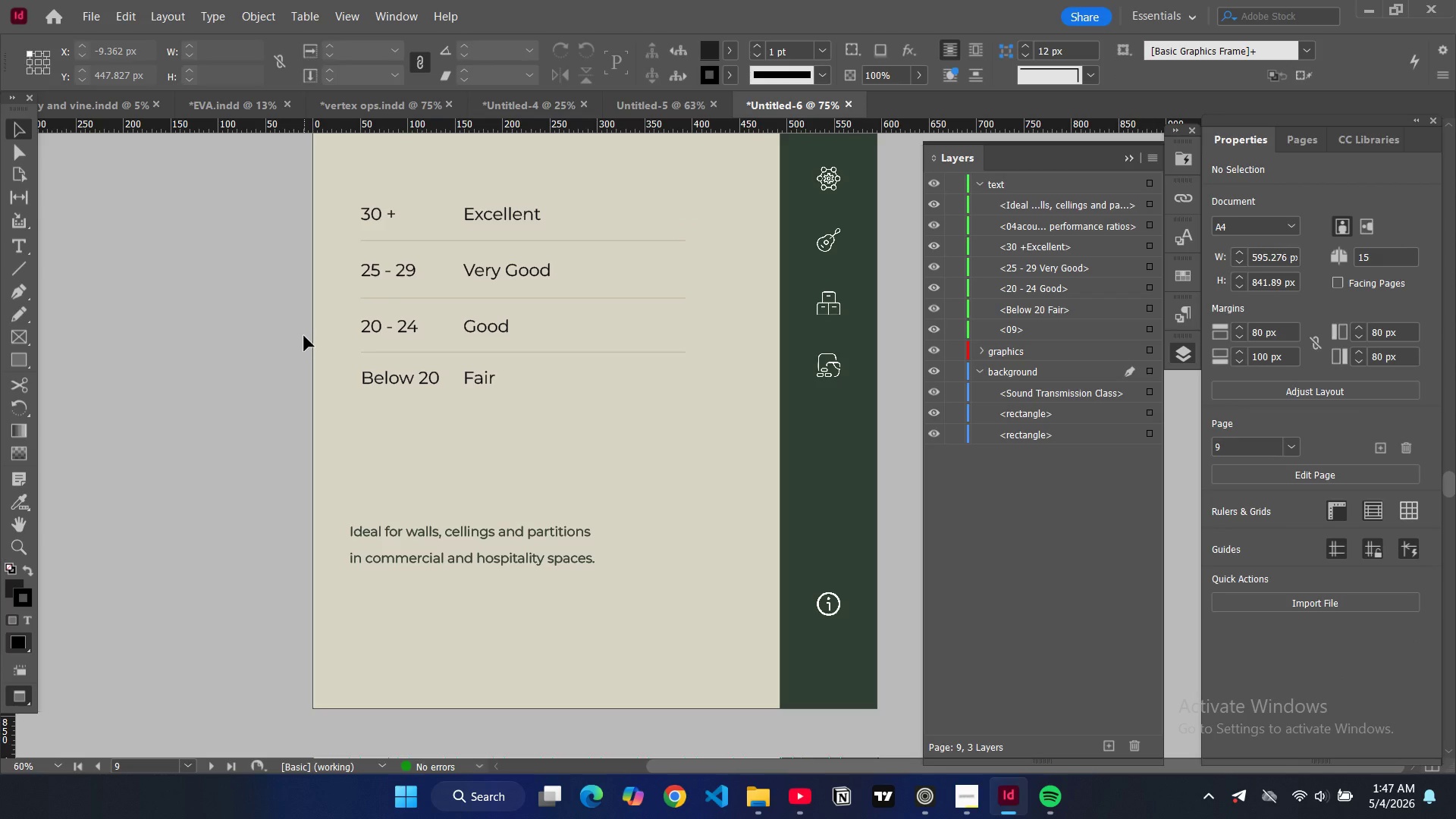 
wait(6.22)
 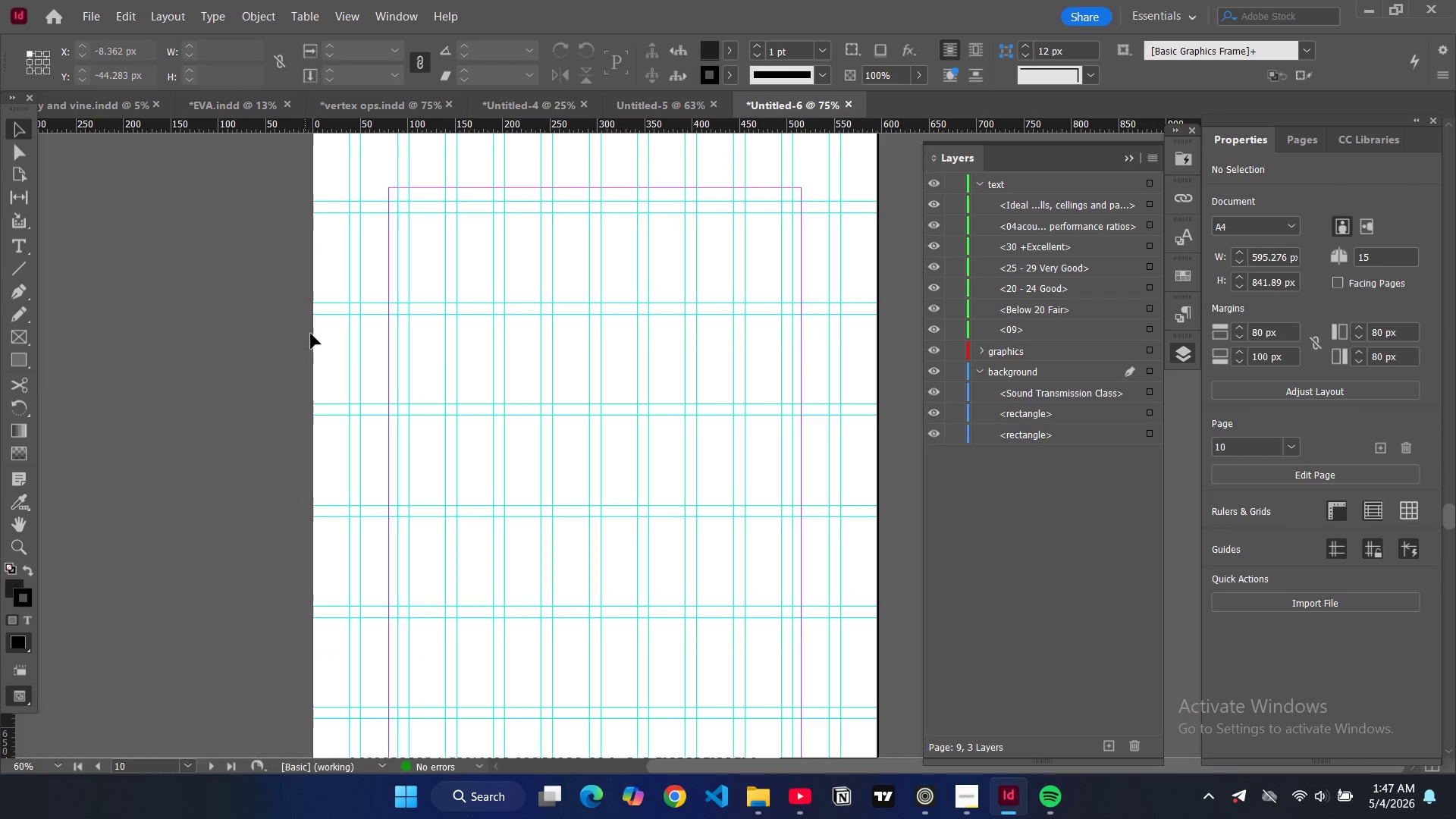 
key(W)
 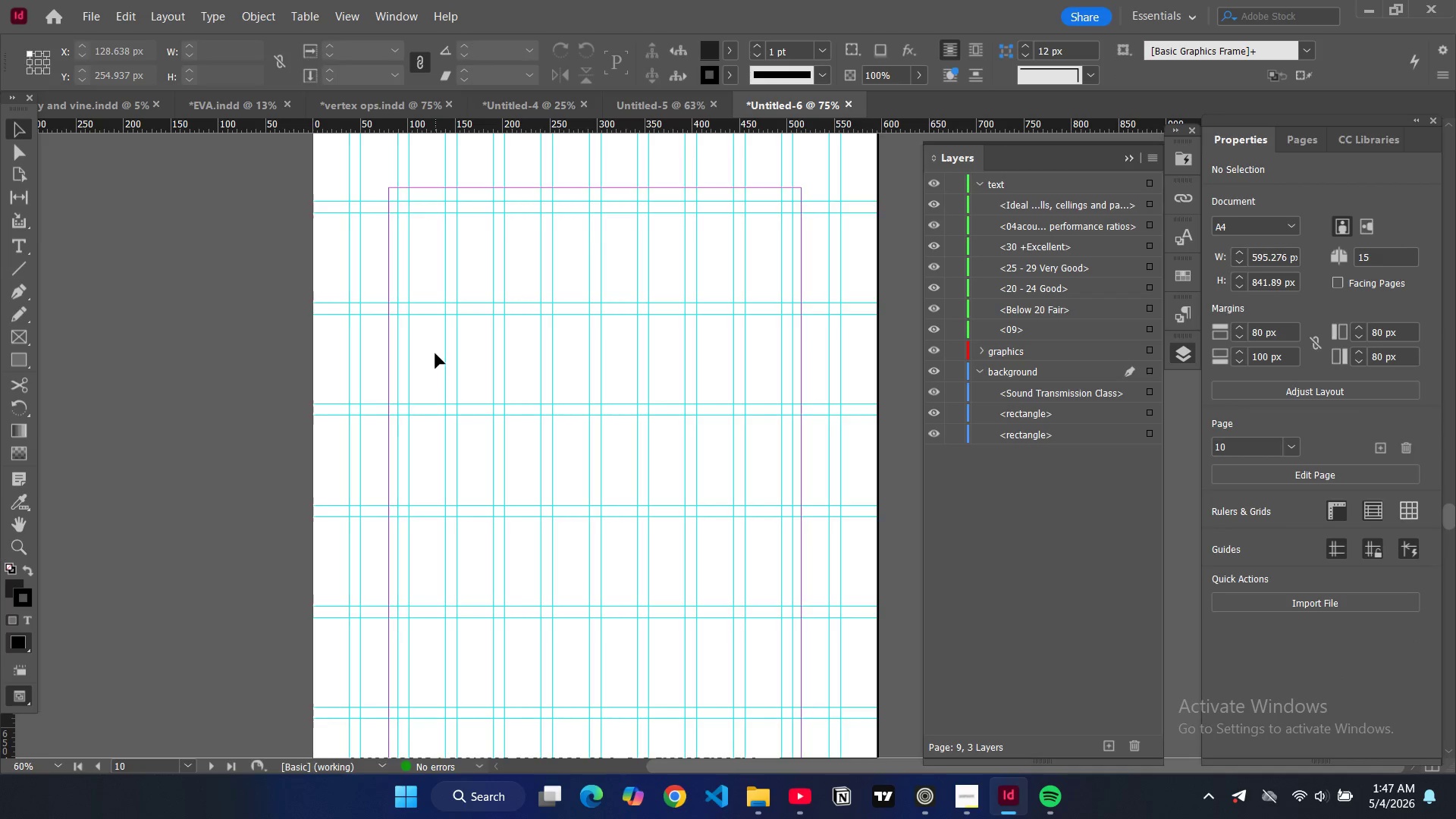 
scroll: coordinate [306, 334], scroll_direction: down, amount: 15.0
 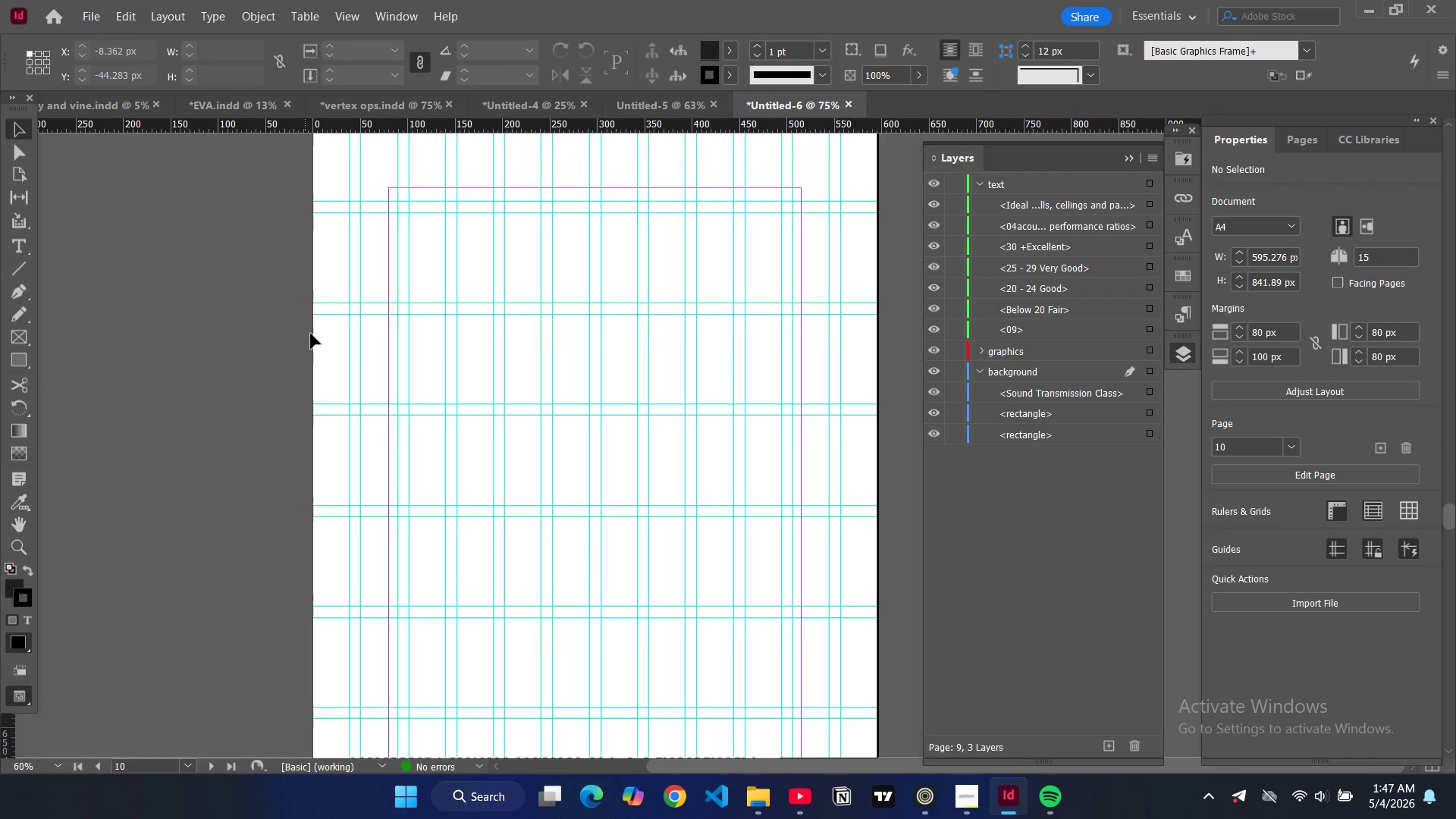 
key(W)
 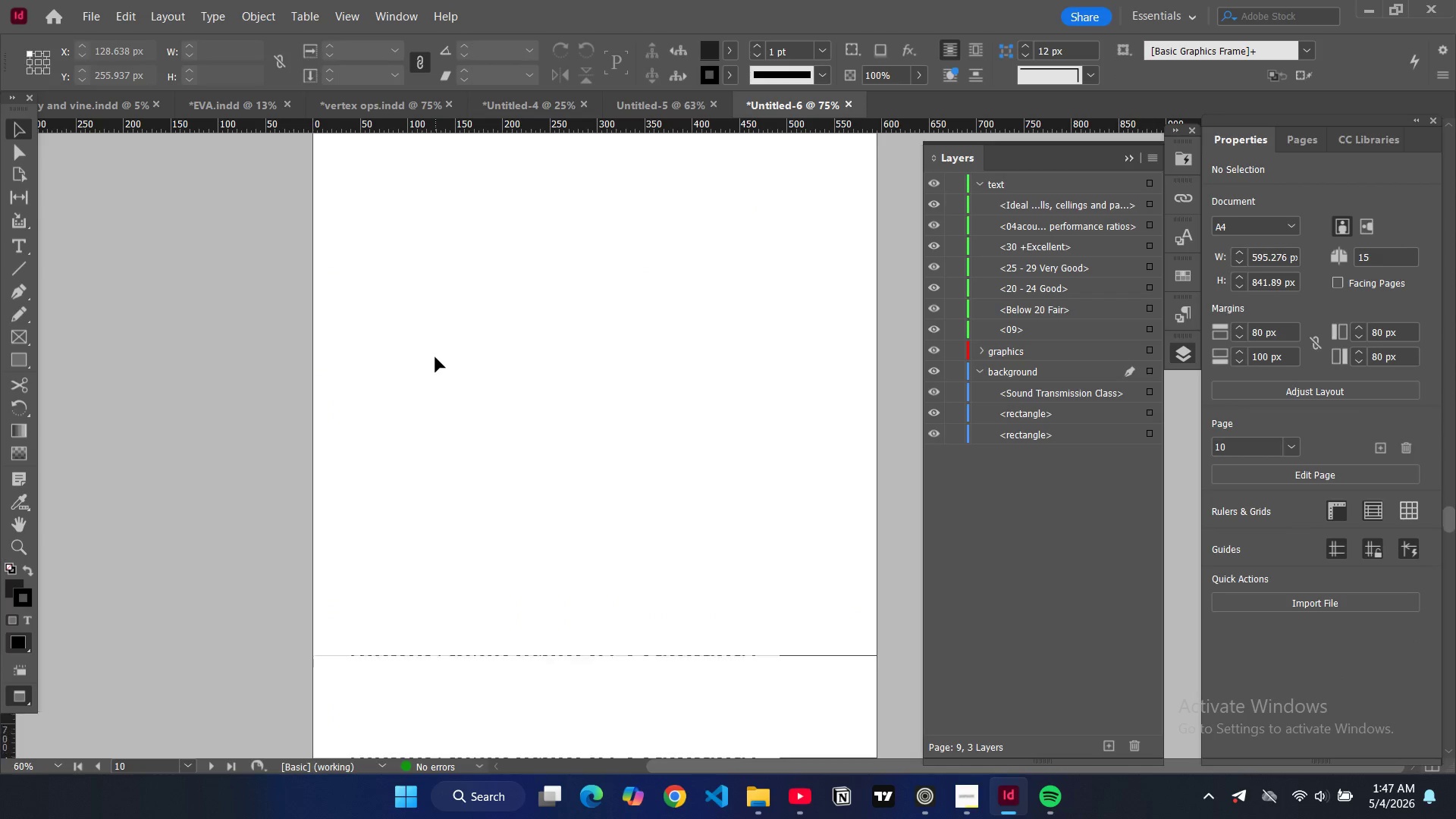 
scroll: coordinate [435, 357], scroll_direction: down, amount: 98.0
 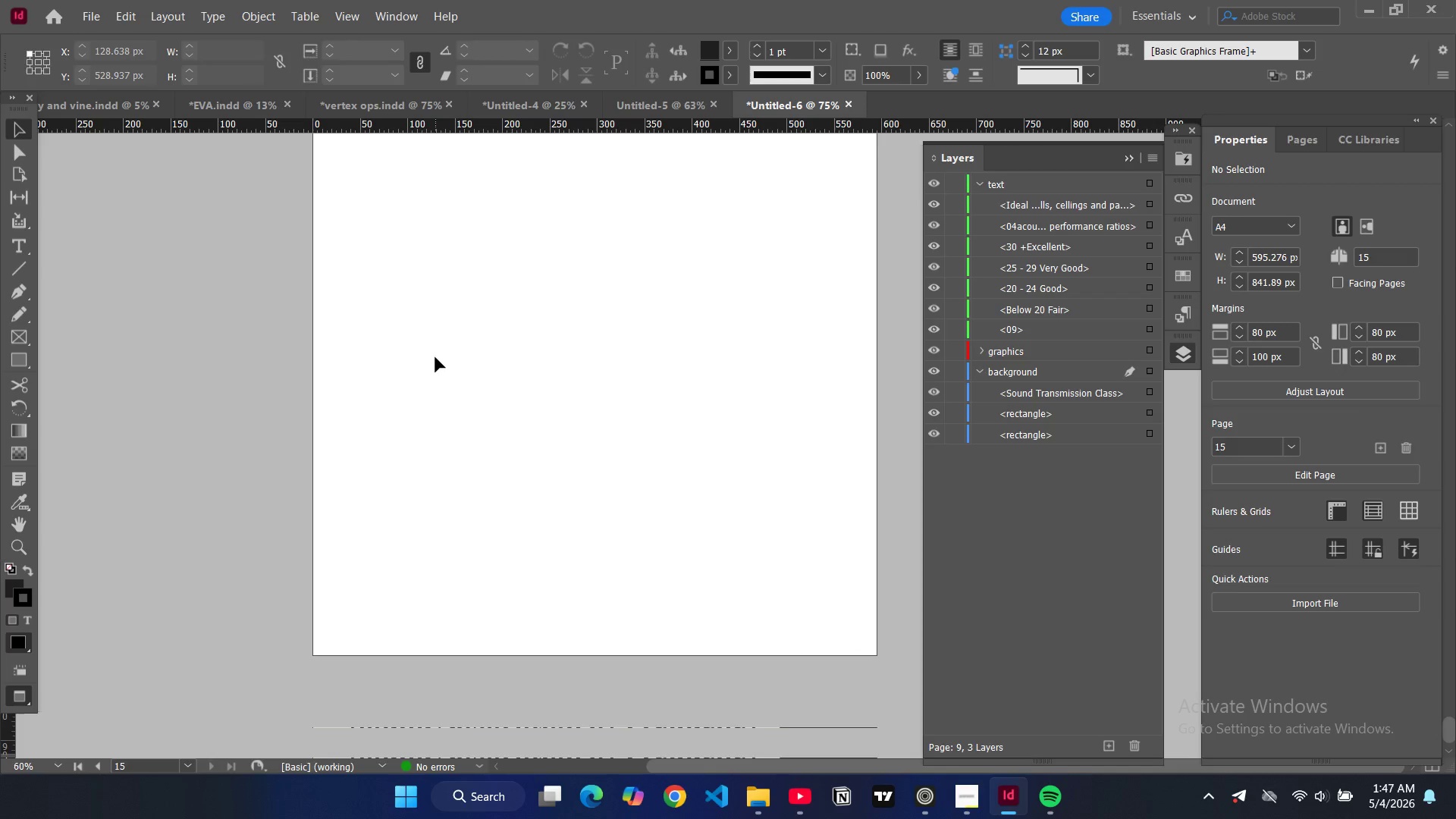 
scroll: coordinate [435, 357], scroll_direction: up, amount: 109.0
 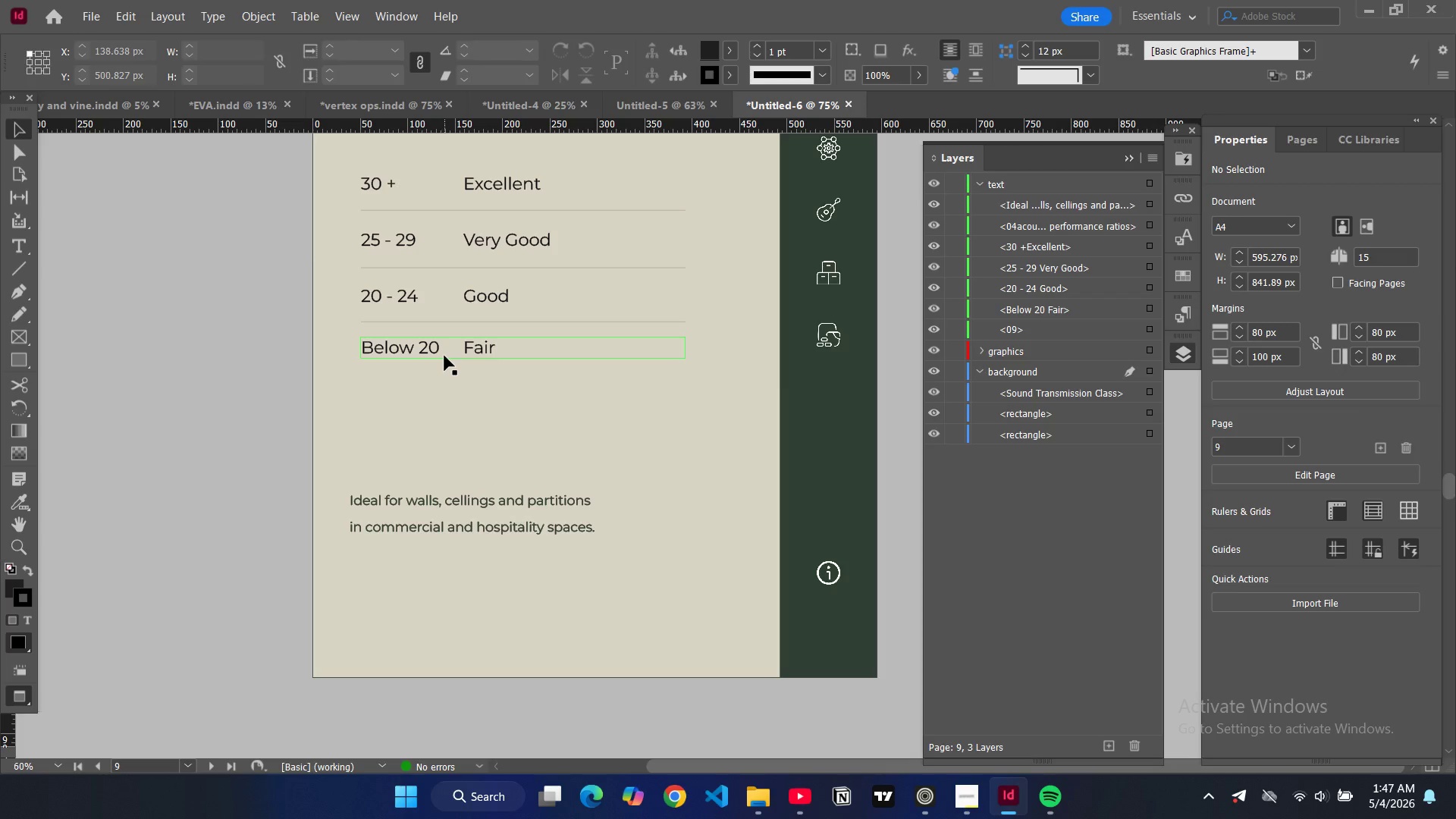 
wait(5.24)
 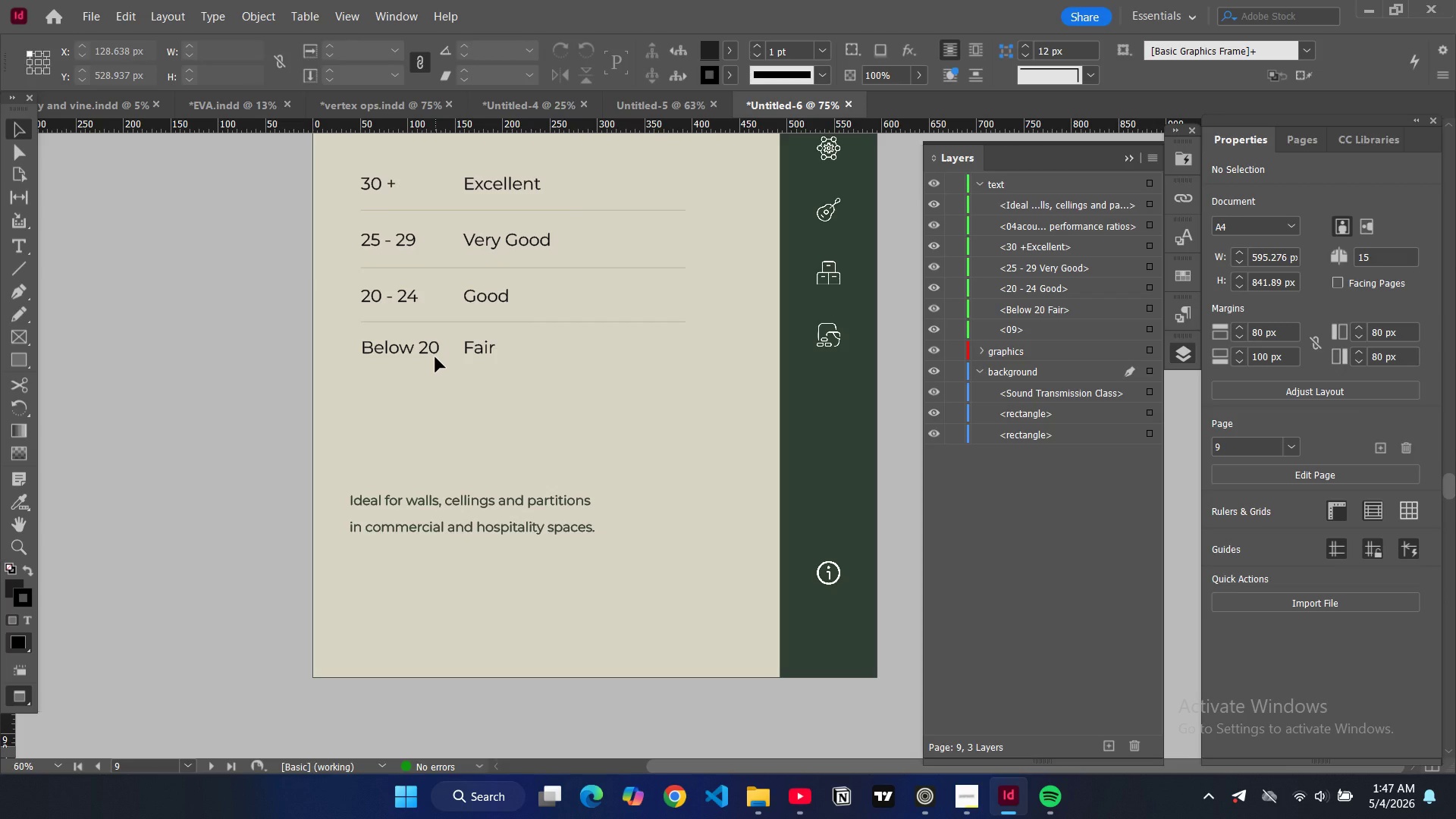 
left_click([842, 466])
 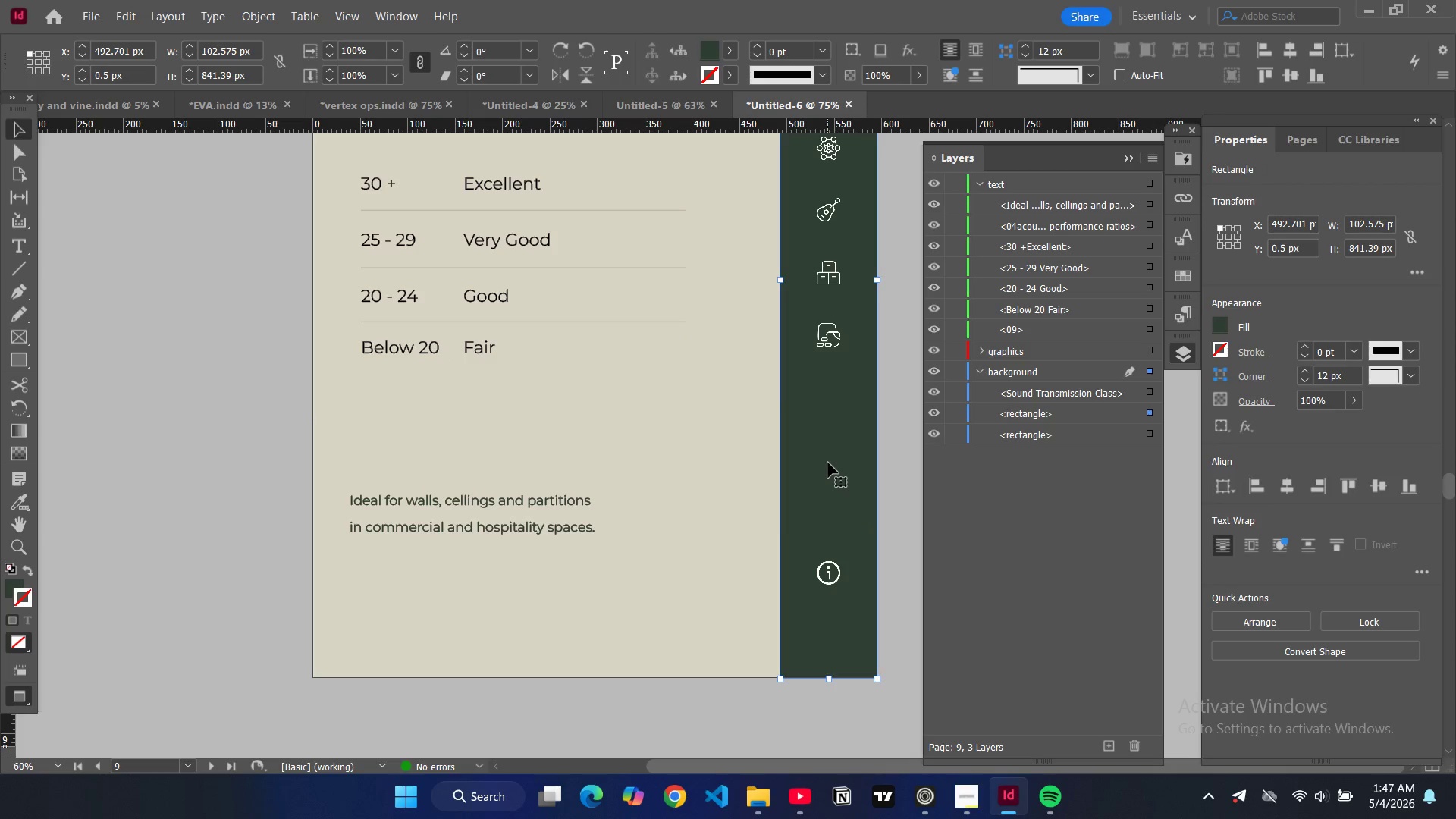 
key(Control+C)
 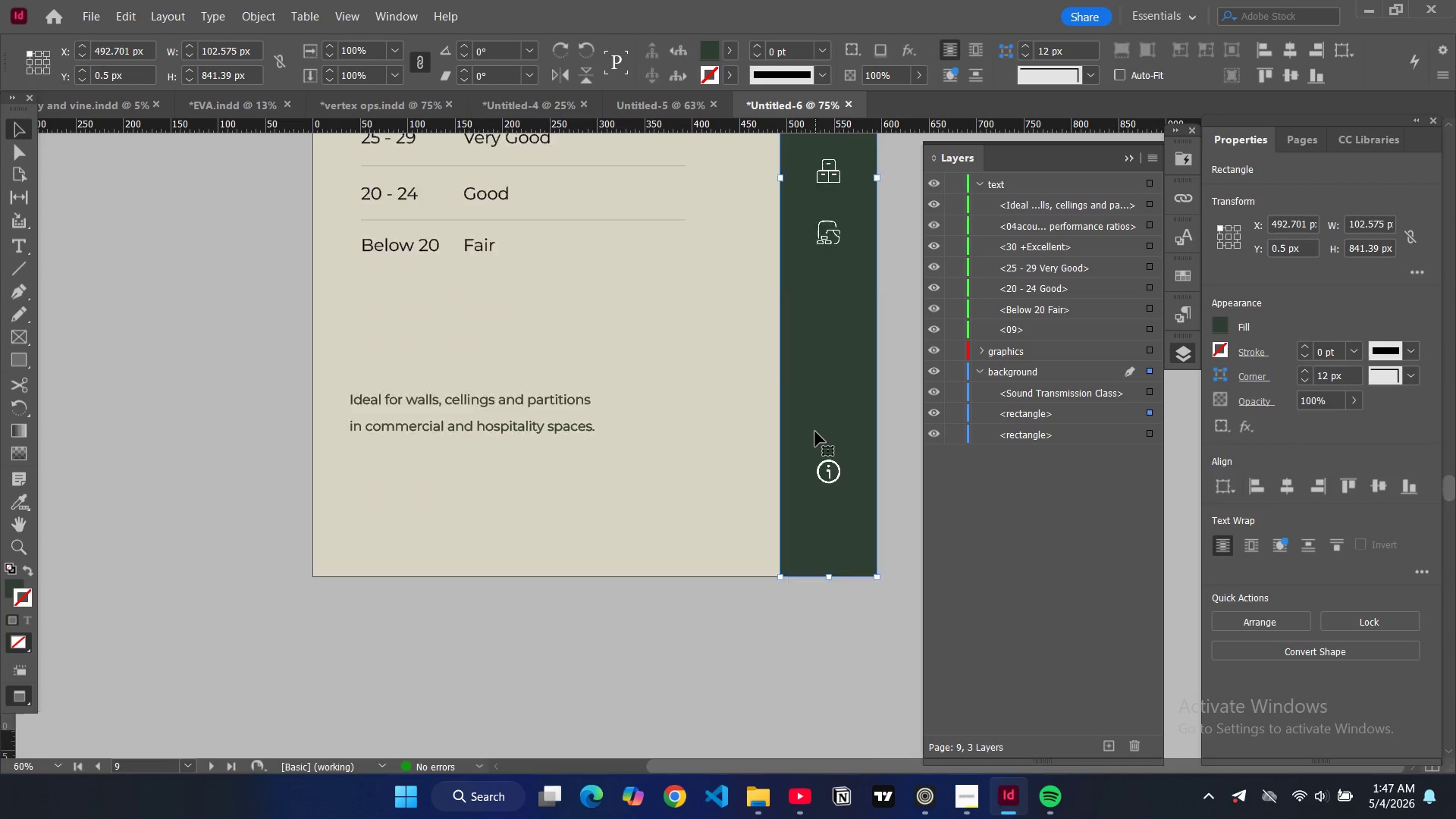 
key(W)
 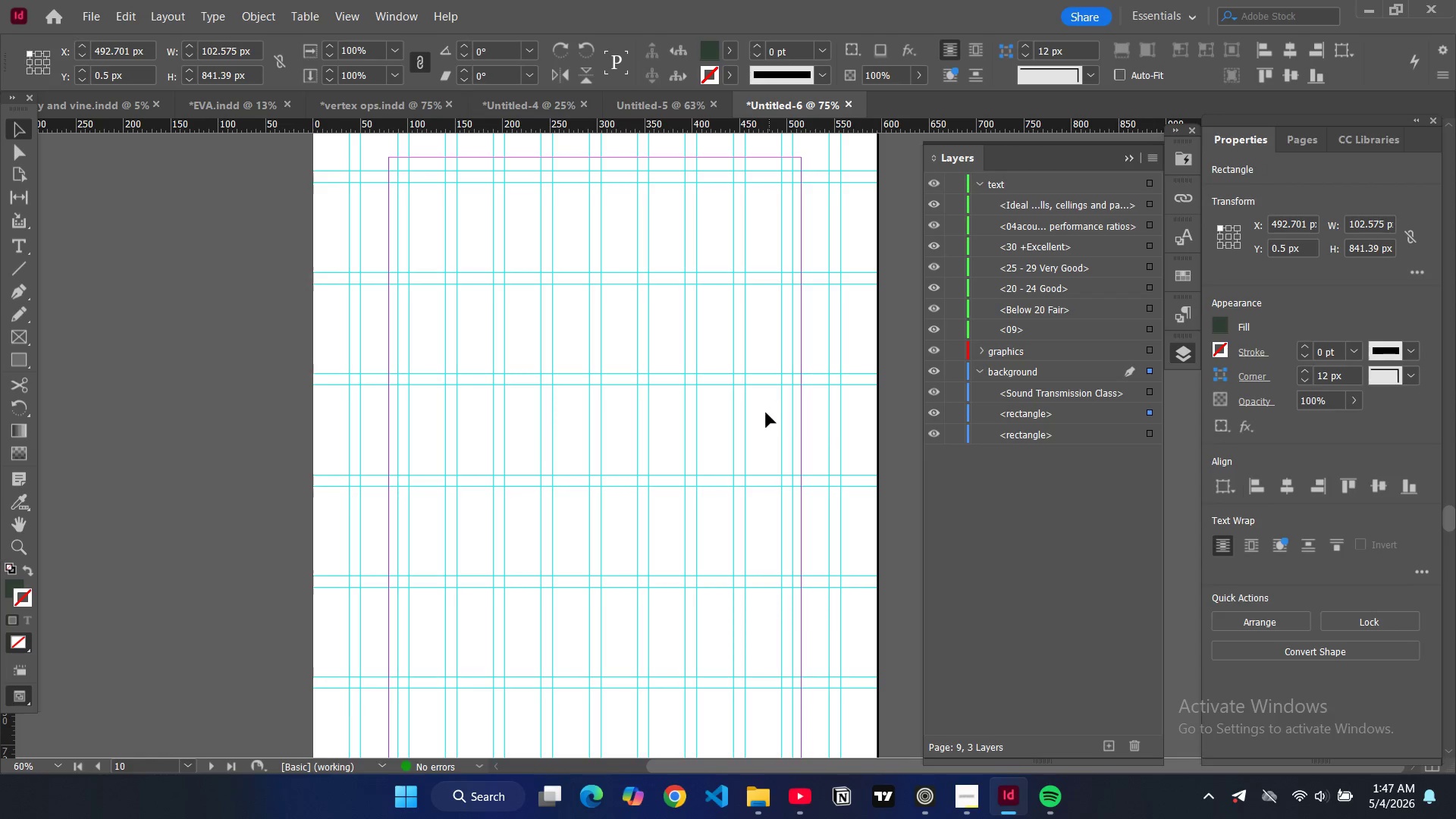 
scroll: coordinate [815, 431], scroll_direction: down, amount: 15.0
 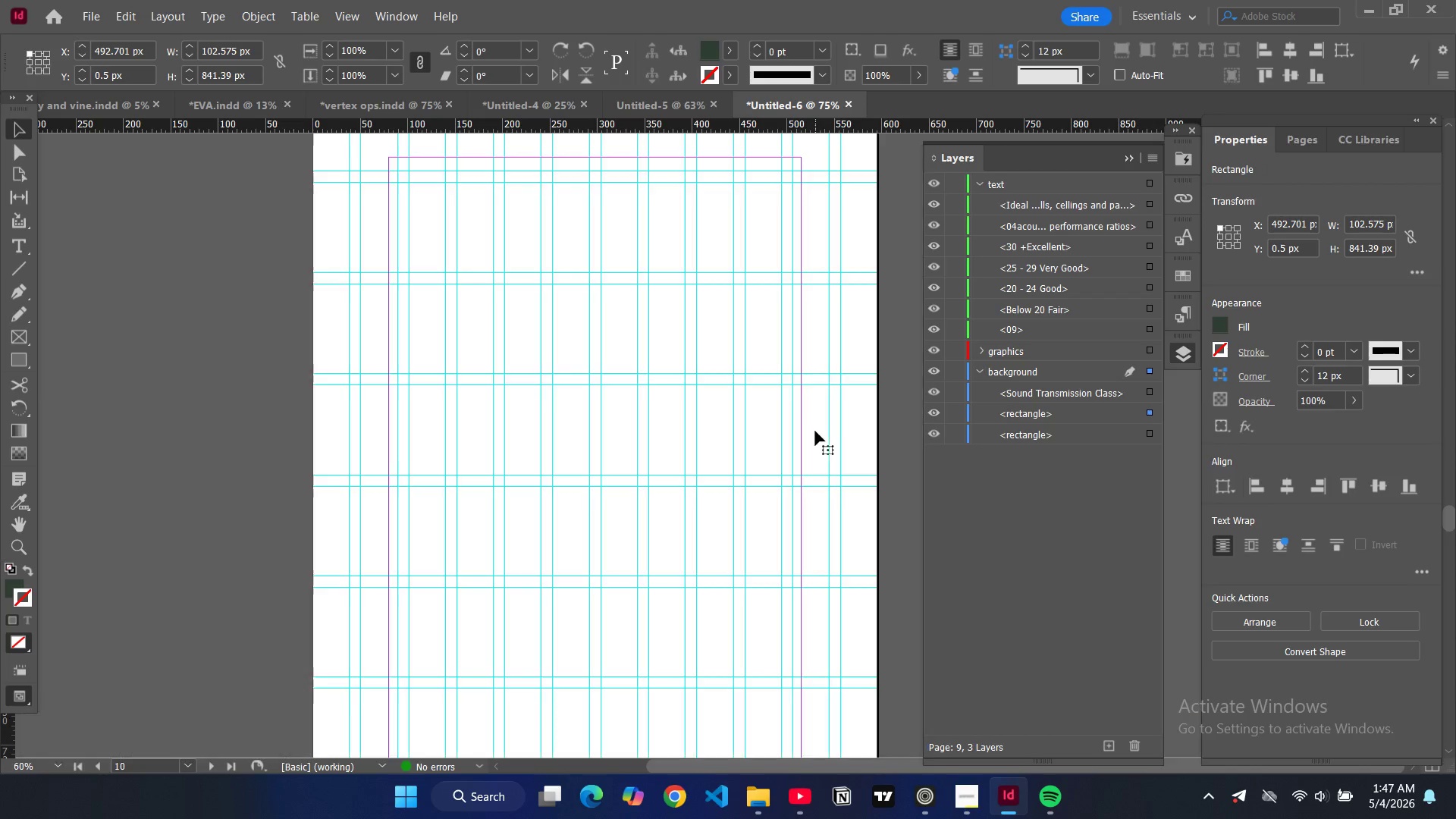 
left_click([765, 413])
 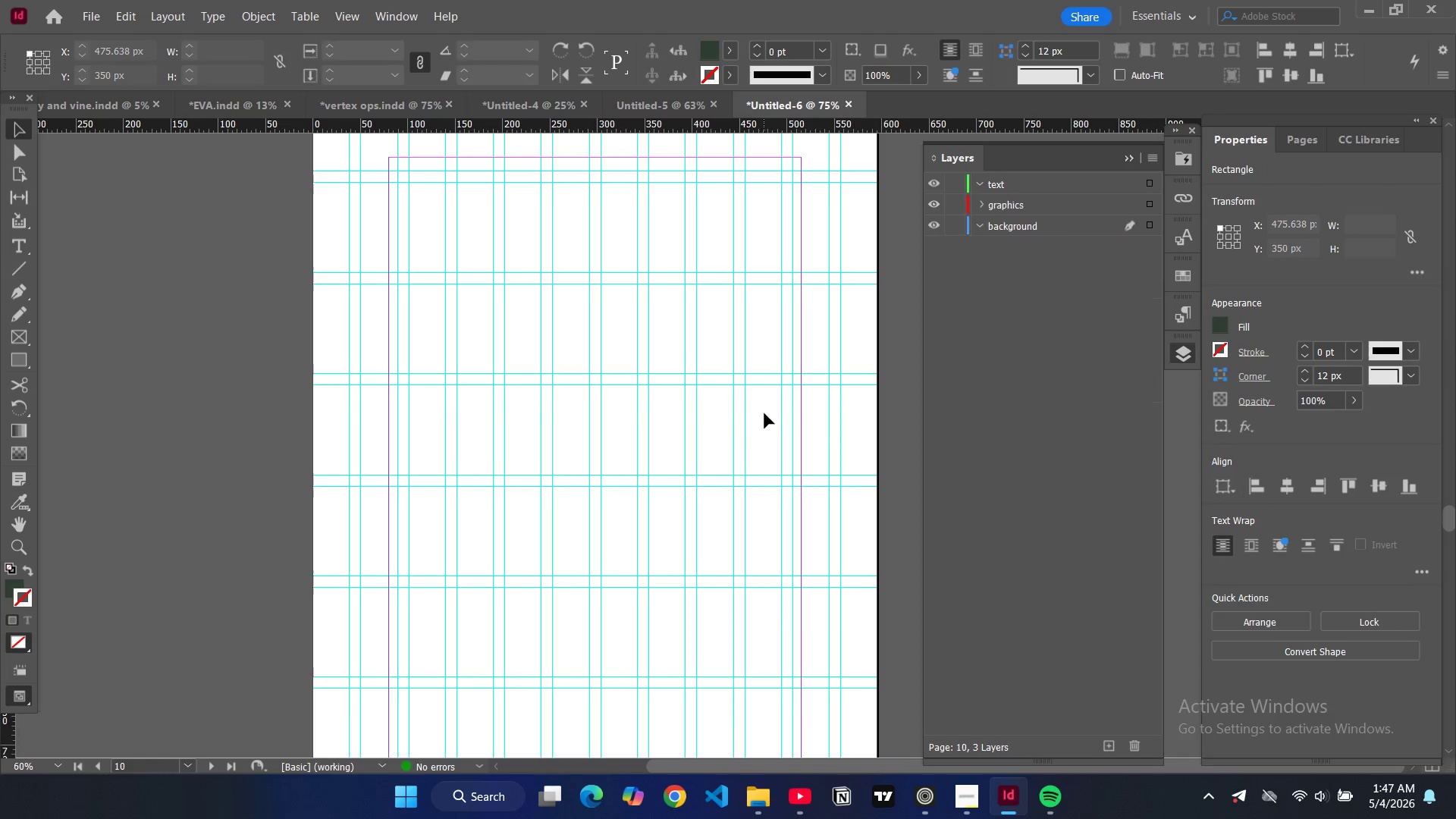 
key(Control+V)
 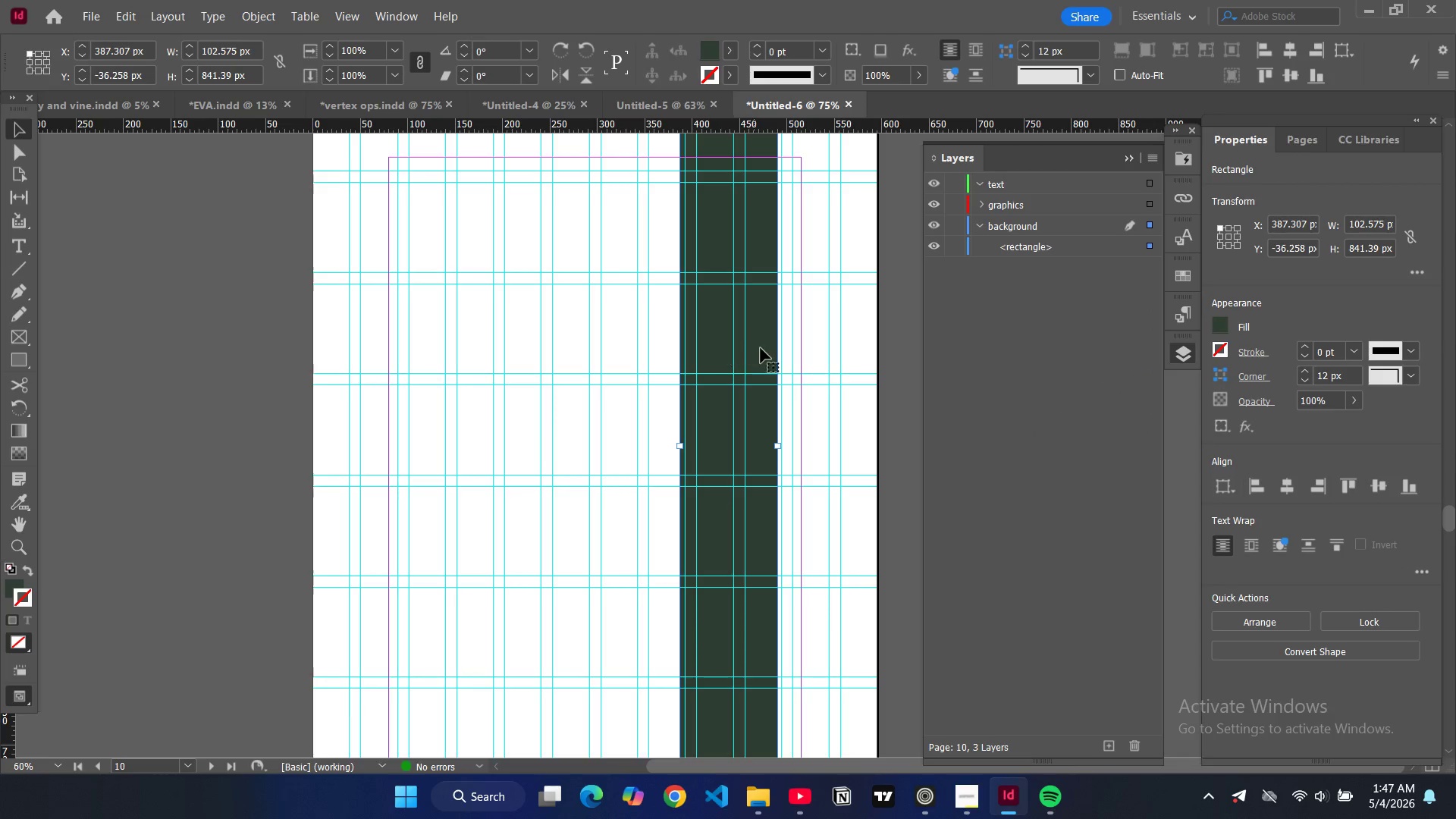 
left_click_drag(start_coordinate=[762, 339], to_coordinate=[858, 427])
 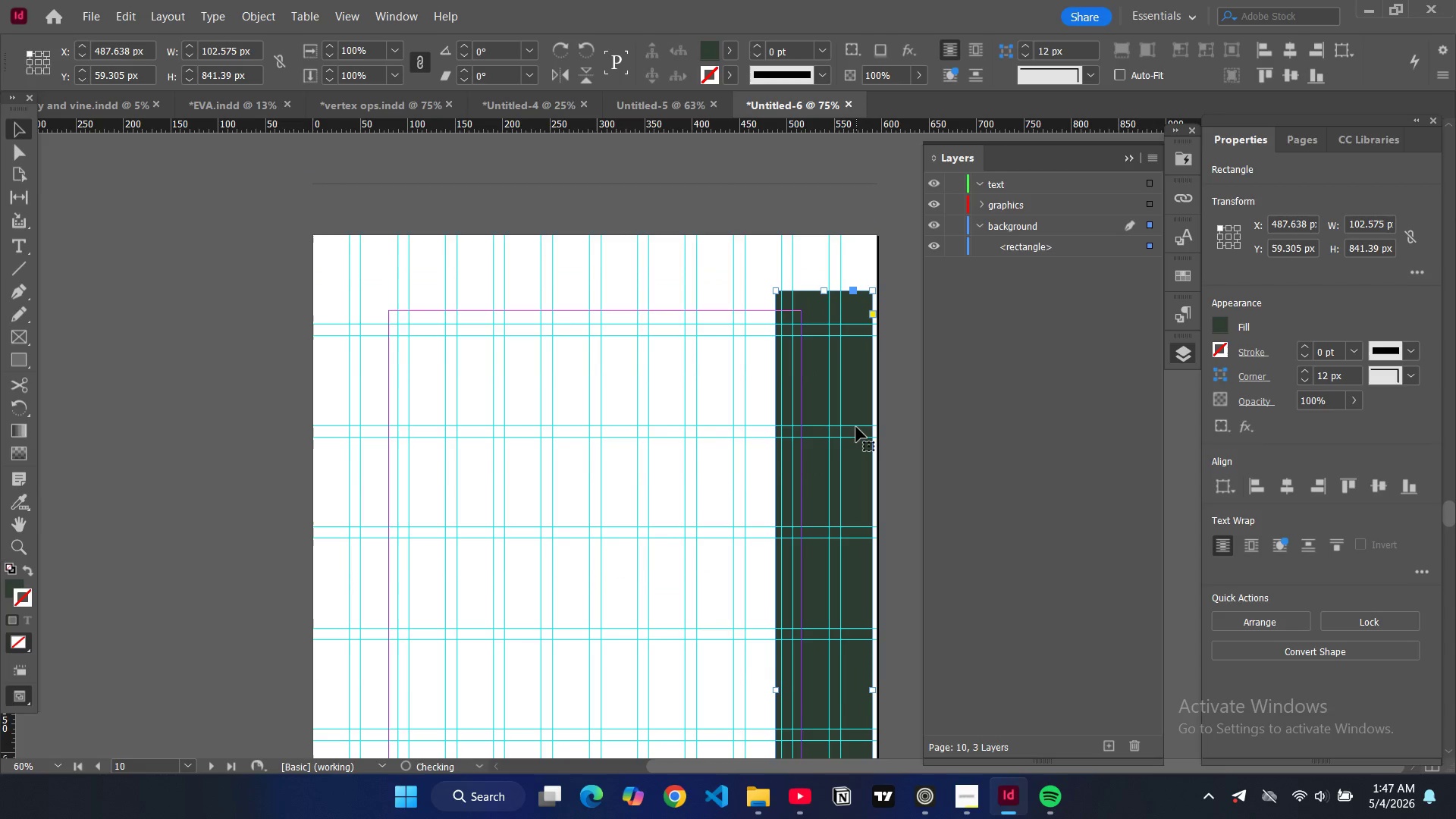 
scroll: coordinate [856, 427], scroll_direction: up, amount: 3.0
 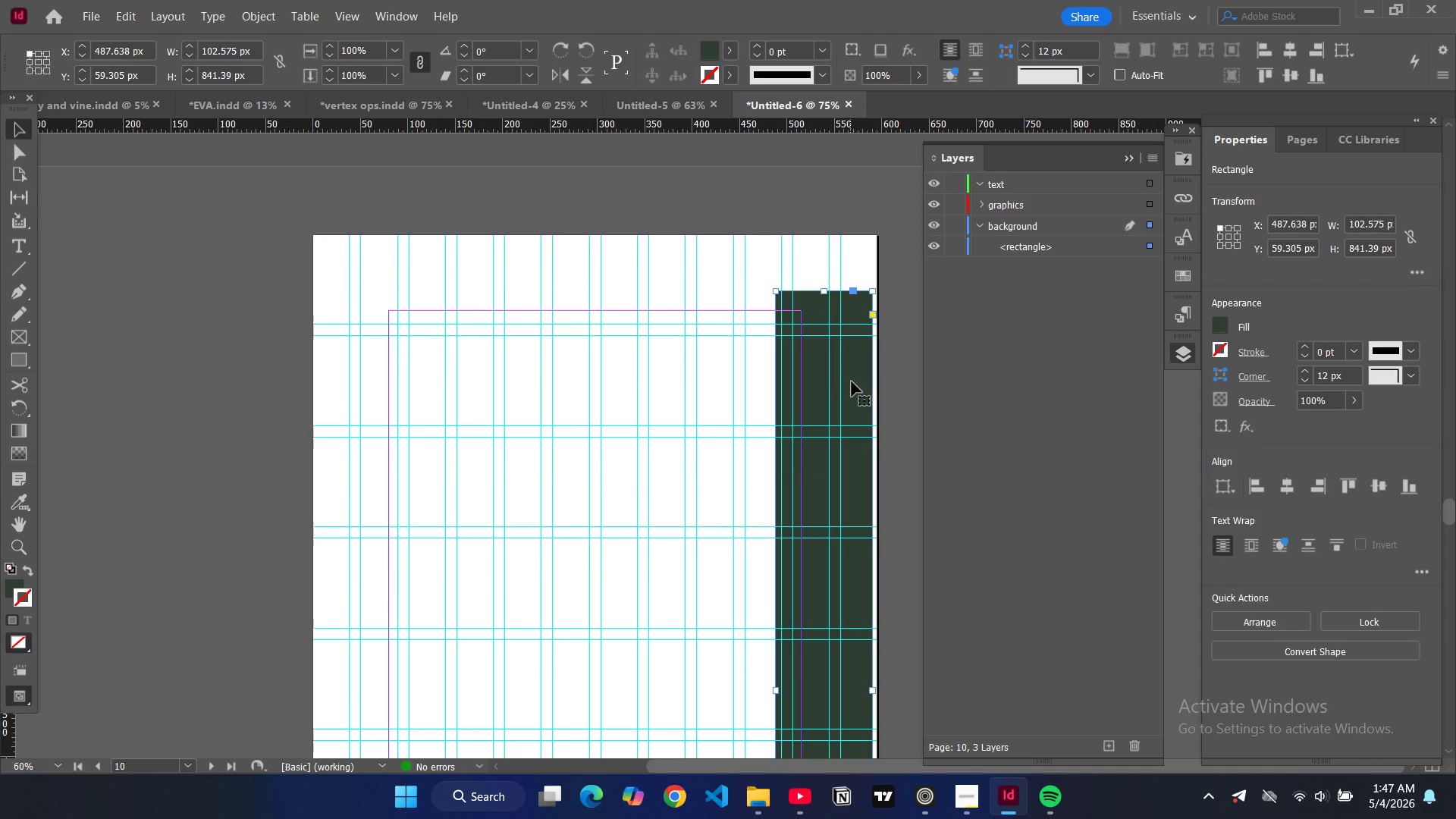 
left_click_drag(start_coordinate=[853, 381], to_coordinate=[858, 328])
 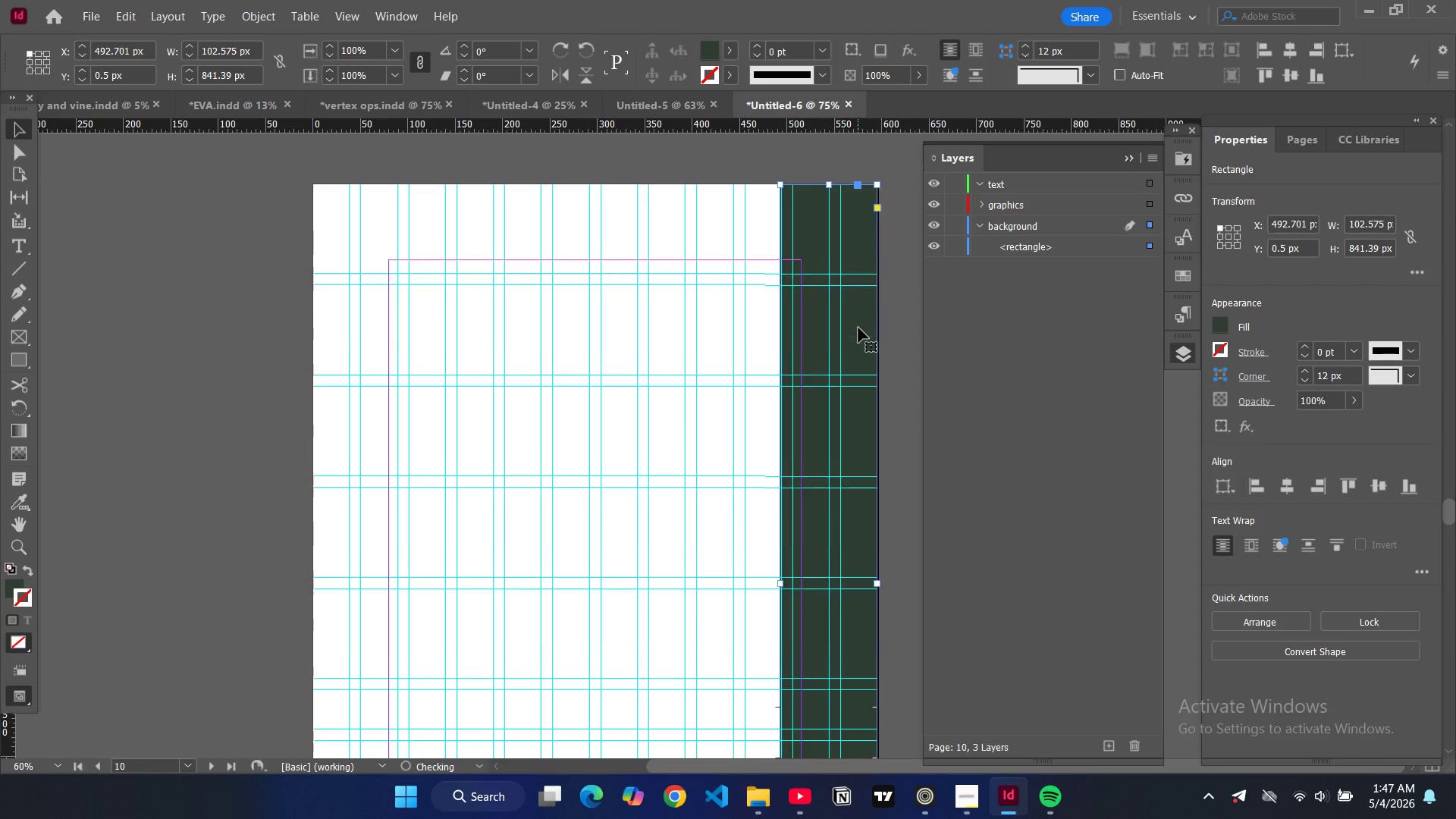 
scroll: coordinate [908, 332], scroll_direction: up, amount: 12.0
 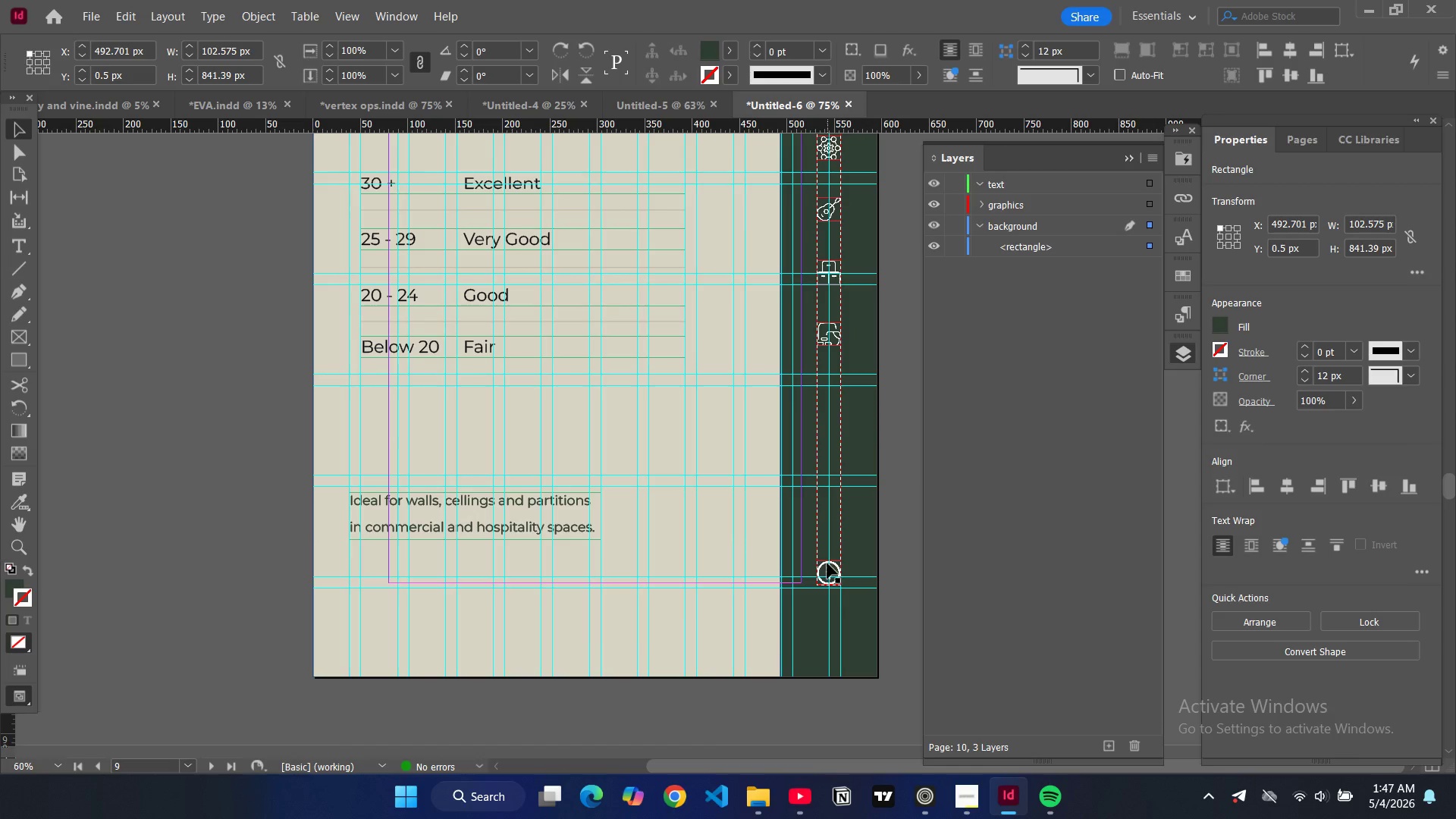 
left_click([826, 560])
 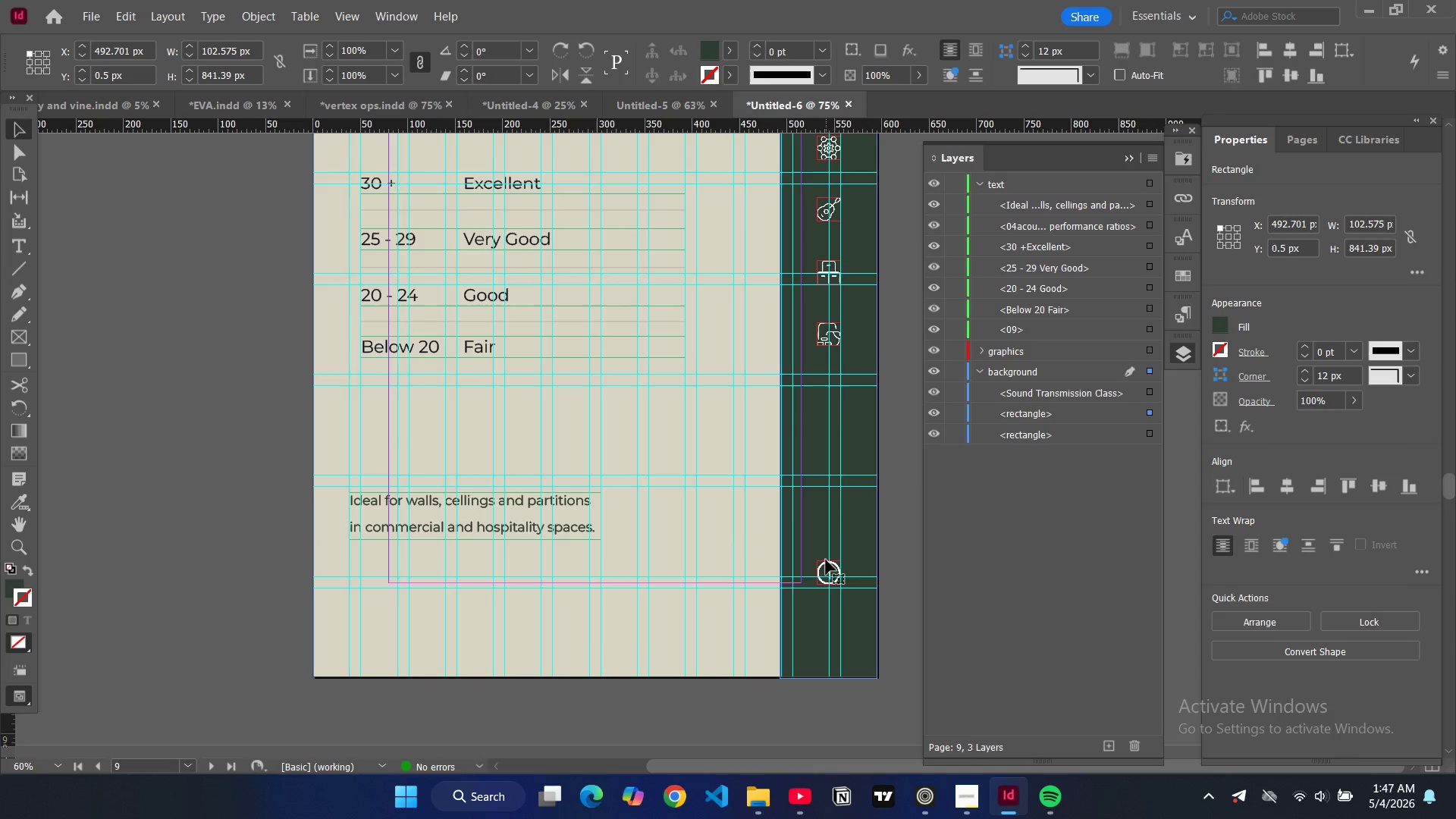 
left_click([822, 566])
 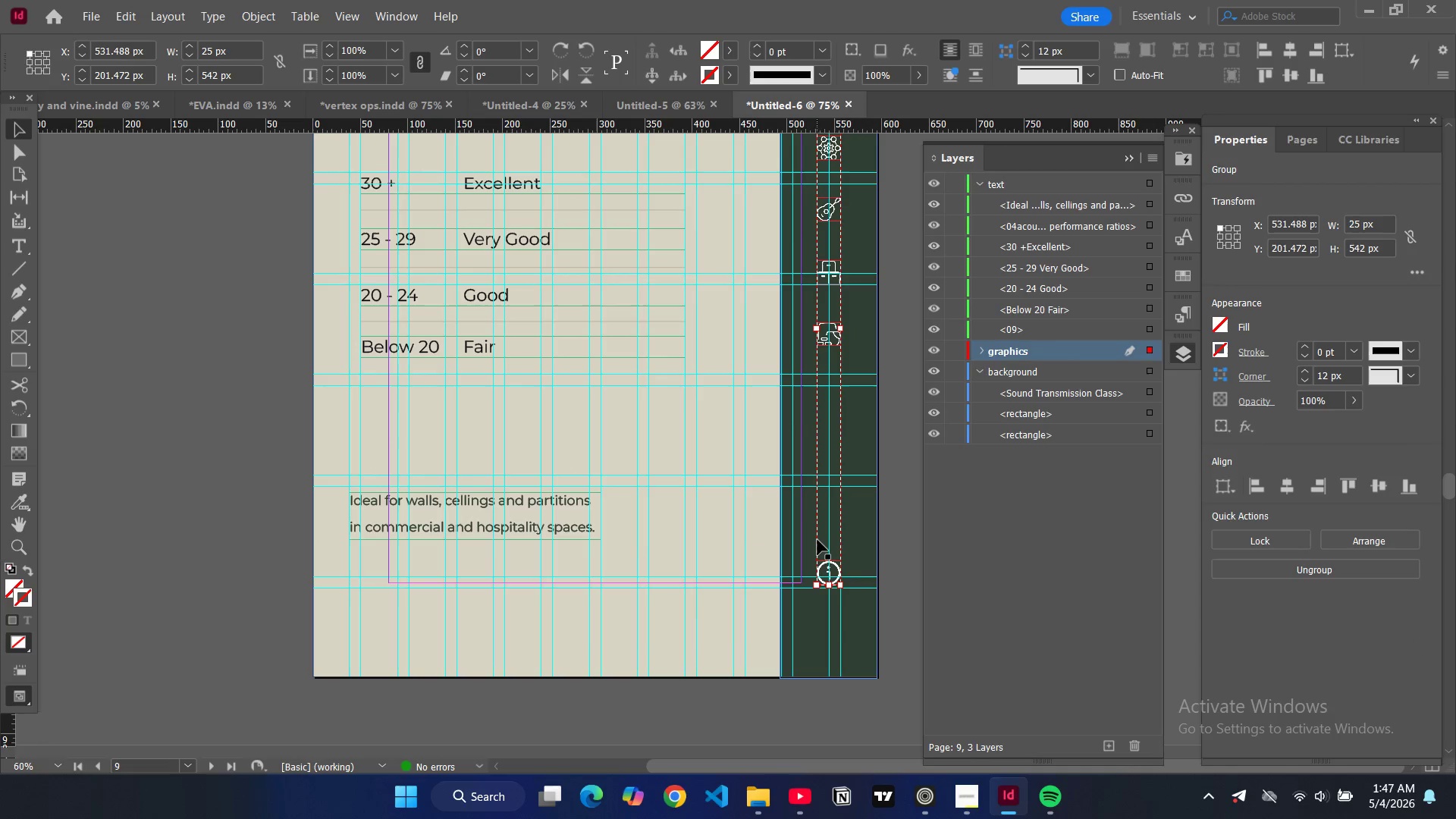 
key(Control+C)
 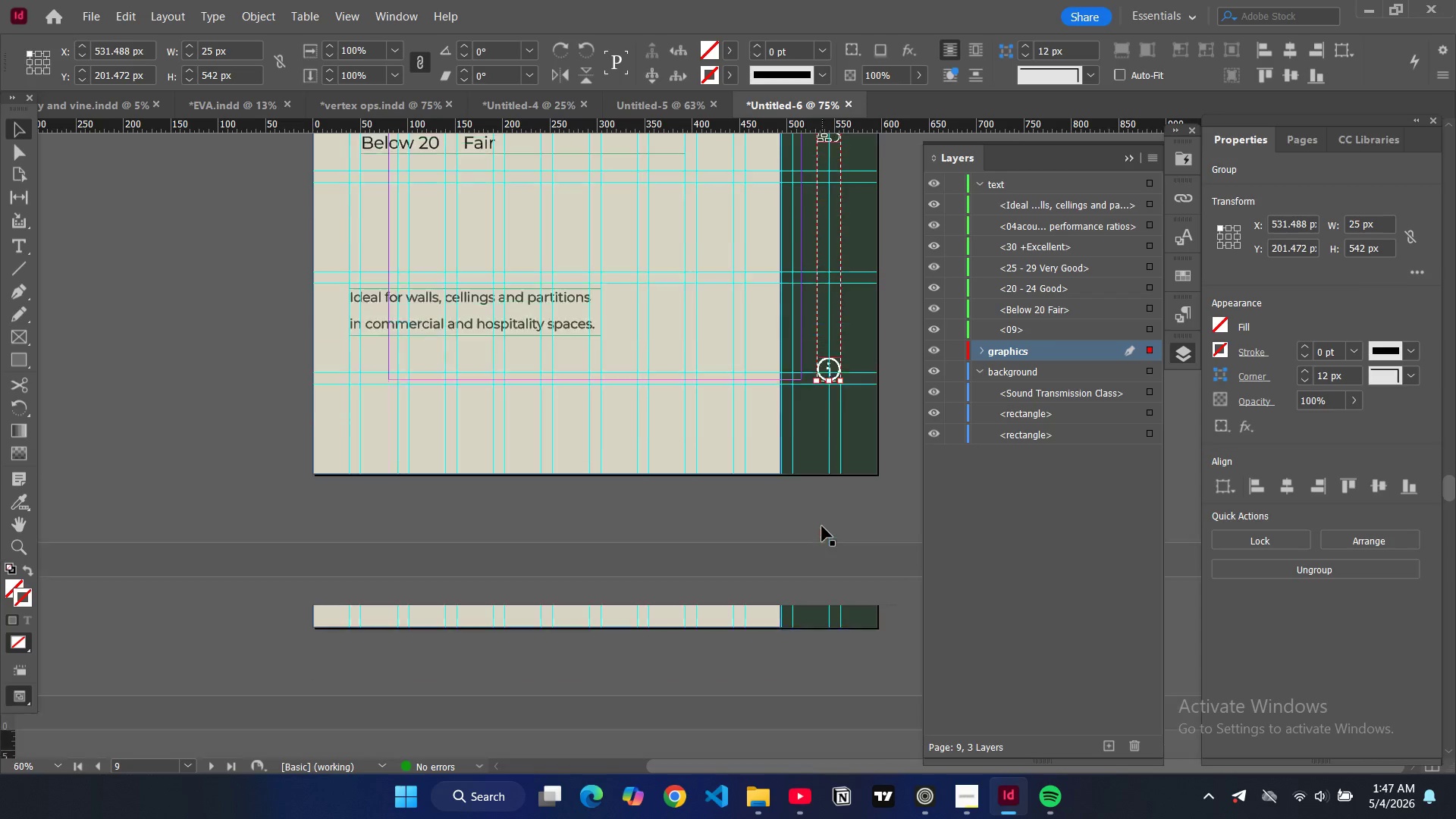 
scroll: coordinate [822, 527], scroll_direction: down, amount: 14.0
 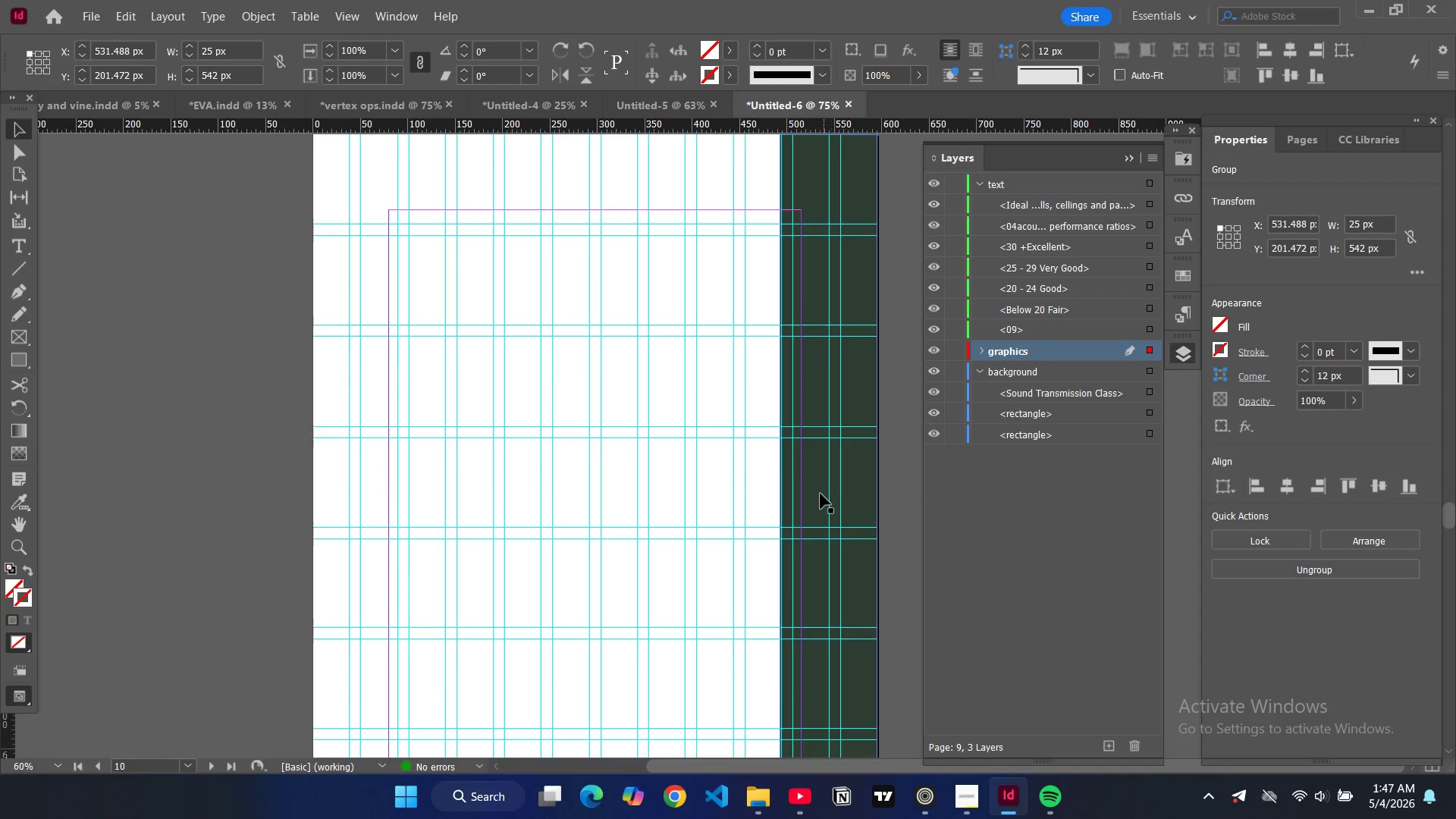 
left_click([821, 495])
 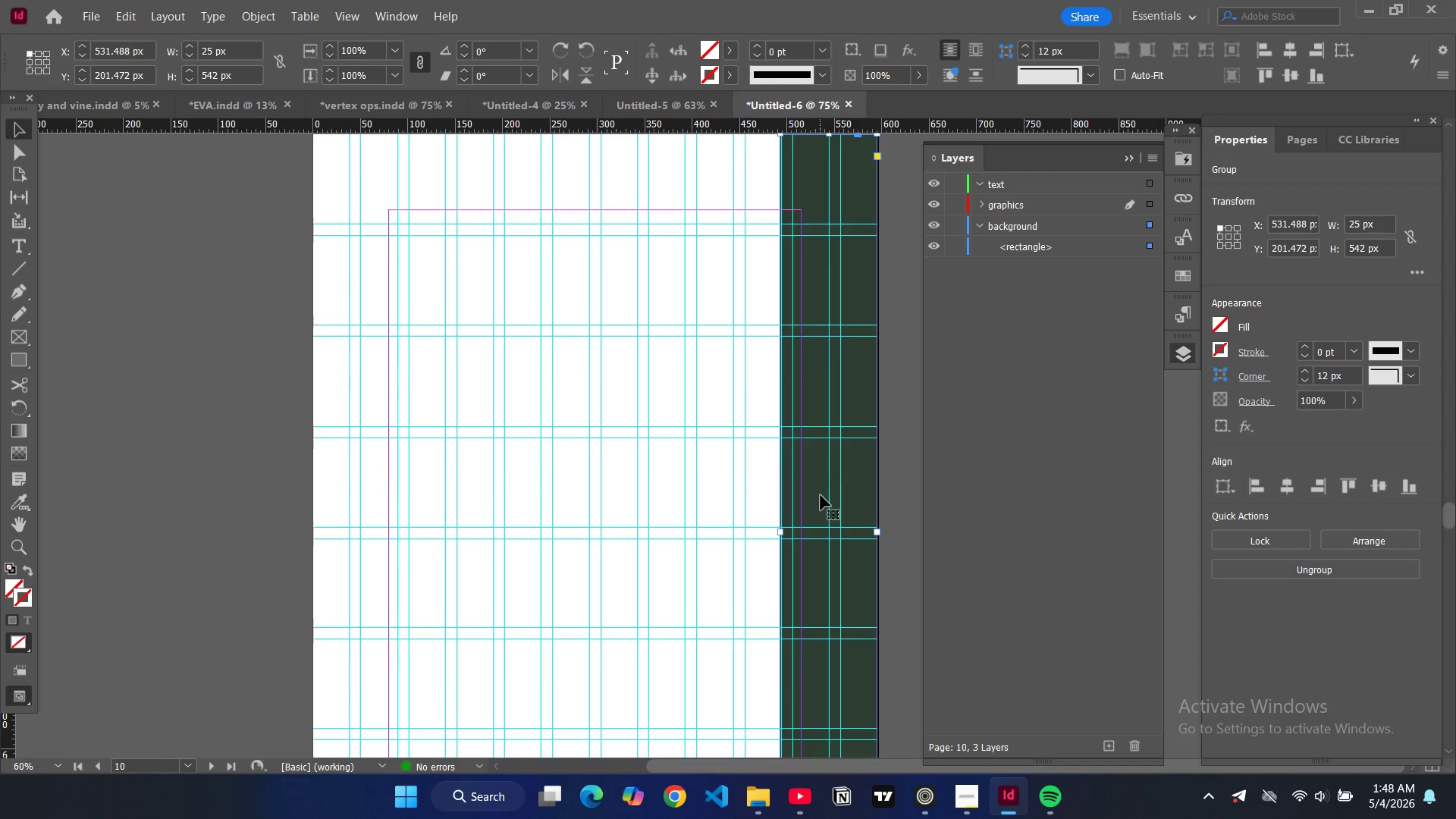 
key(Control+V)
 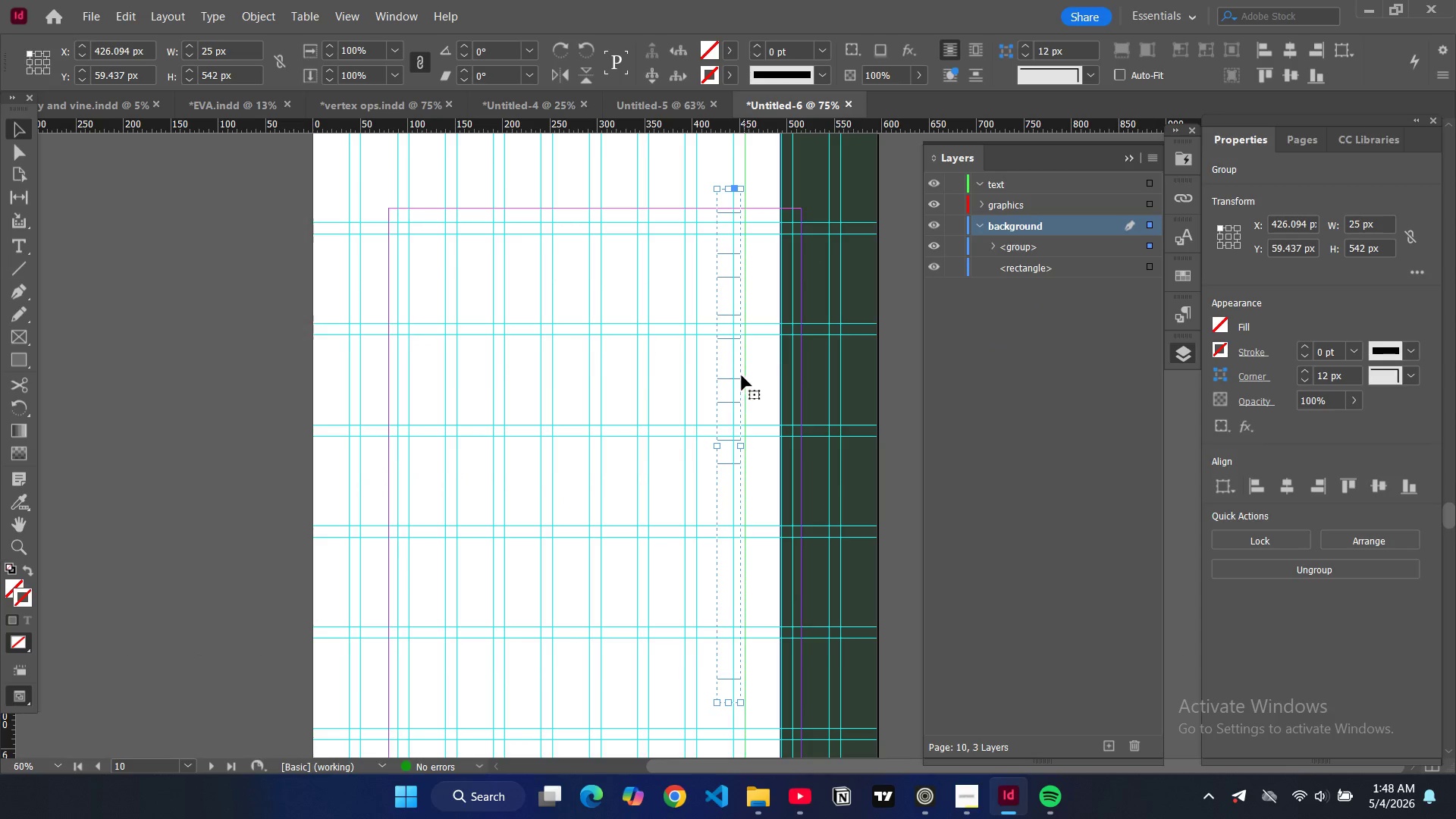 
left_click_drag(start_coordinate=[739, 373], to_coordinate=[843, 507])
 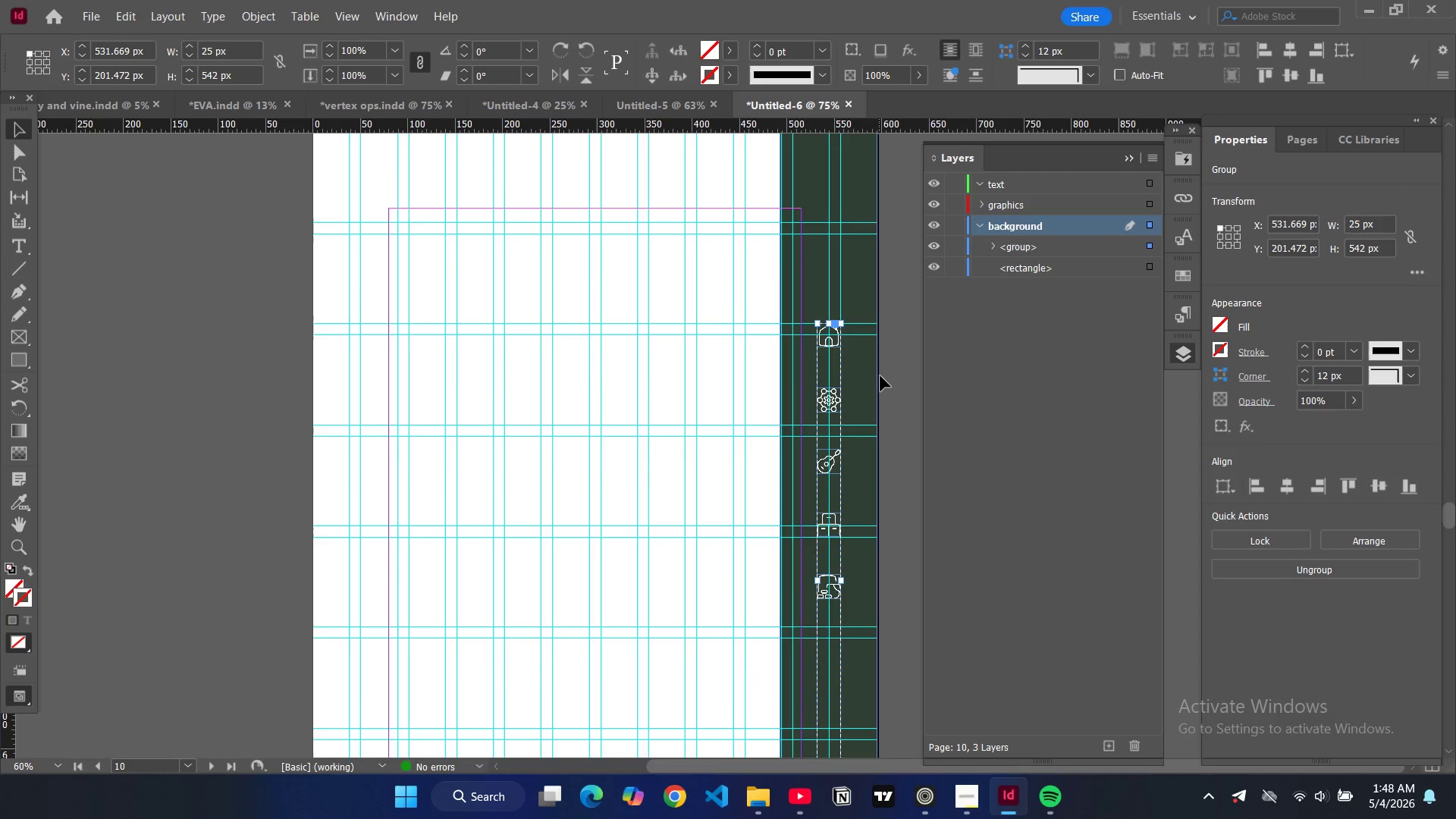 
left_click([880, 376])
 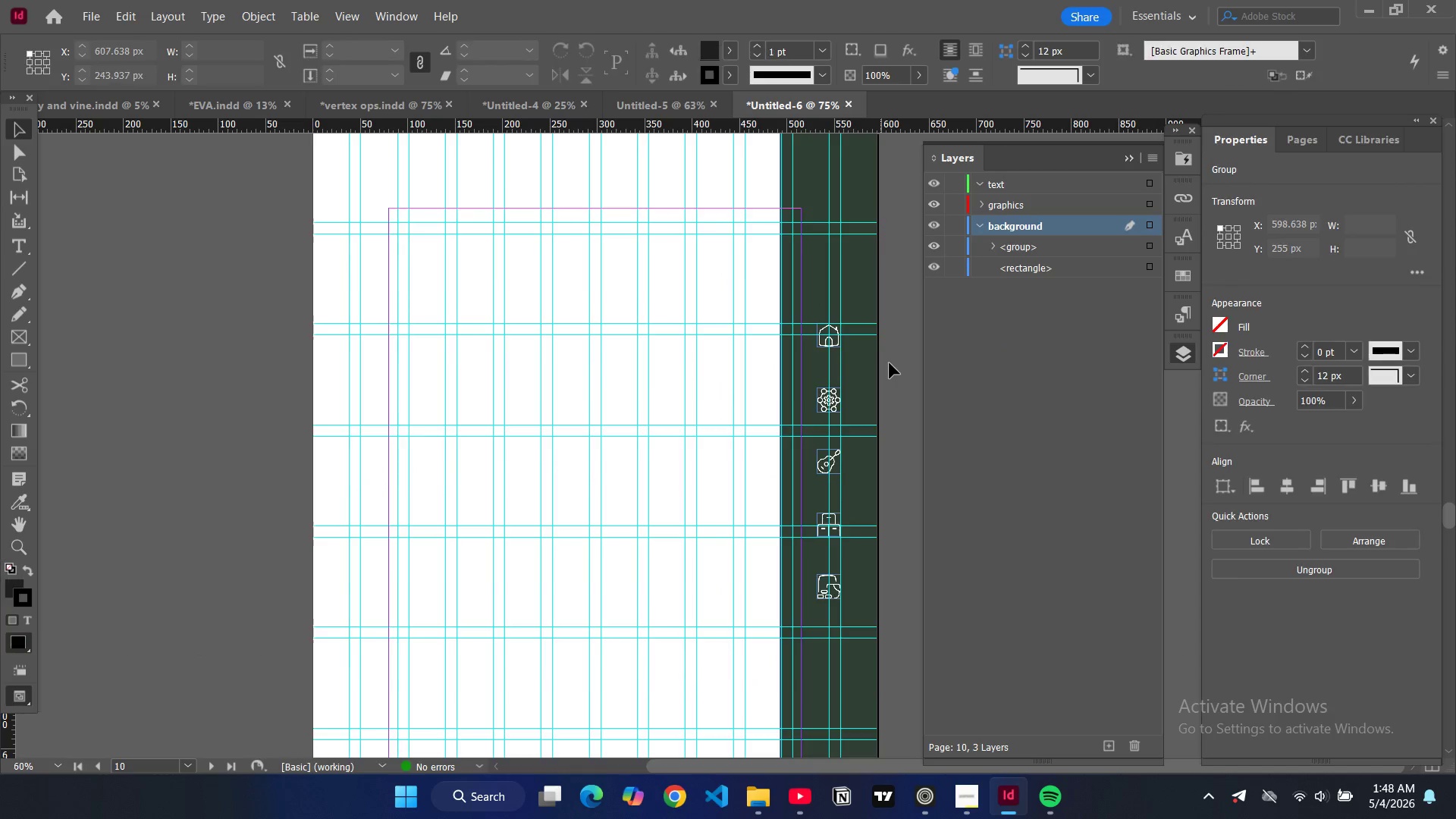 
scroll: coordinate [885, 339], scroll_direction: up, amount: 23.0
 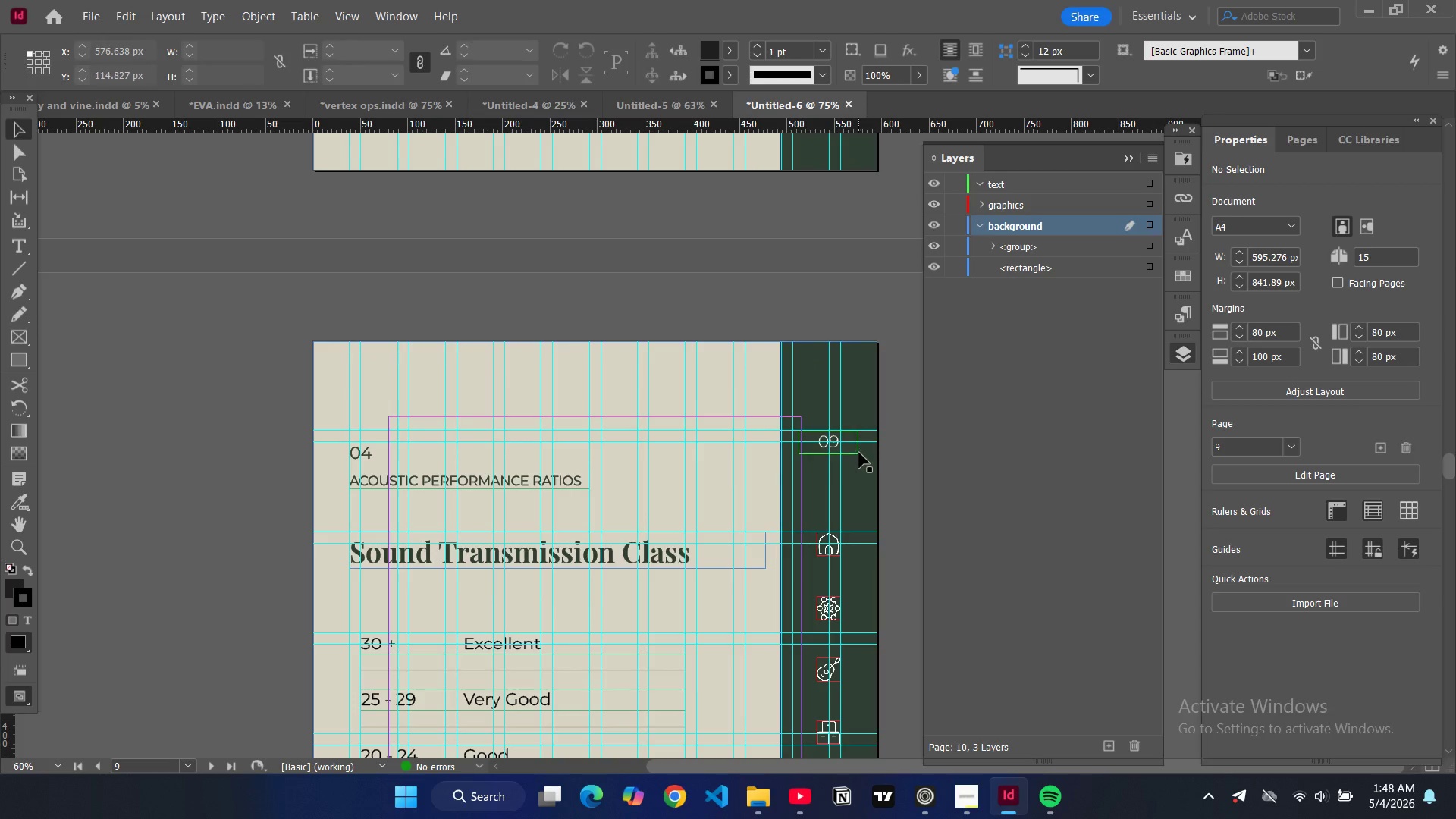 
left_click([858, 453])
 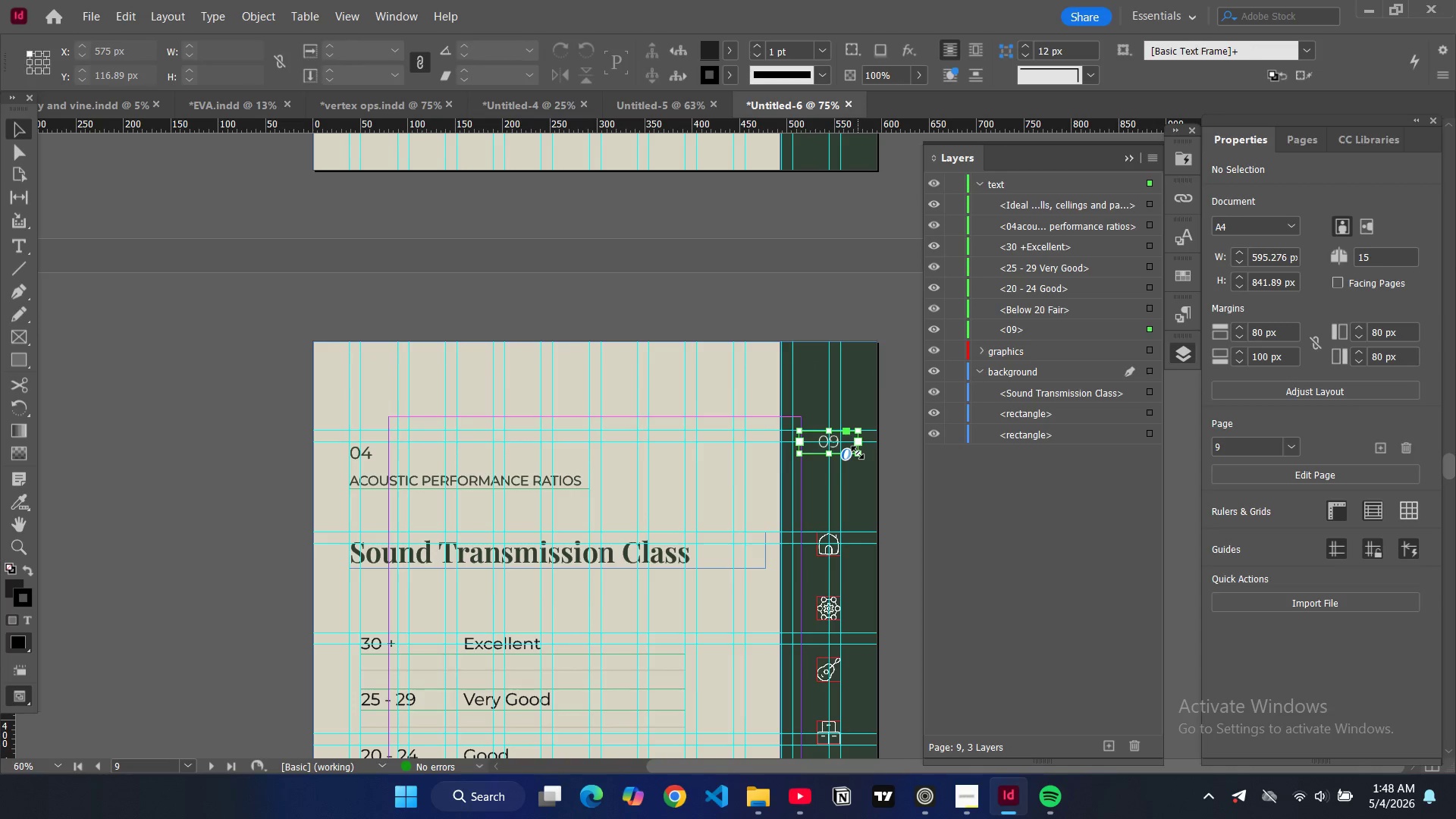 
key(Control+C)
 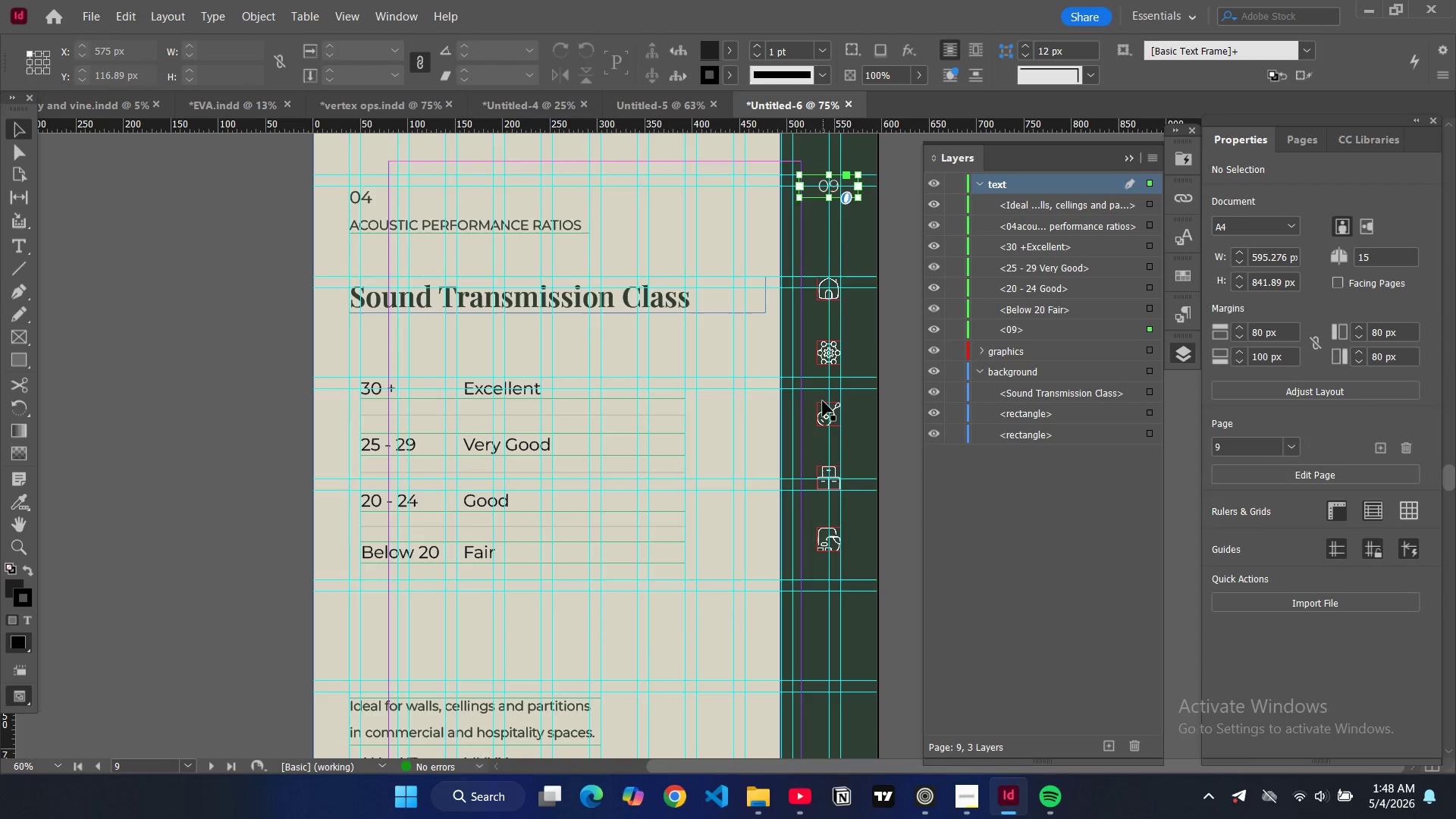 
scroll: coordinate [823, 401], scroll_direction: down, amount: 21.0
 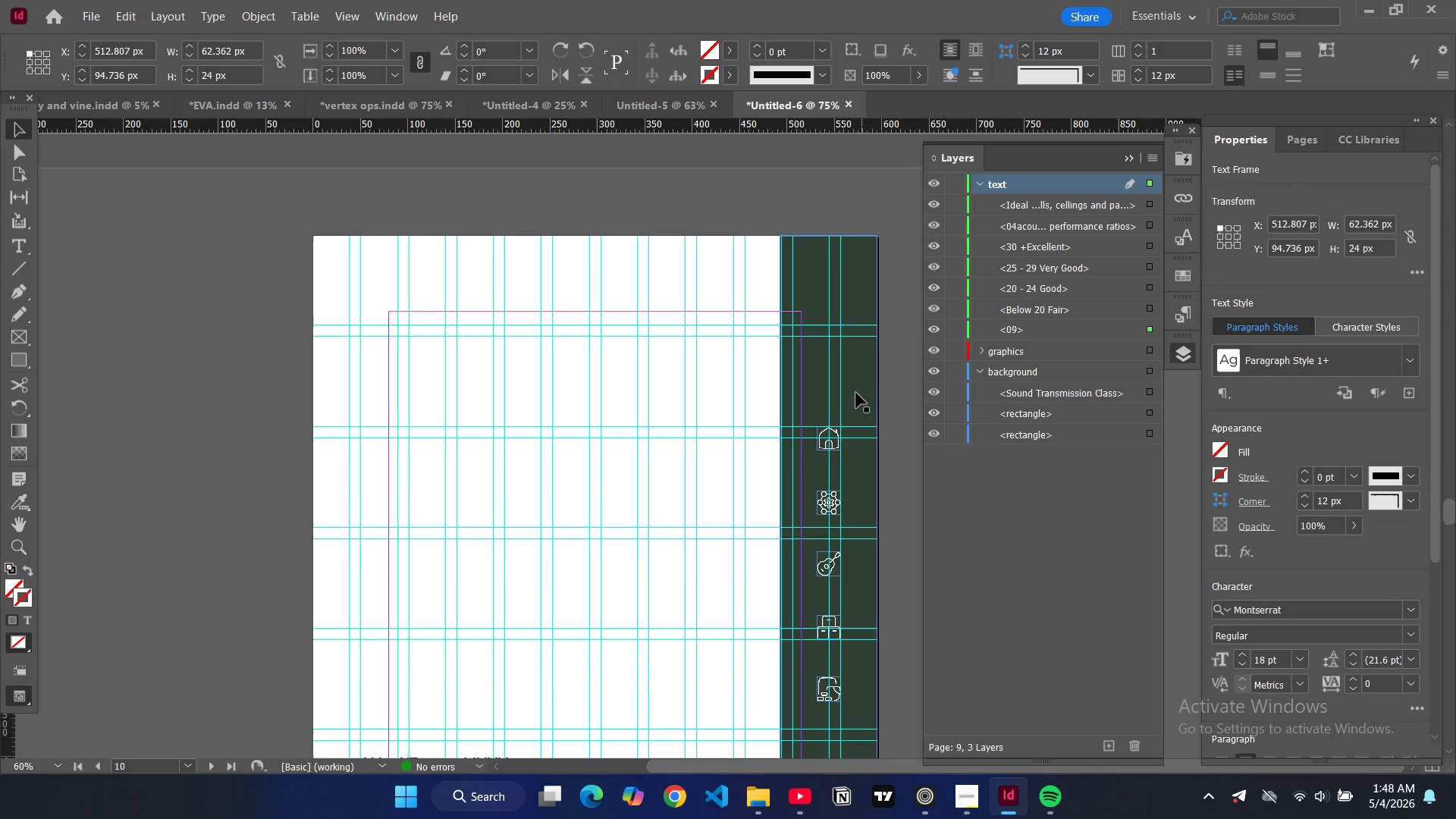 
left_click([856, 394])
 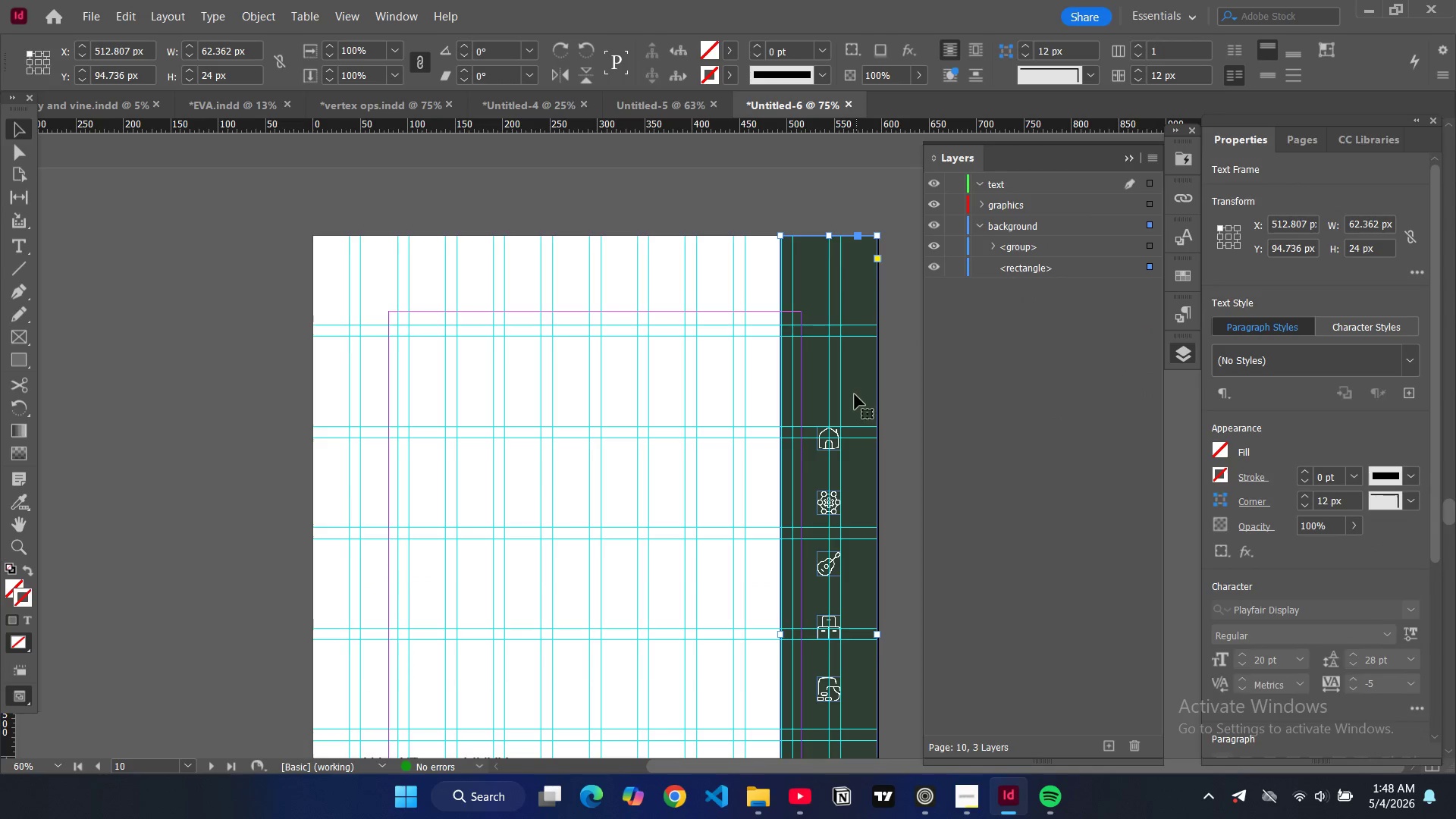 
key(Control+V)
 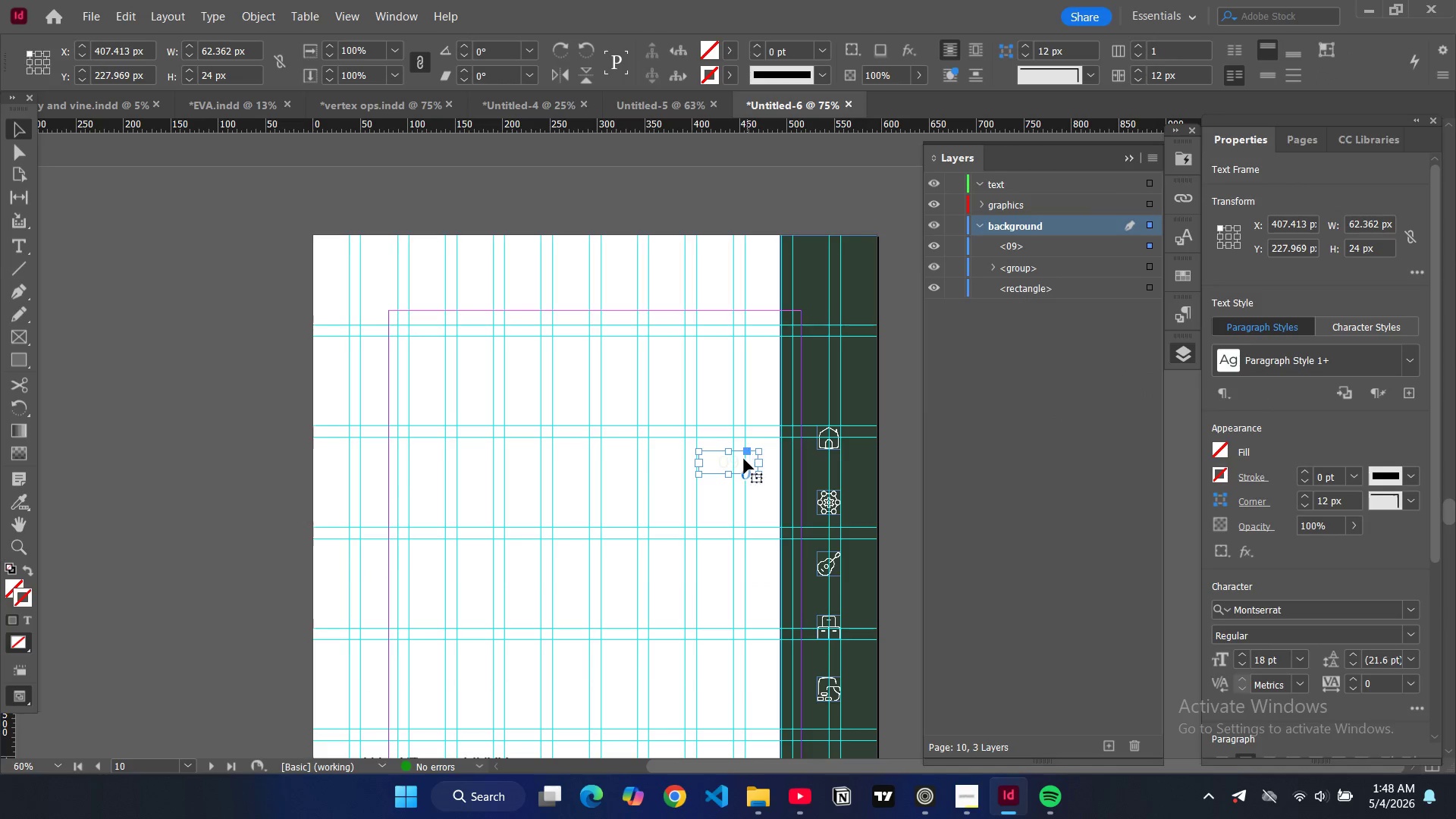 
left_click_drag(start_coordinate=[723, 460], to_coordinate=[829, 336])
 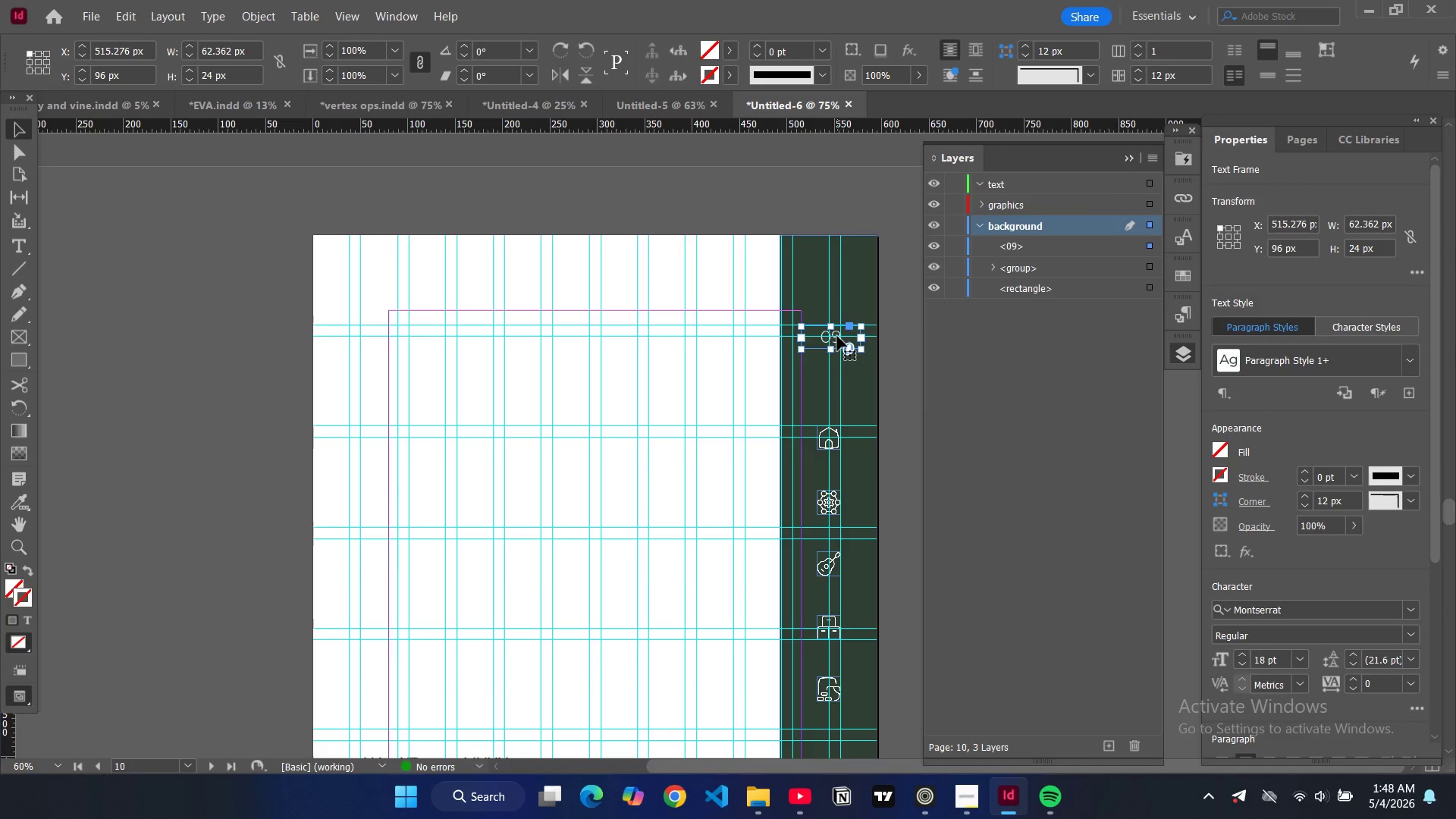 
double_click([837, 336])
 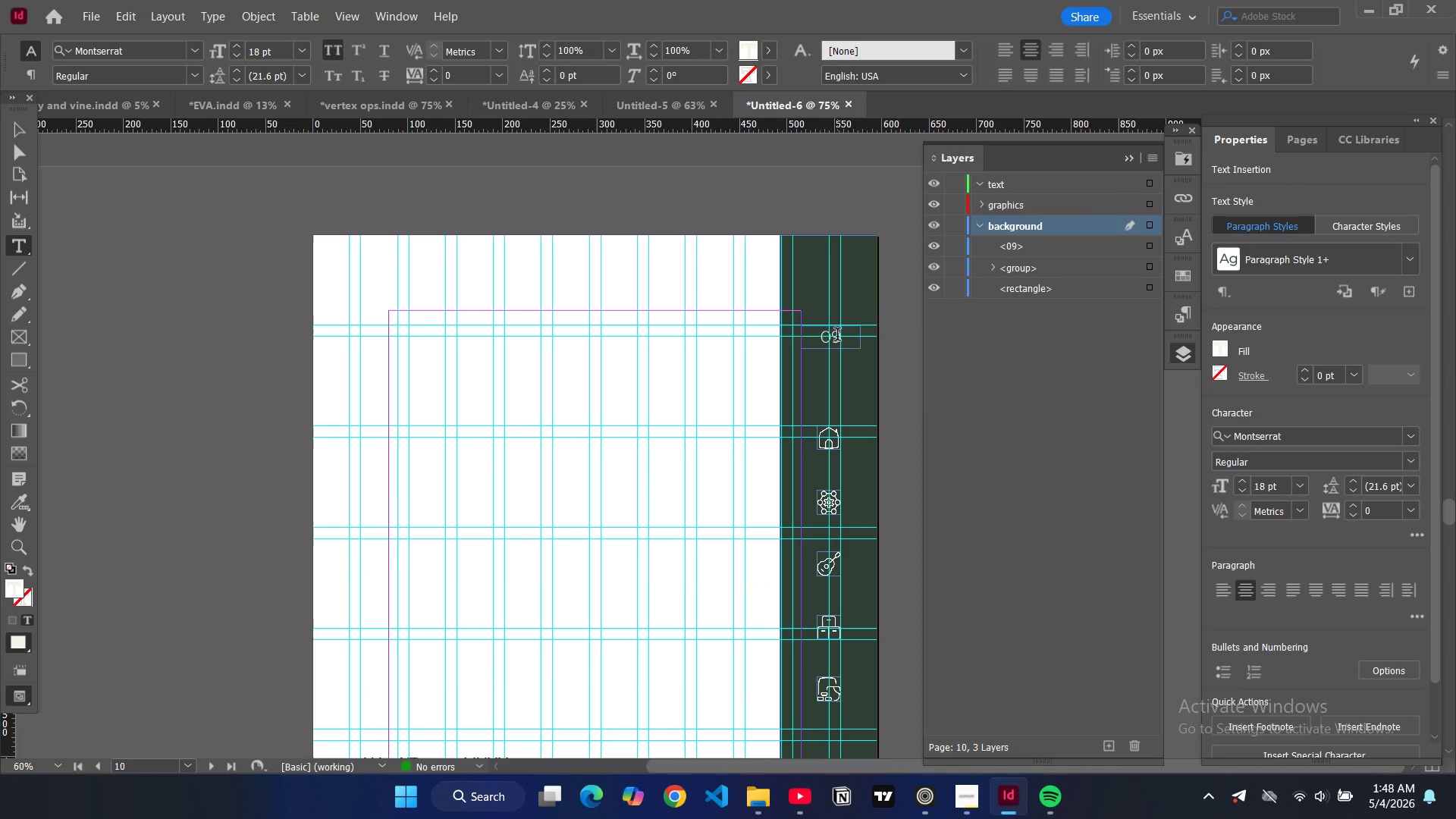 
key(Backspace)
key(Backspace)
type(10)
 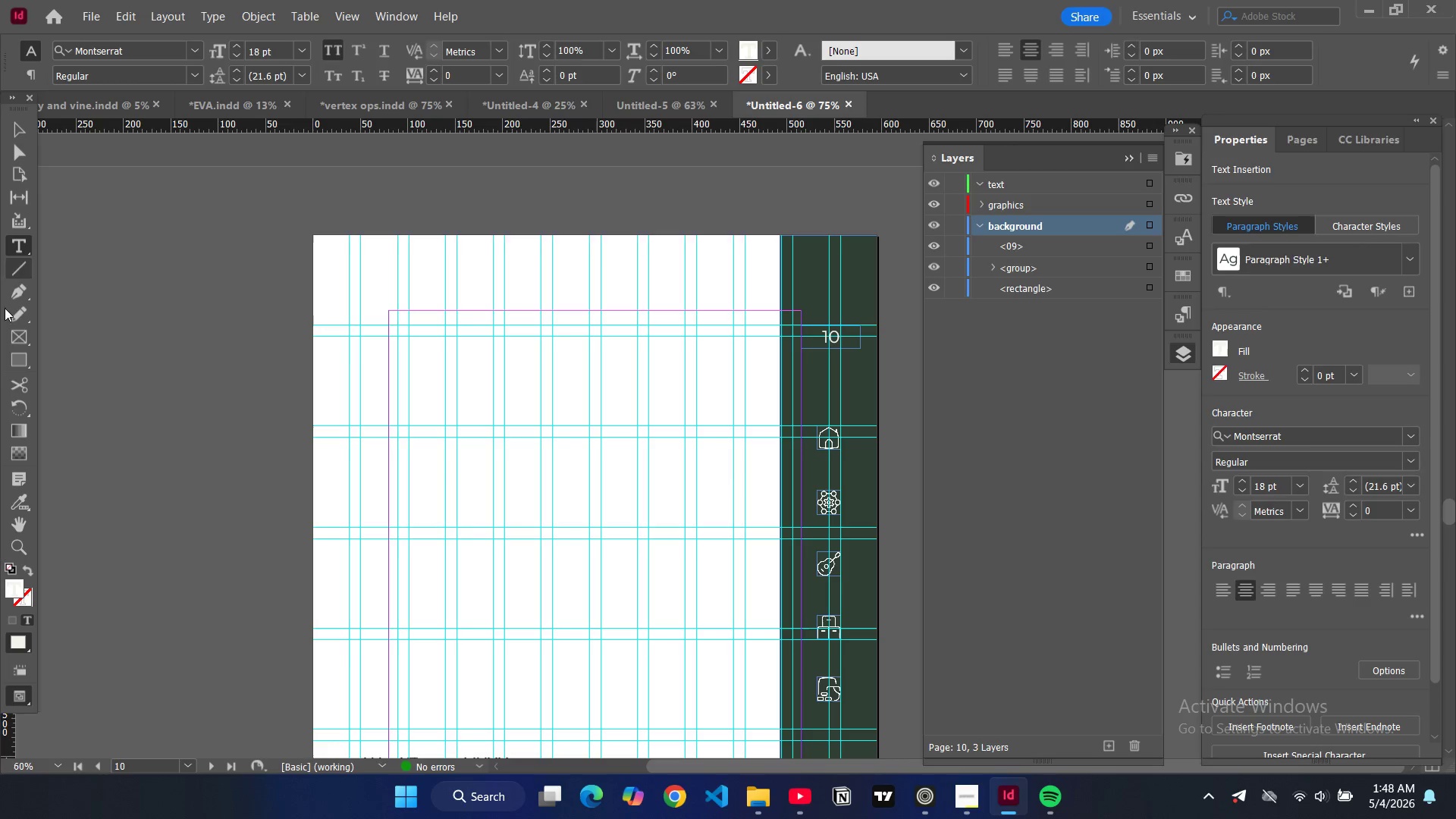 
left_click([16, 361])
 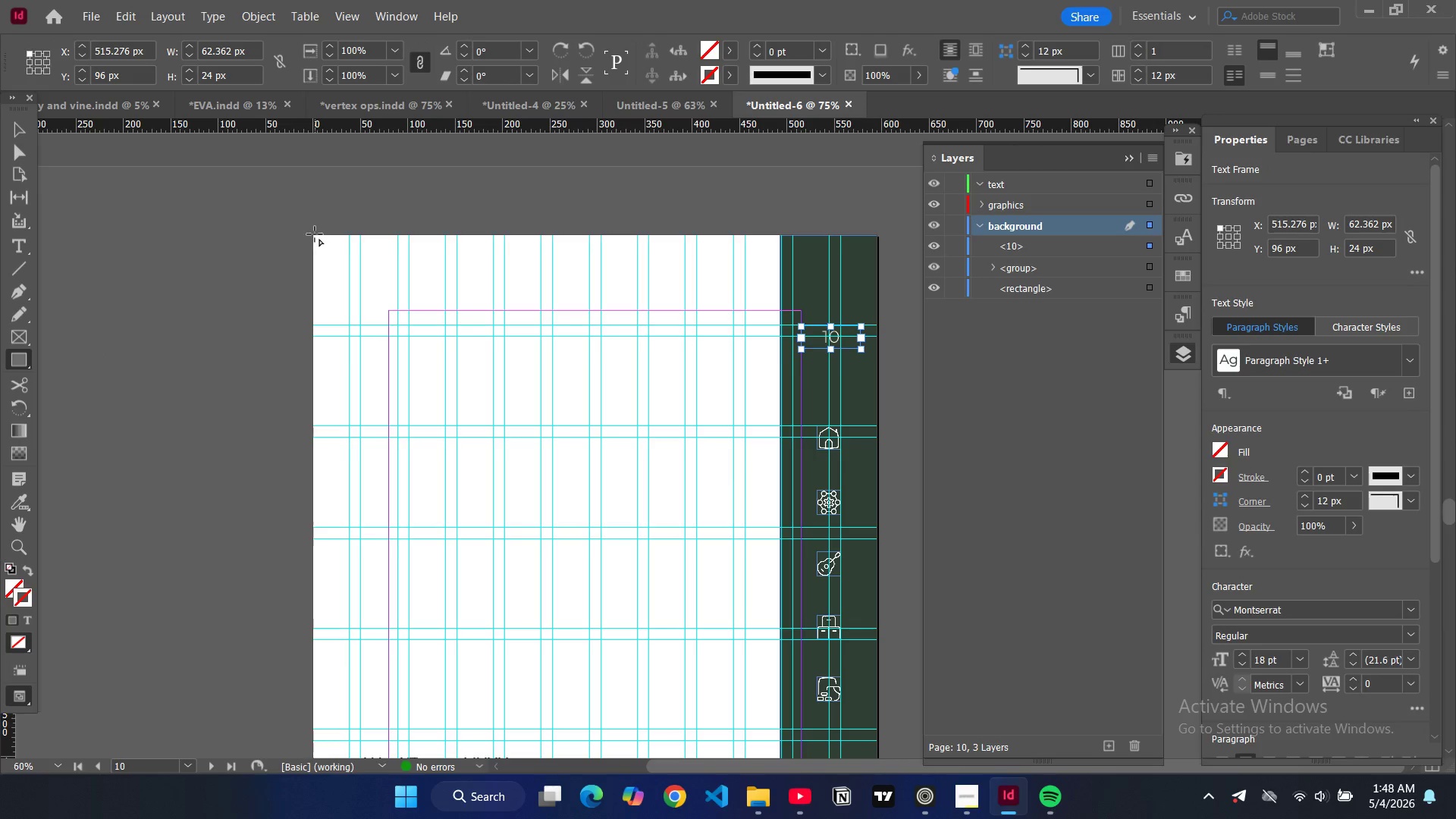 
left_click_drag(start_coordinate=[312, 234], to_coordinate=[880, 684])
 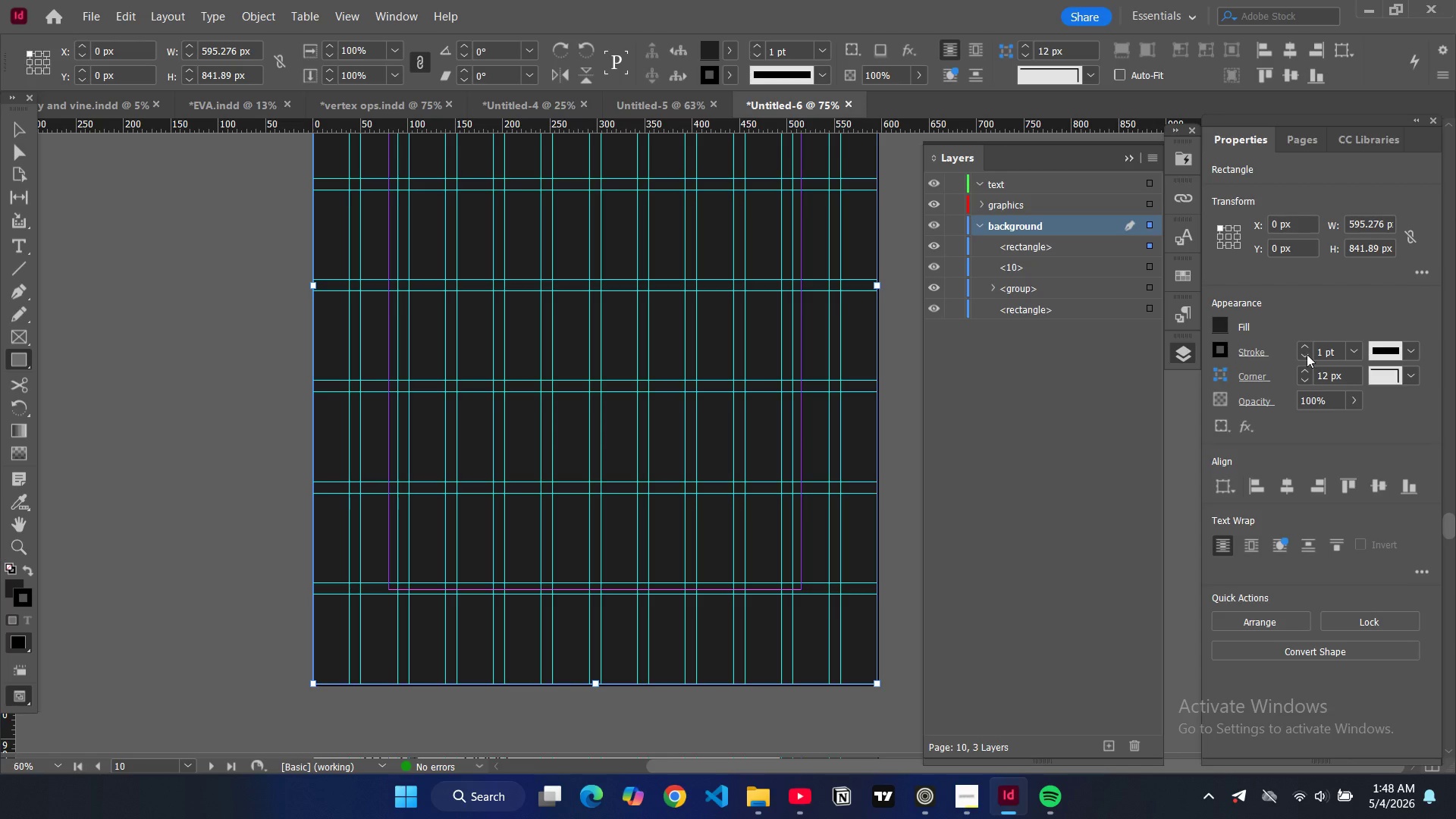 
left_click([1304, 355])
 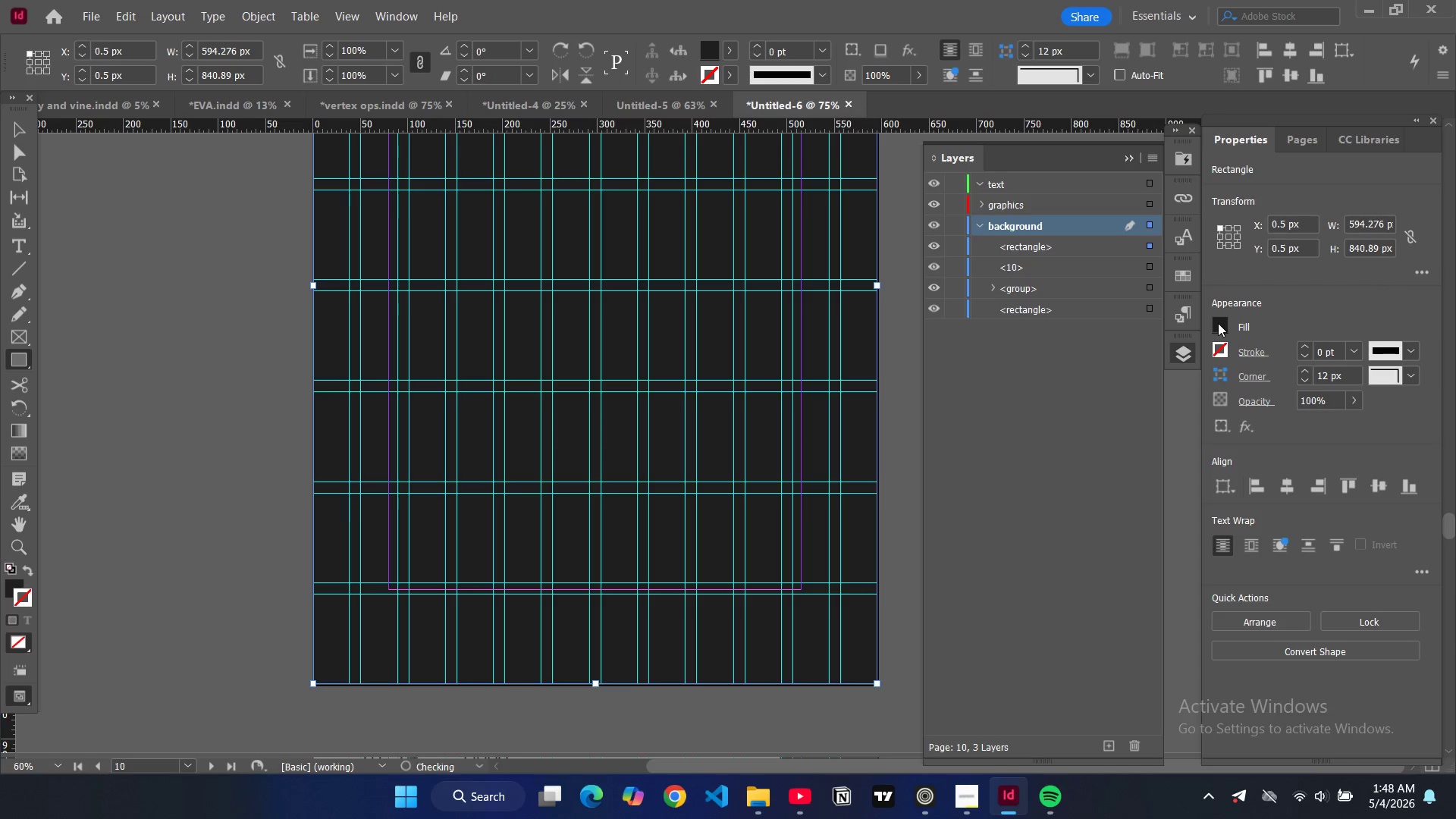 
left_click([1219, 323])
 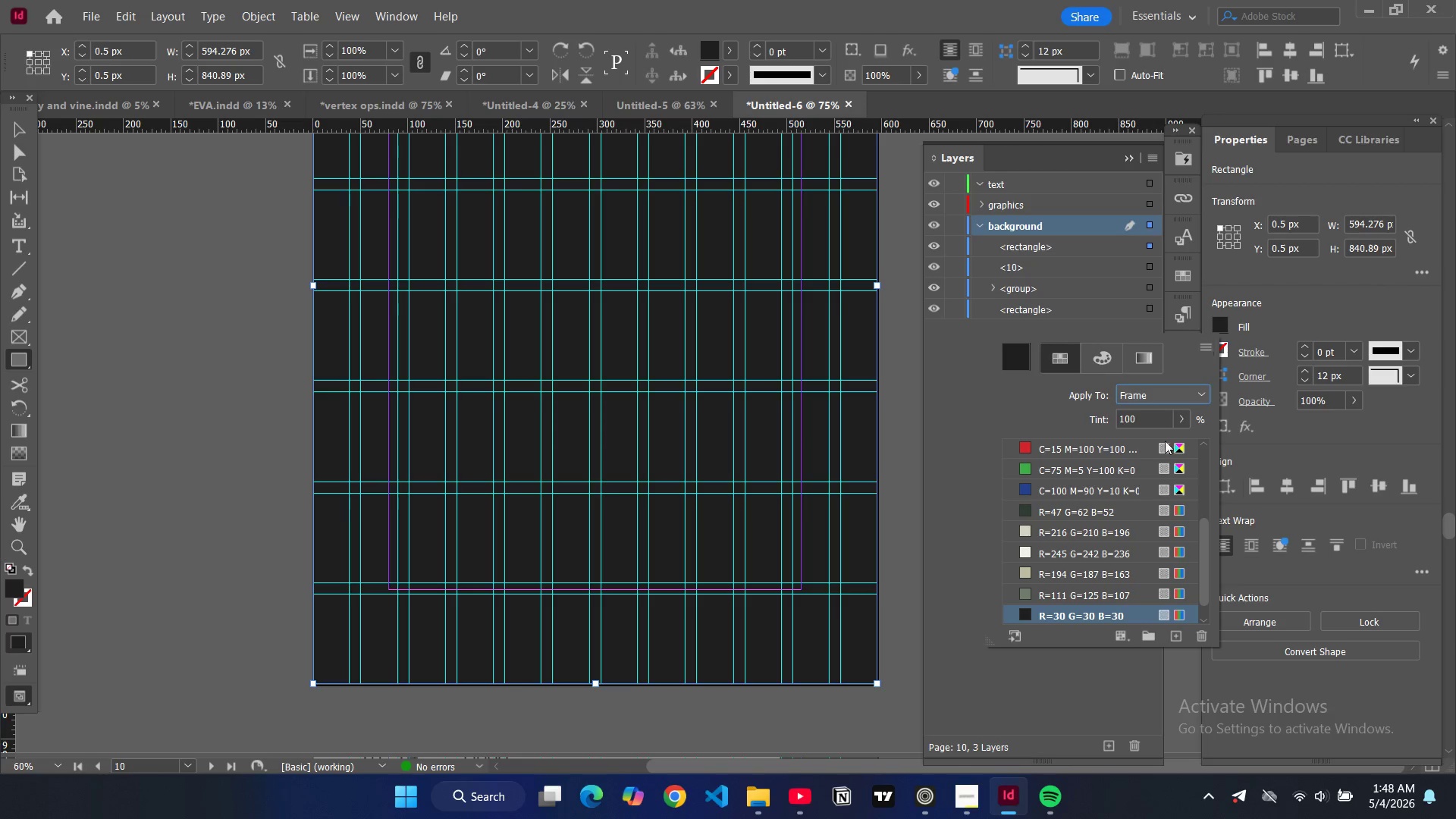 
scroll: coordinate [1015, 574], scroll_direction: down, amount: 3.0
 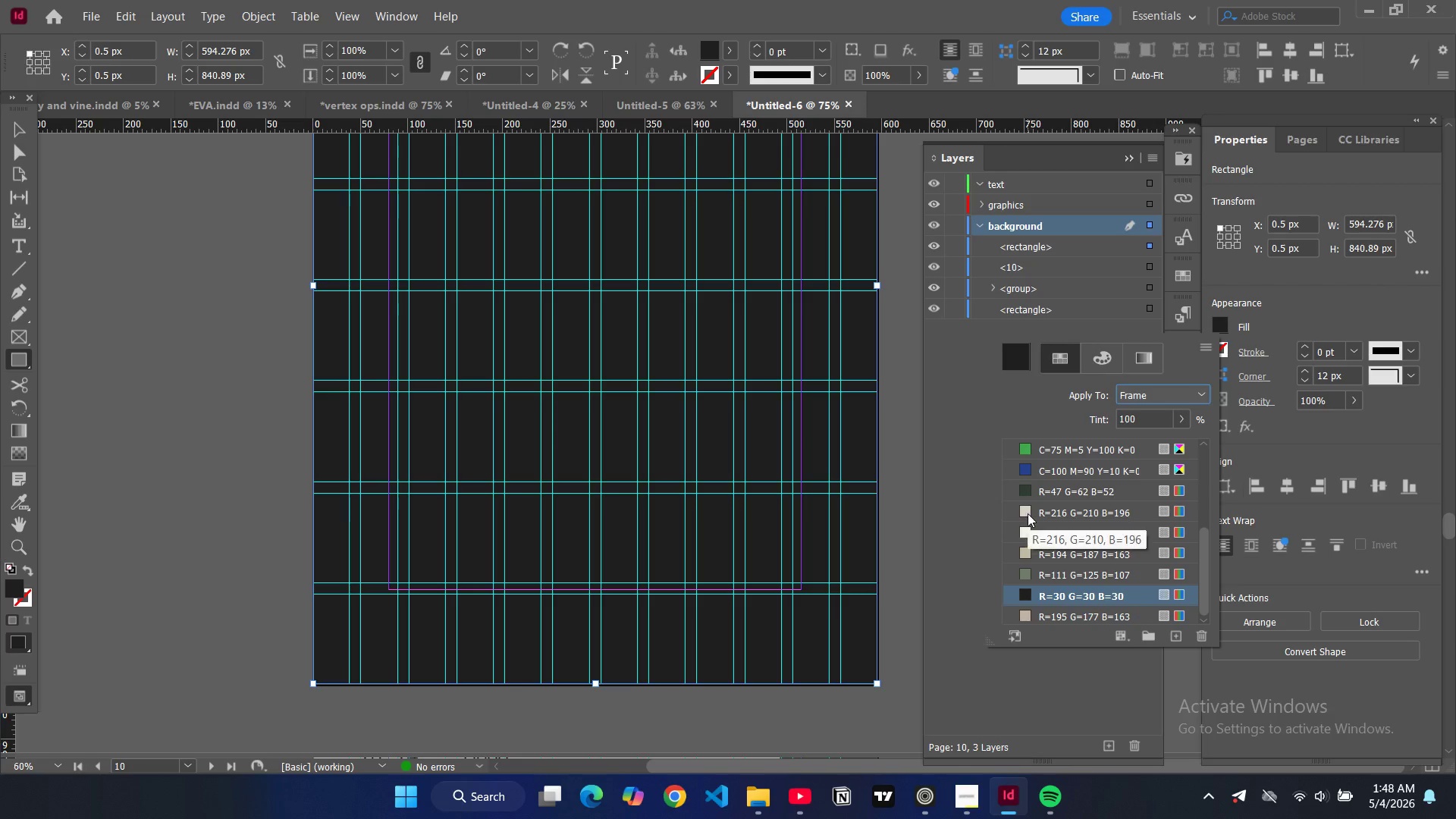 
left_click([1028, 512])
 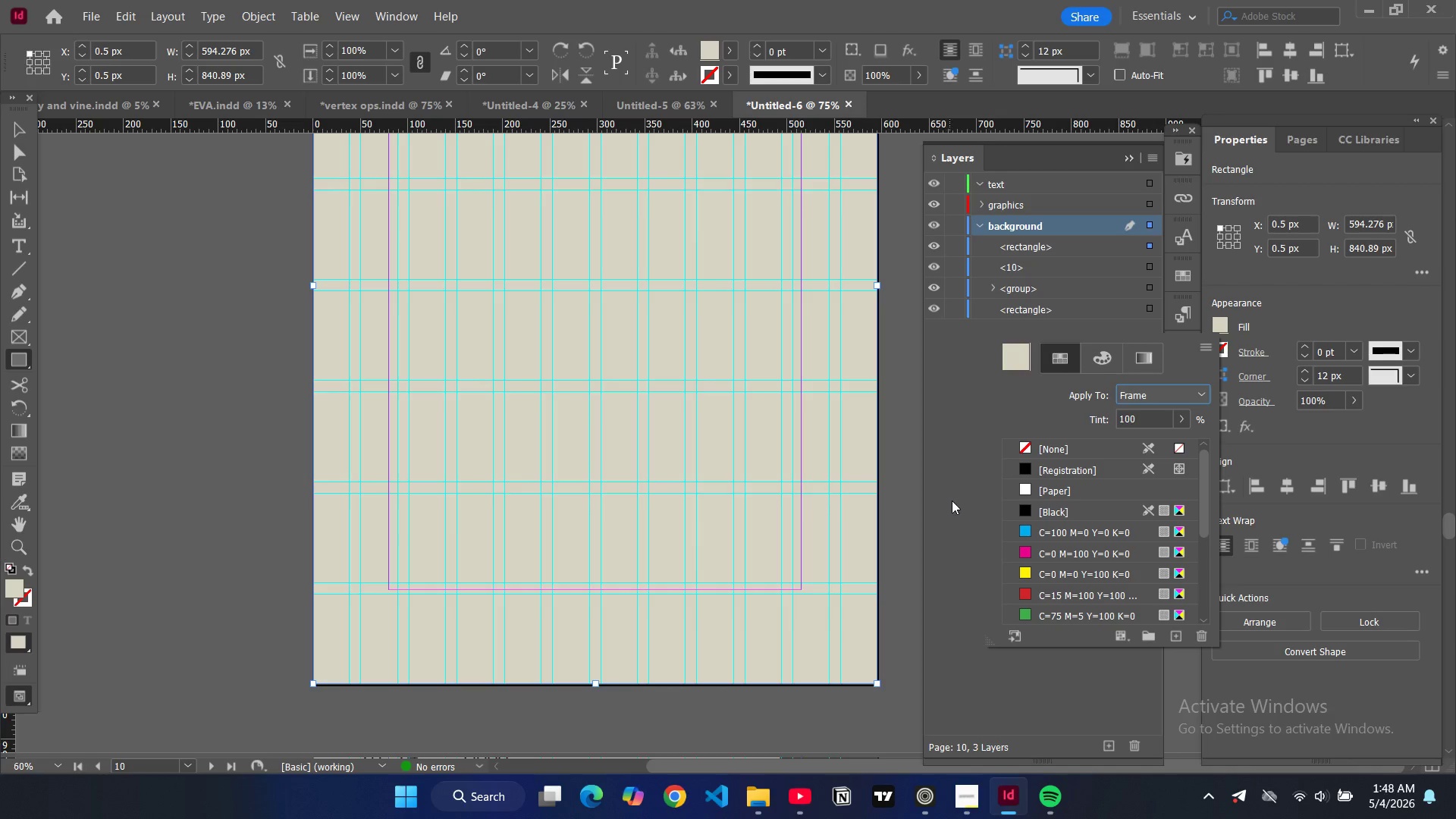 
left_click([959, 515])
 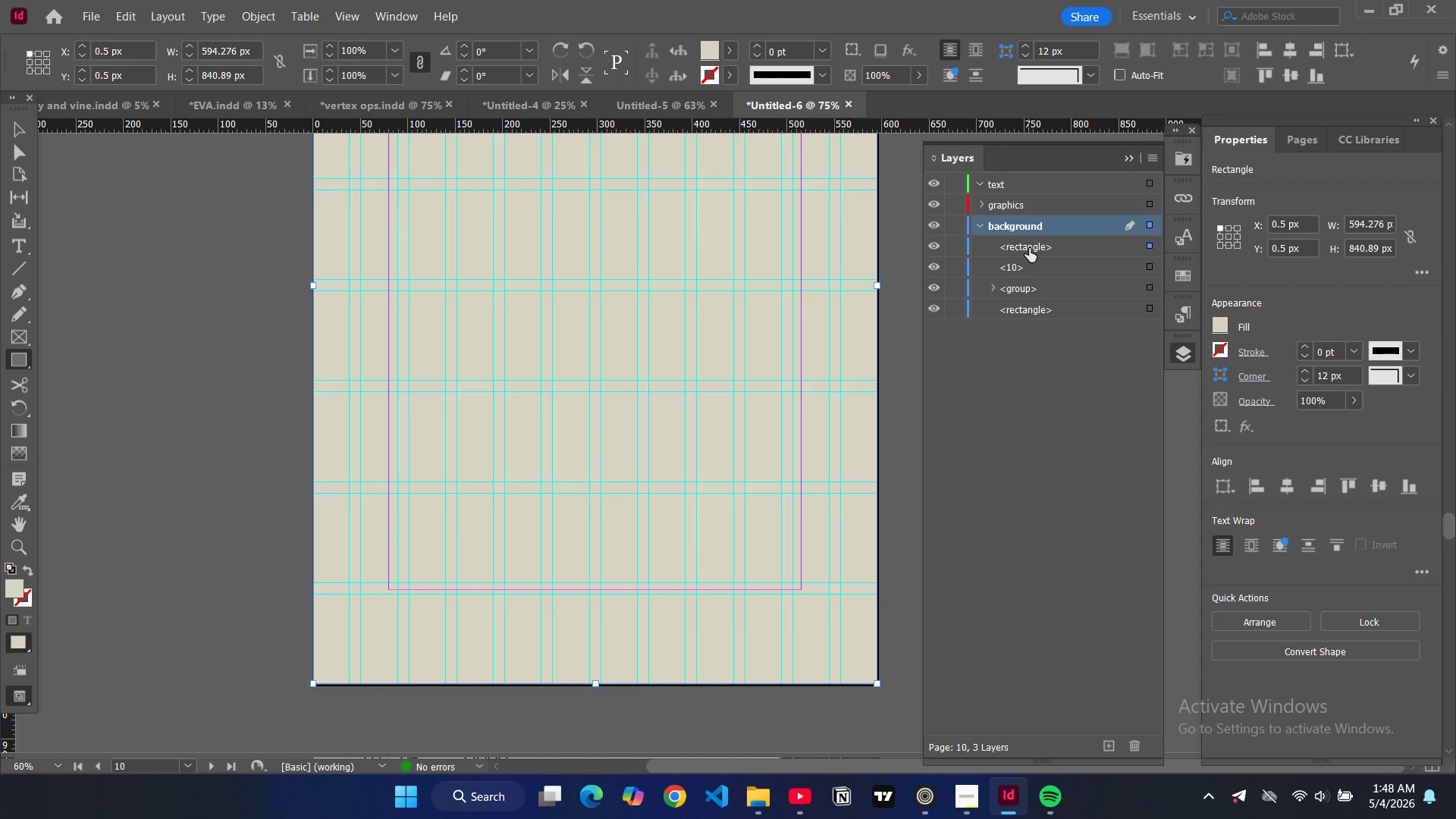 
left_click_drag(start_coordinate=[1029, 248], to_coordinate=[1034, 311])
 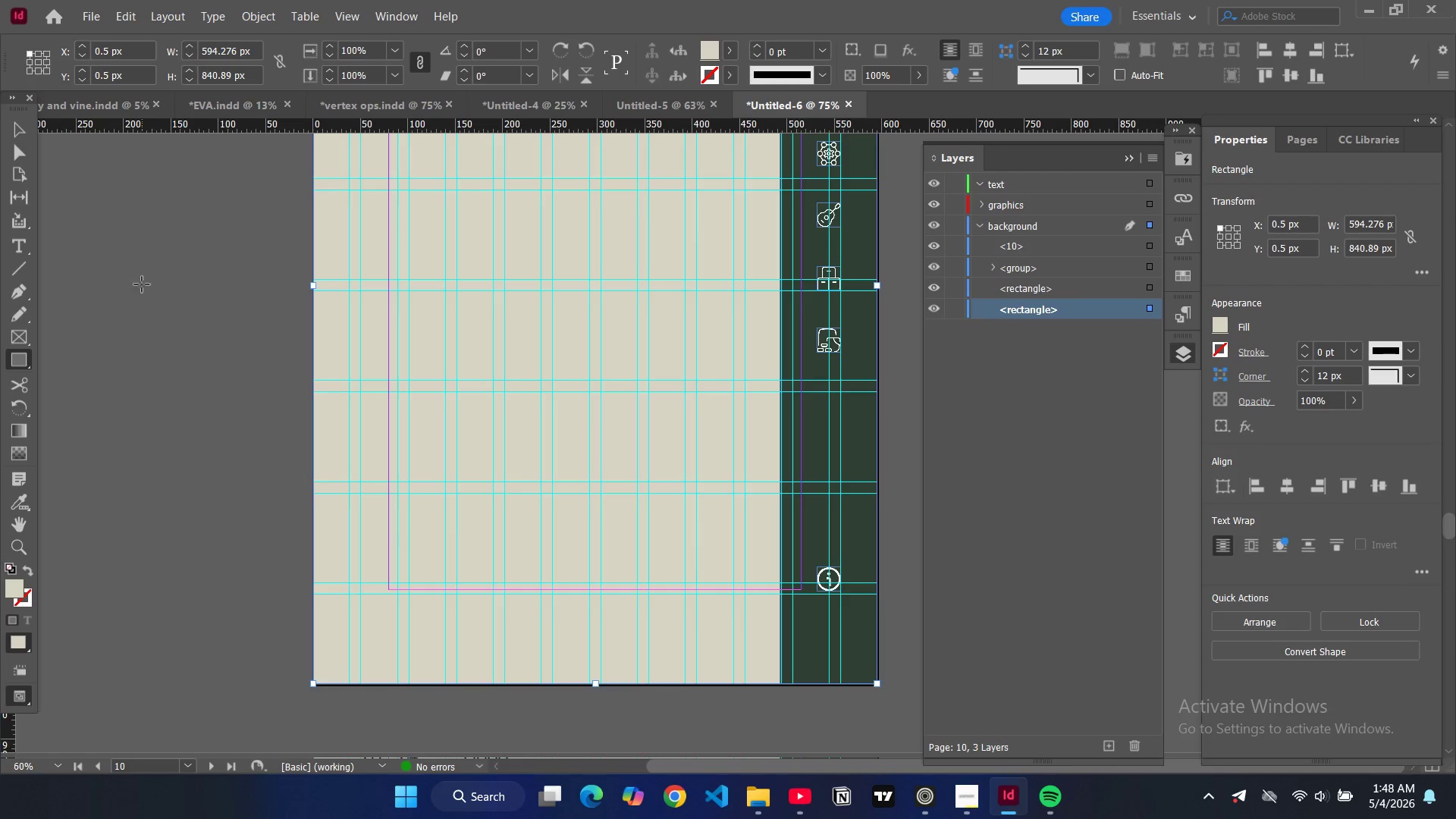 
scroll: coordinate [655, 284], scroll_direction: up, amount: 23.0
 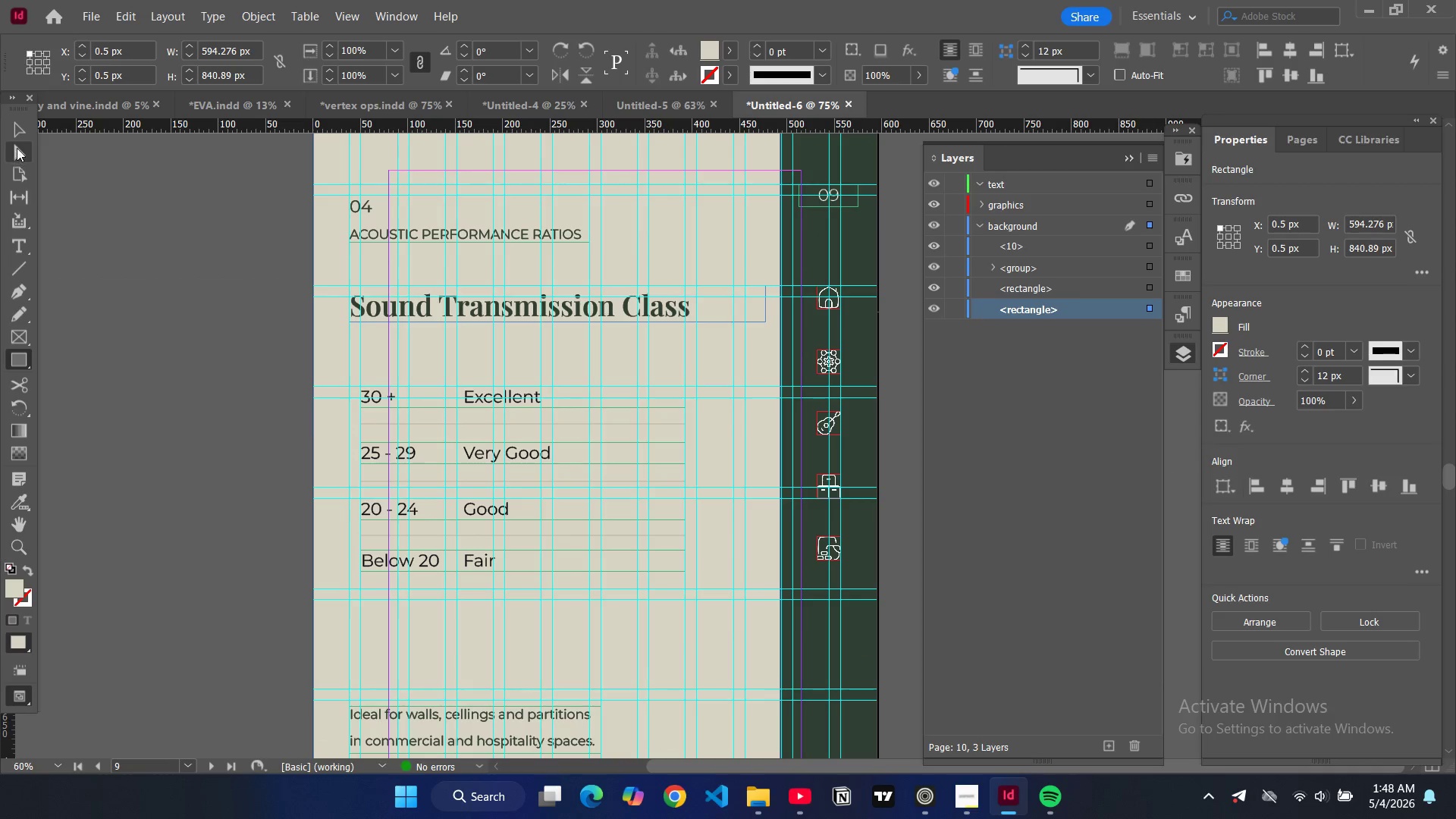 
left_click([20, 137])
 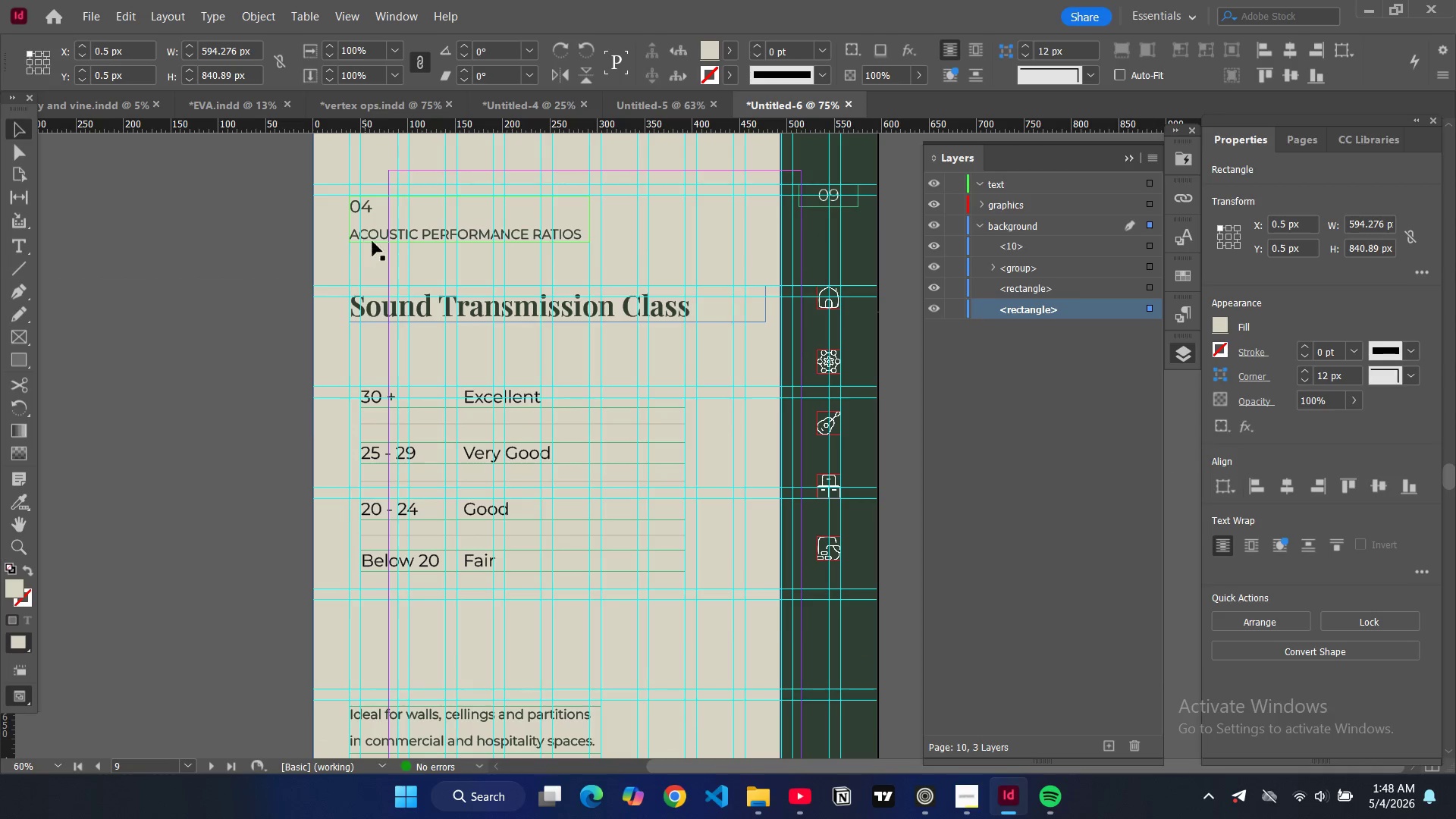 
left_click([375, 242])
 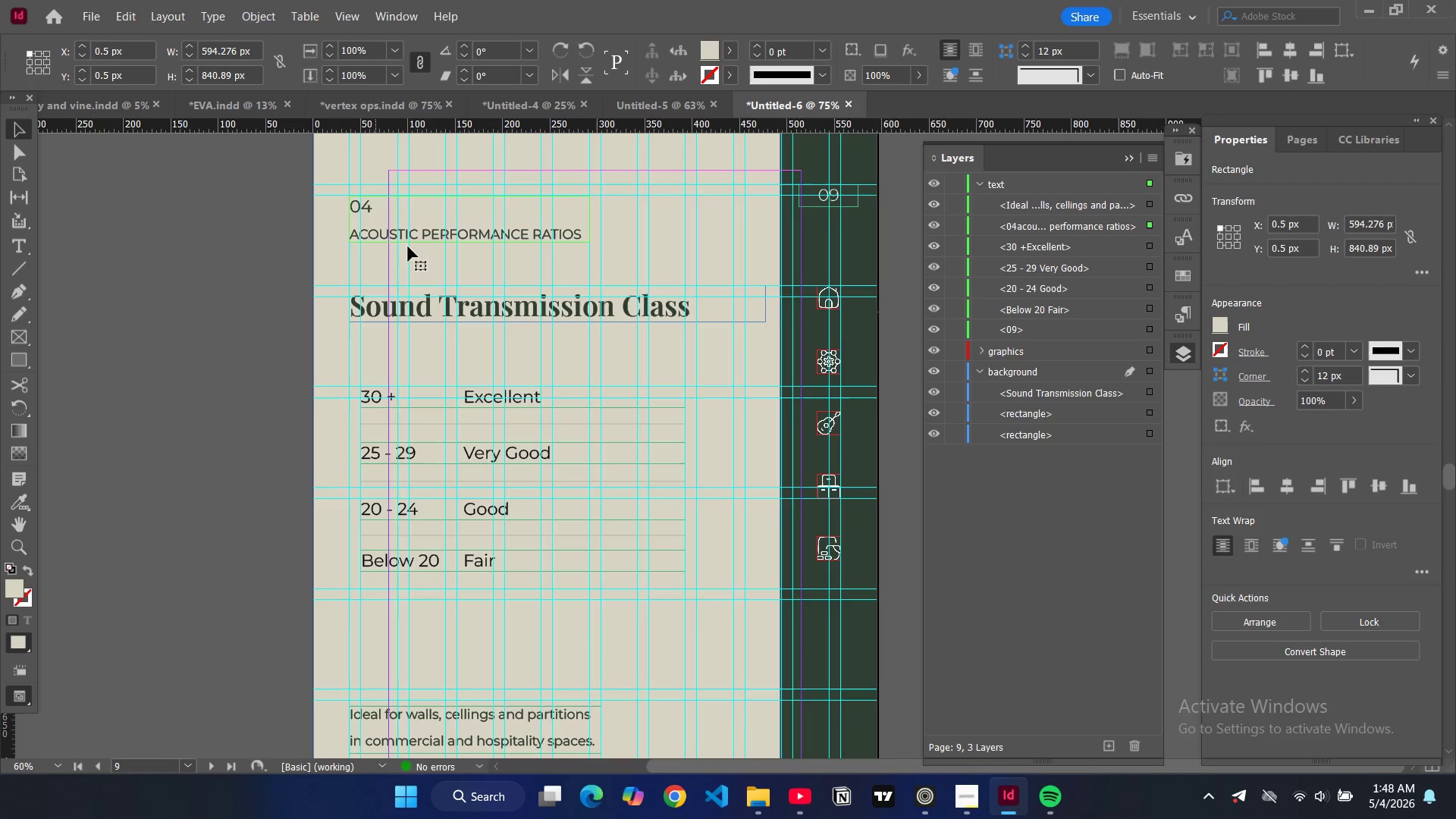 
key(Control+C)
 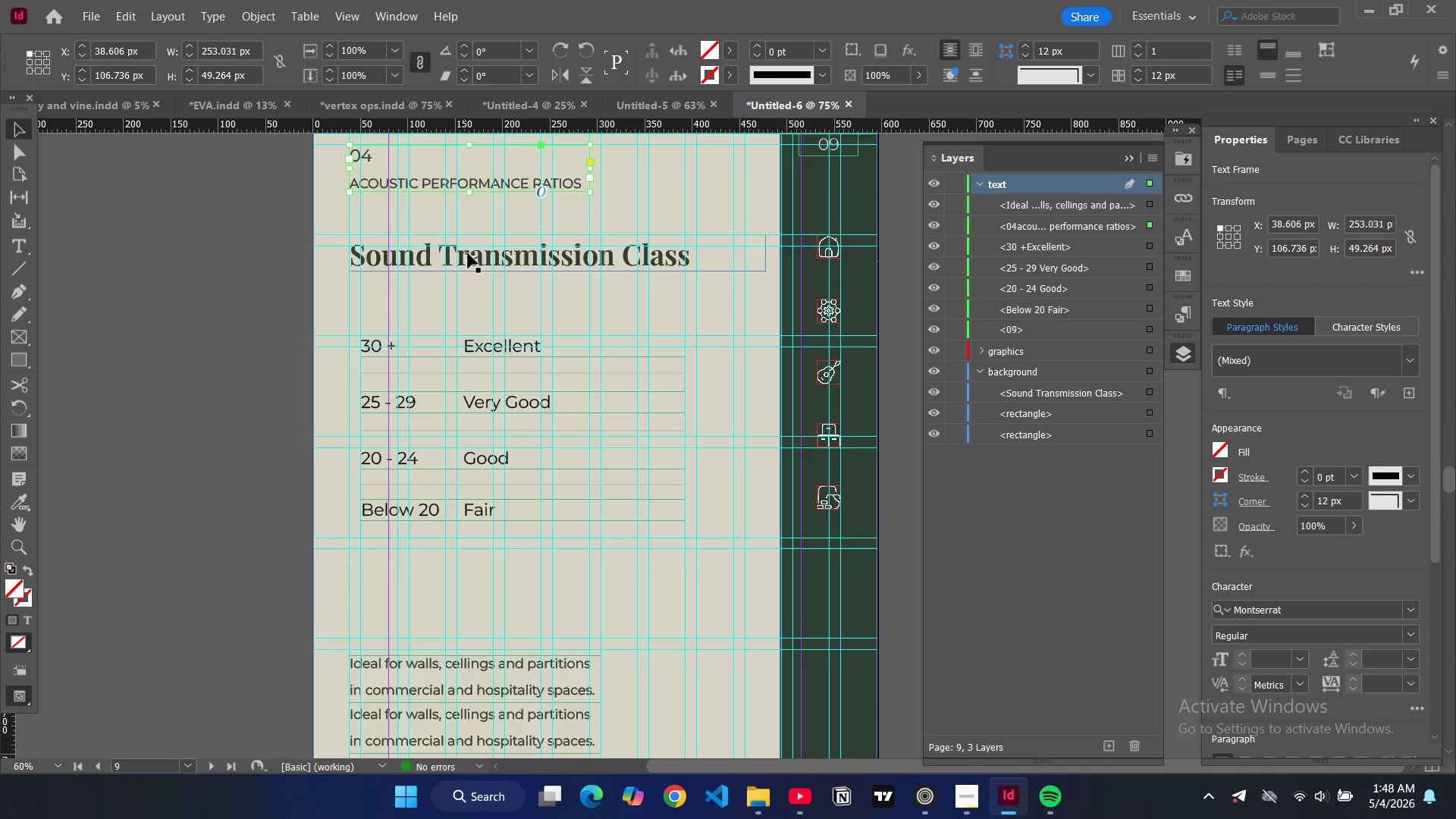 
scroll: coordinate [467, 305], scroll_direction: down, amount: 18.0
 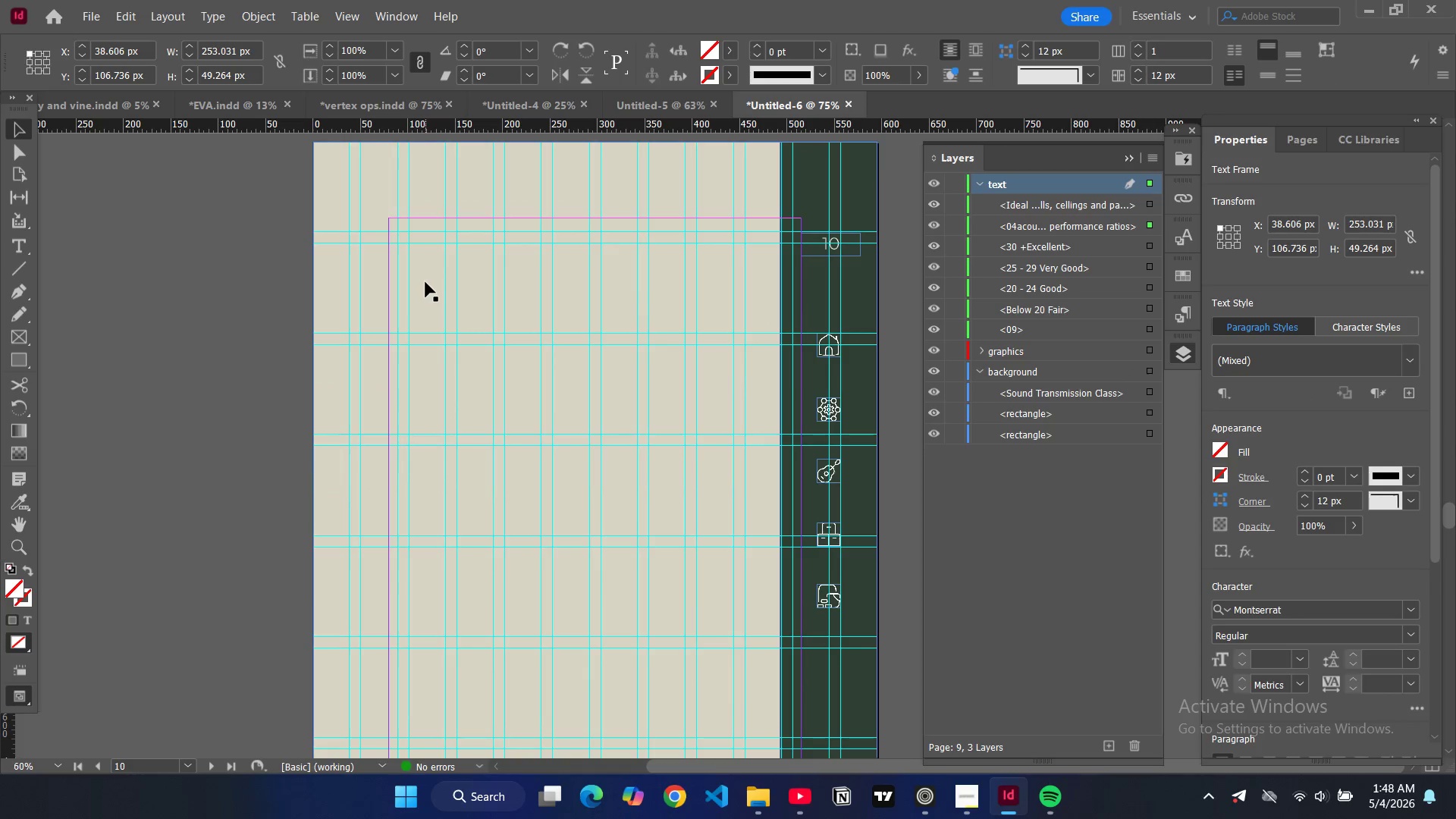 
left_click([425, 283])
 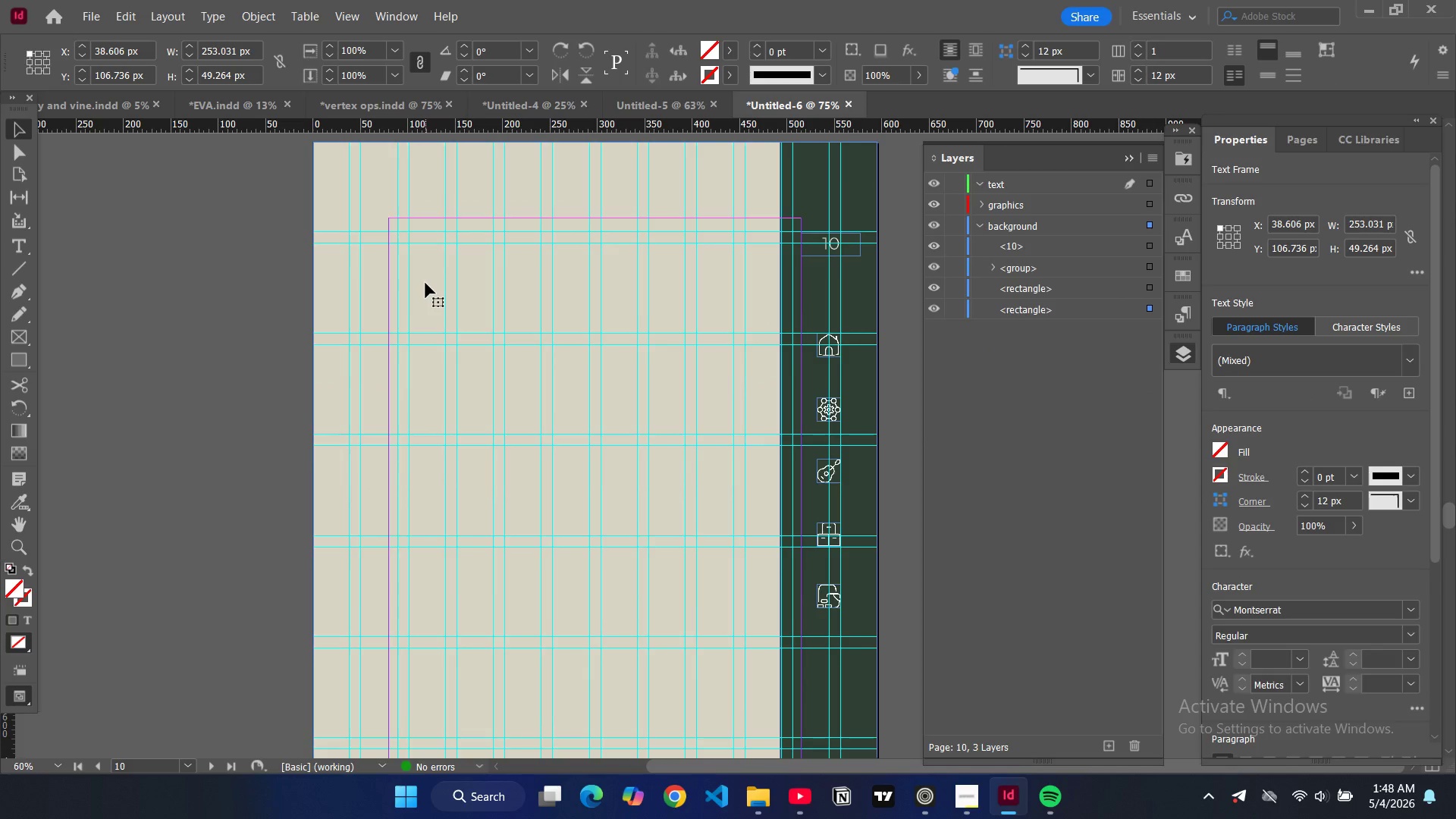 
key(Control+V)
 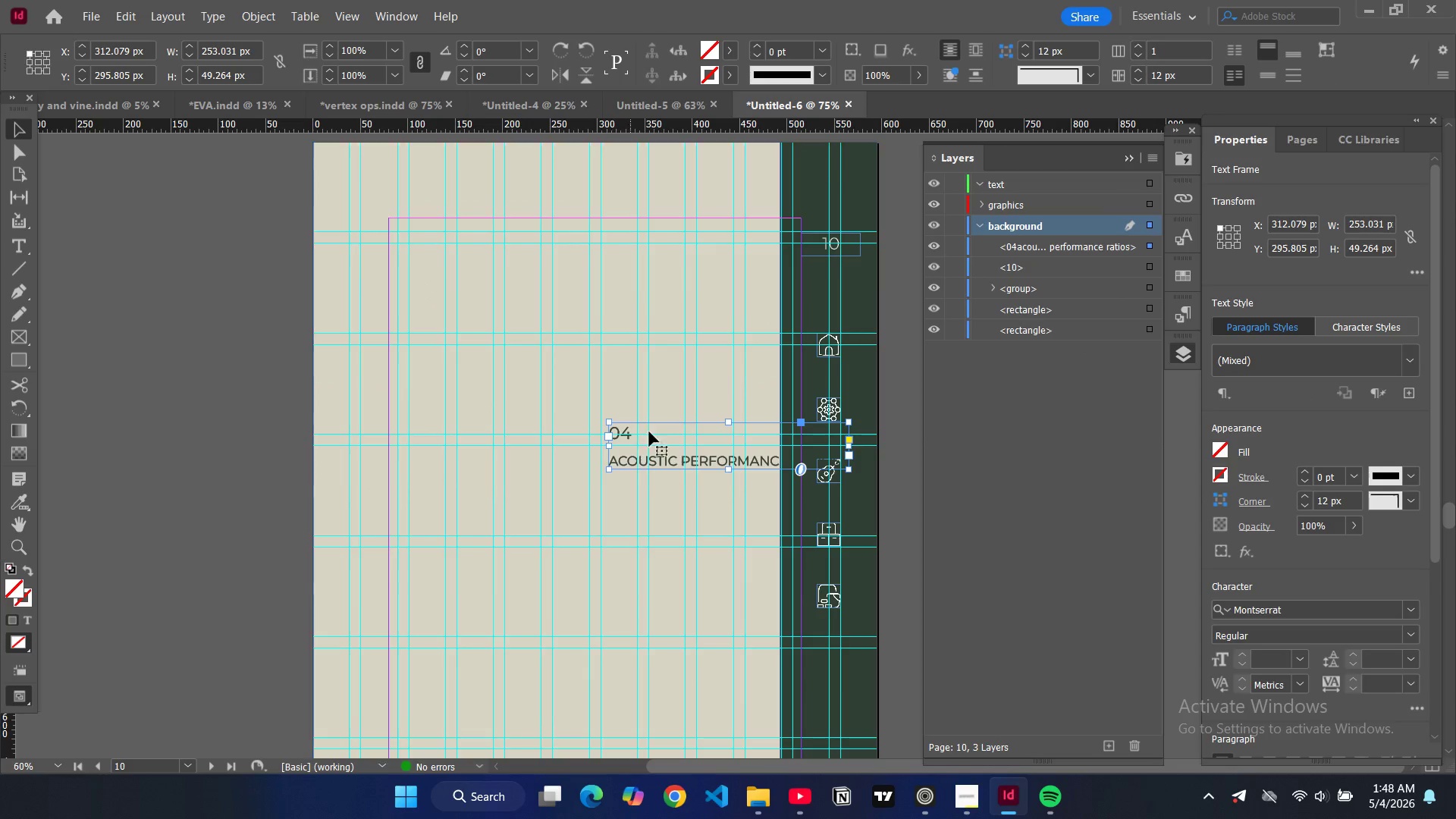 
left_click_drag(start_coordinate=[665, 425], to_coordinate=[406, 246])
 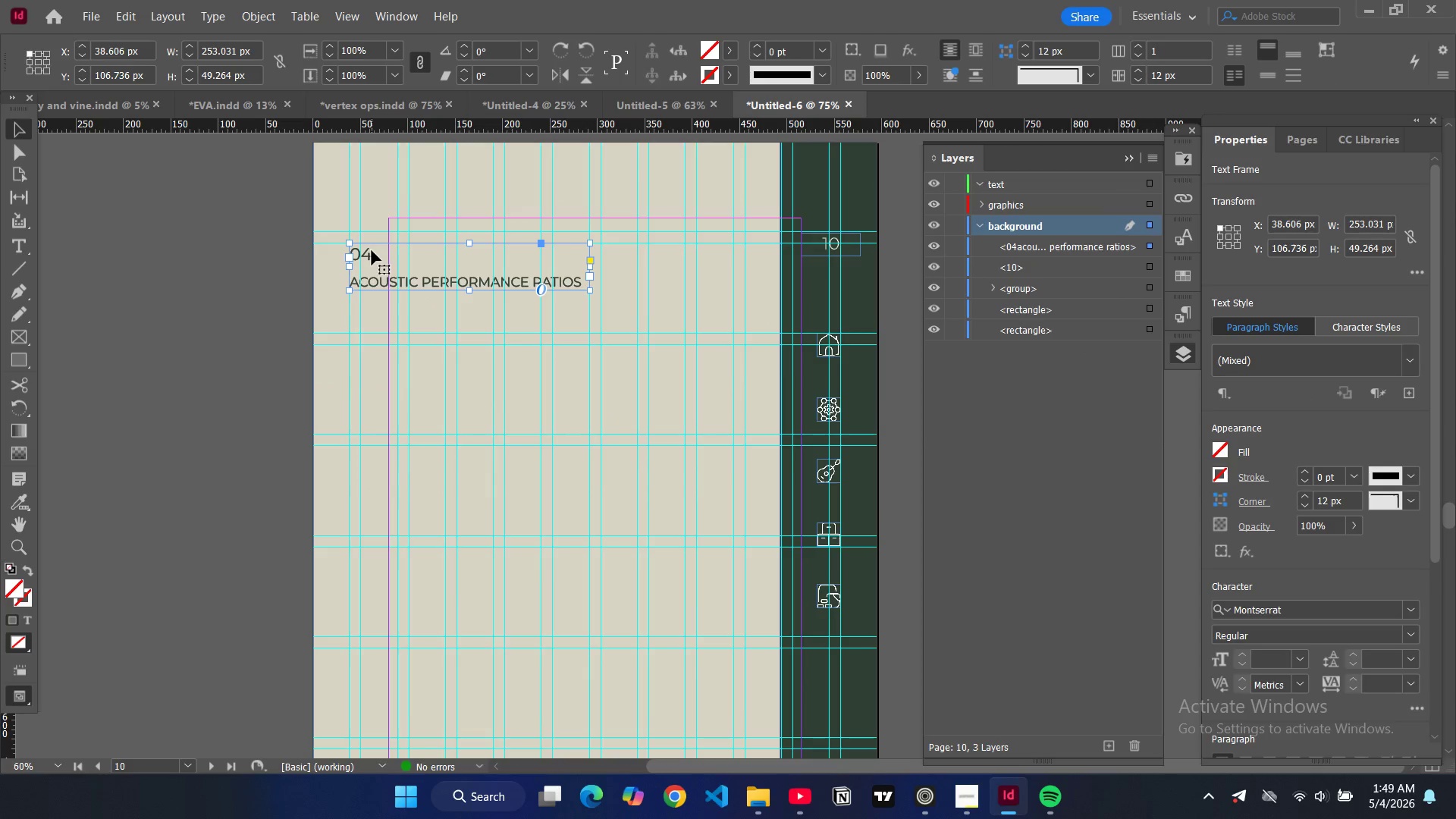 
double_click([372, 250])
 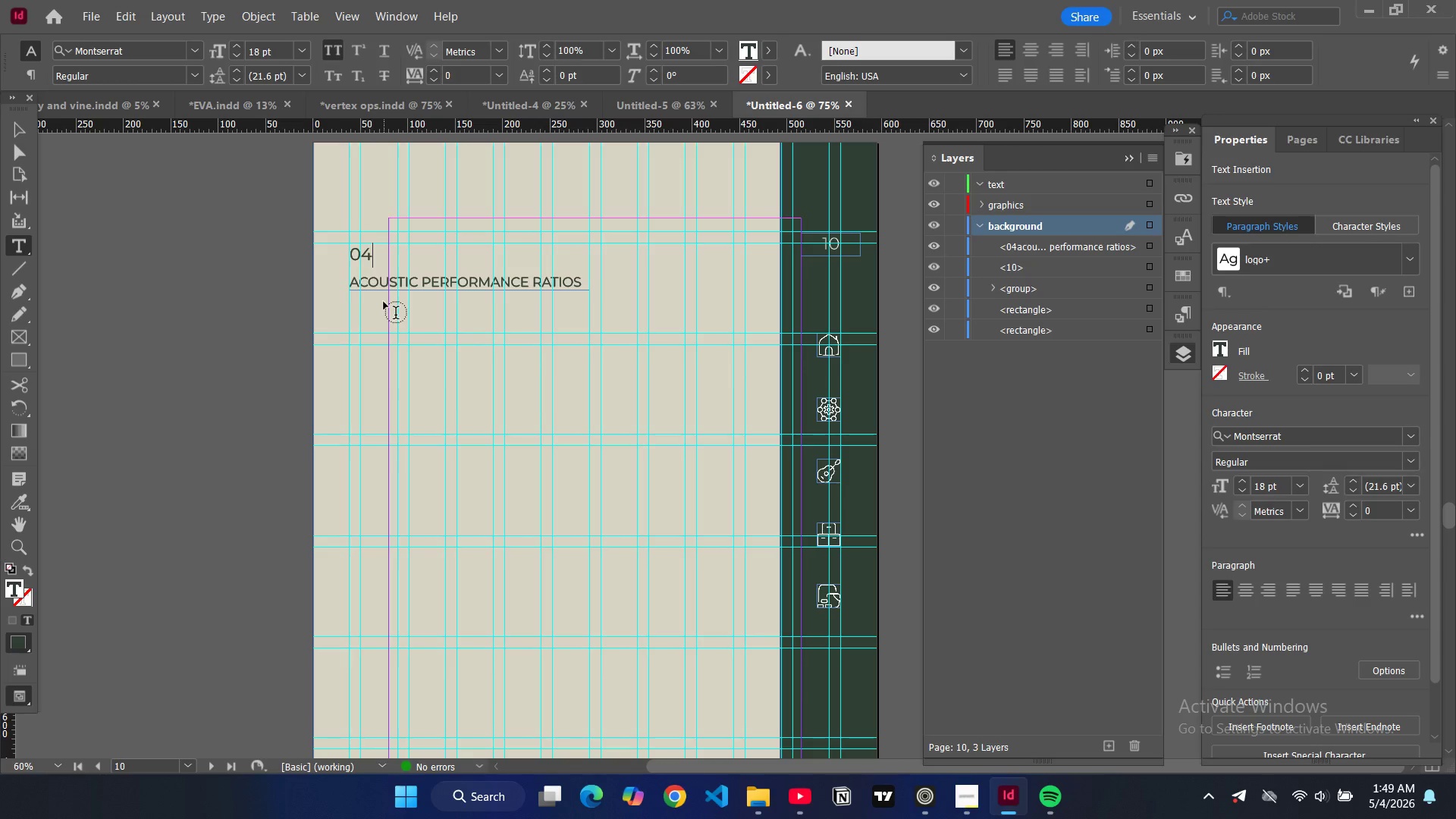 
wait(5.98)
 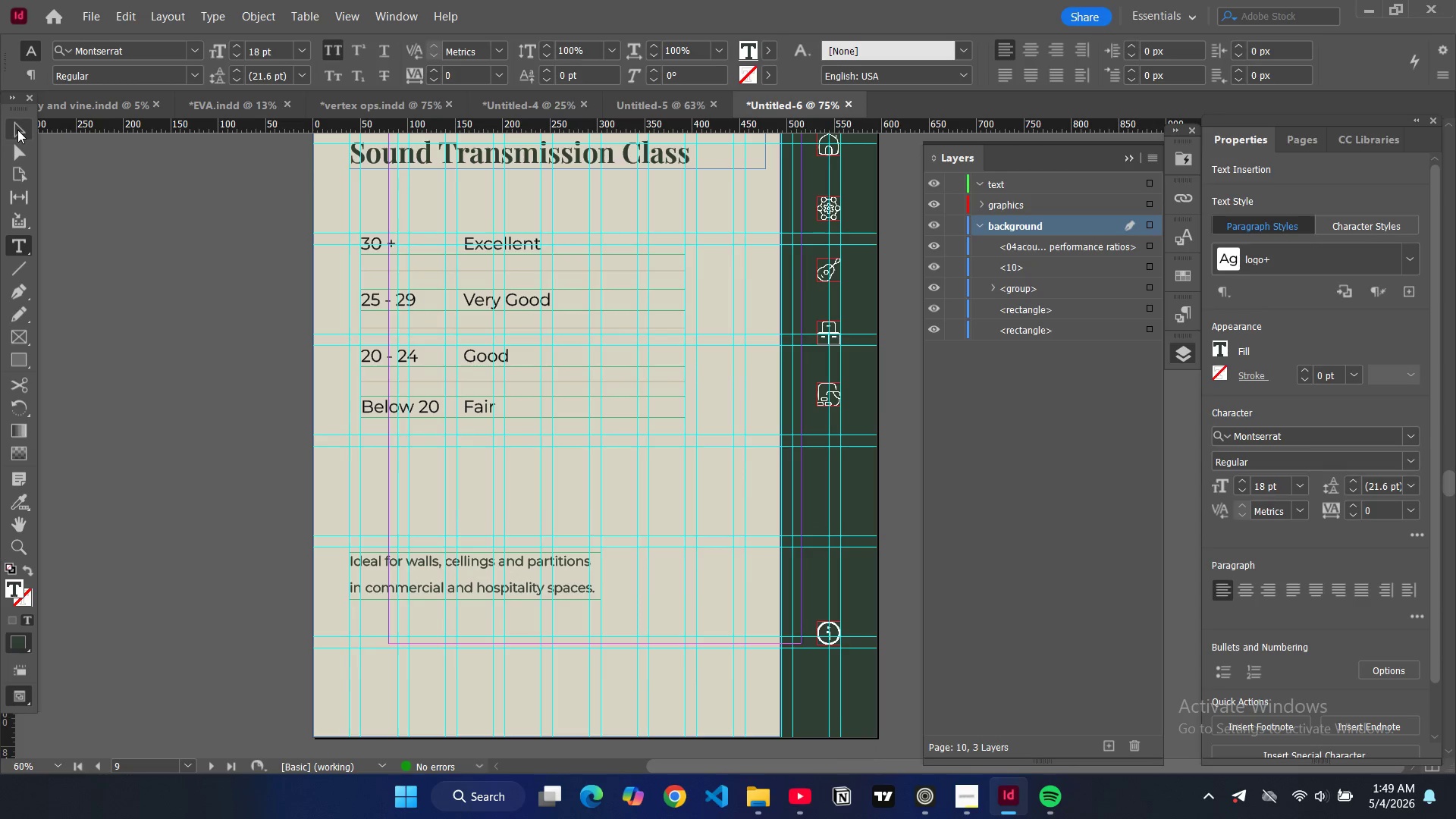 
left_click([17, 130])
 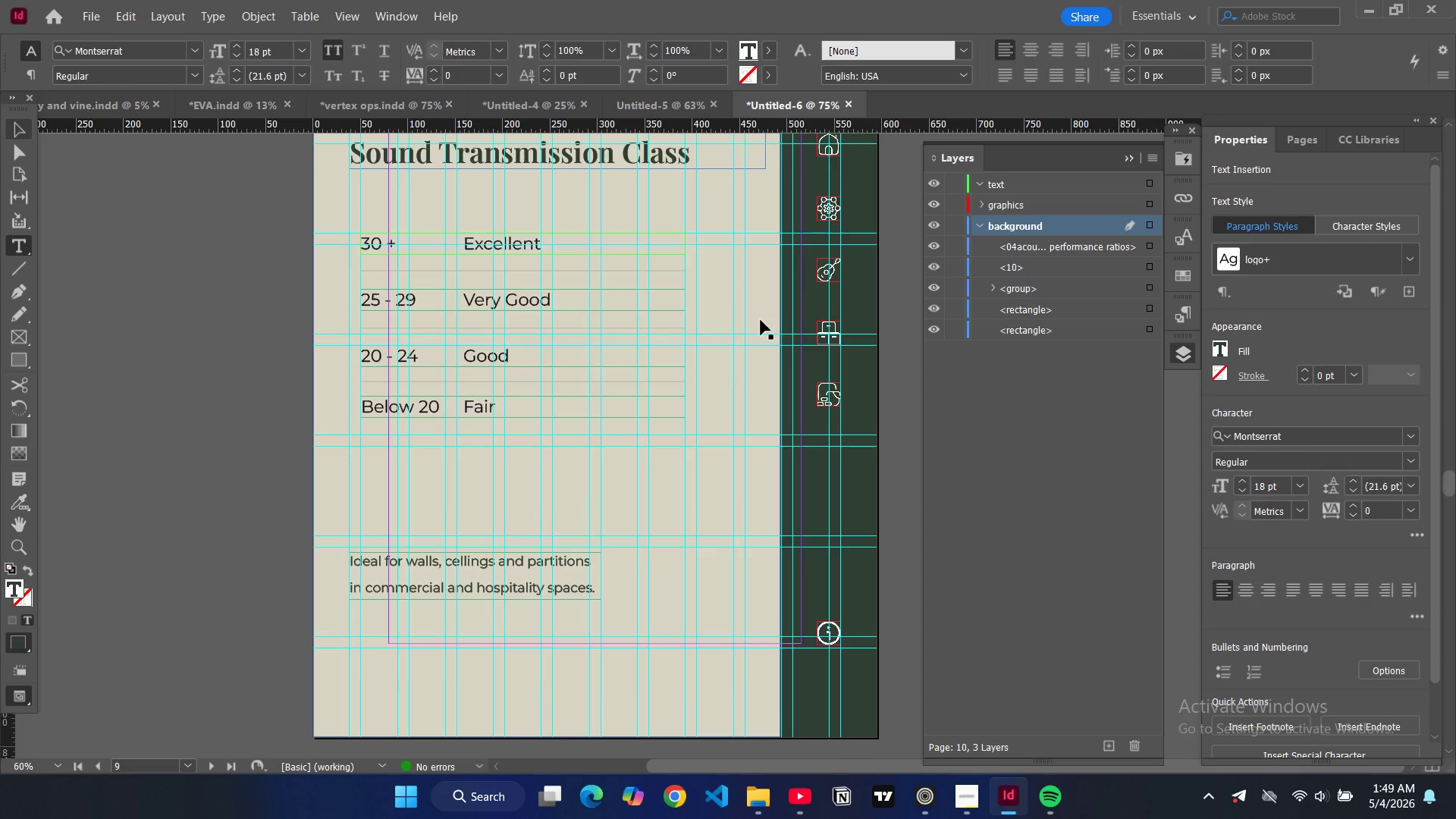 
scroll: coordinate [761, 320], scroll_direction: up, amount: 20.0
 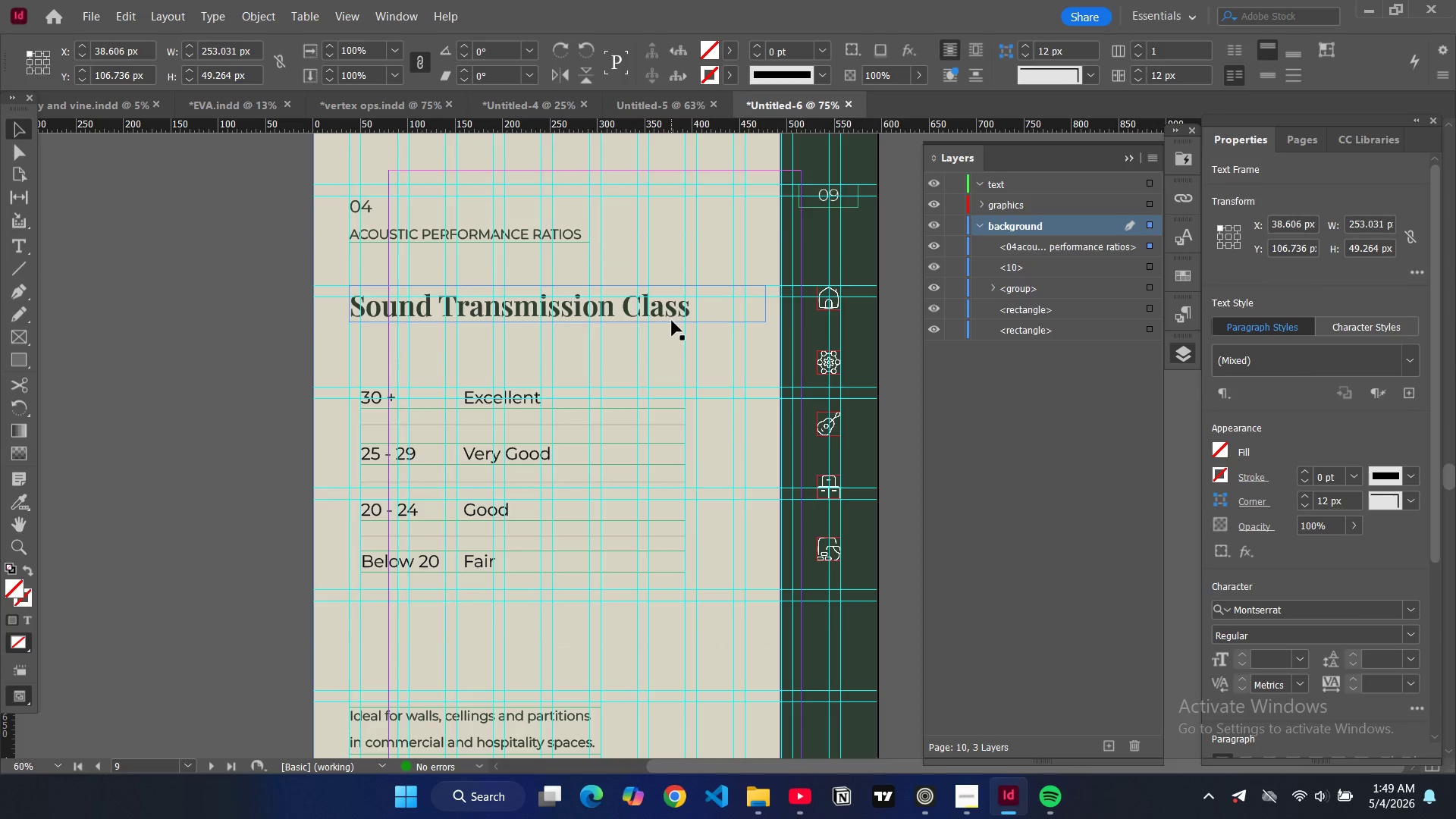 
left_click([672, 319])
 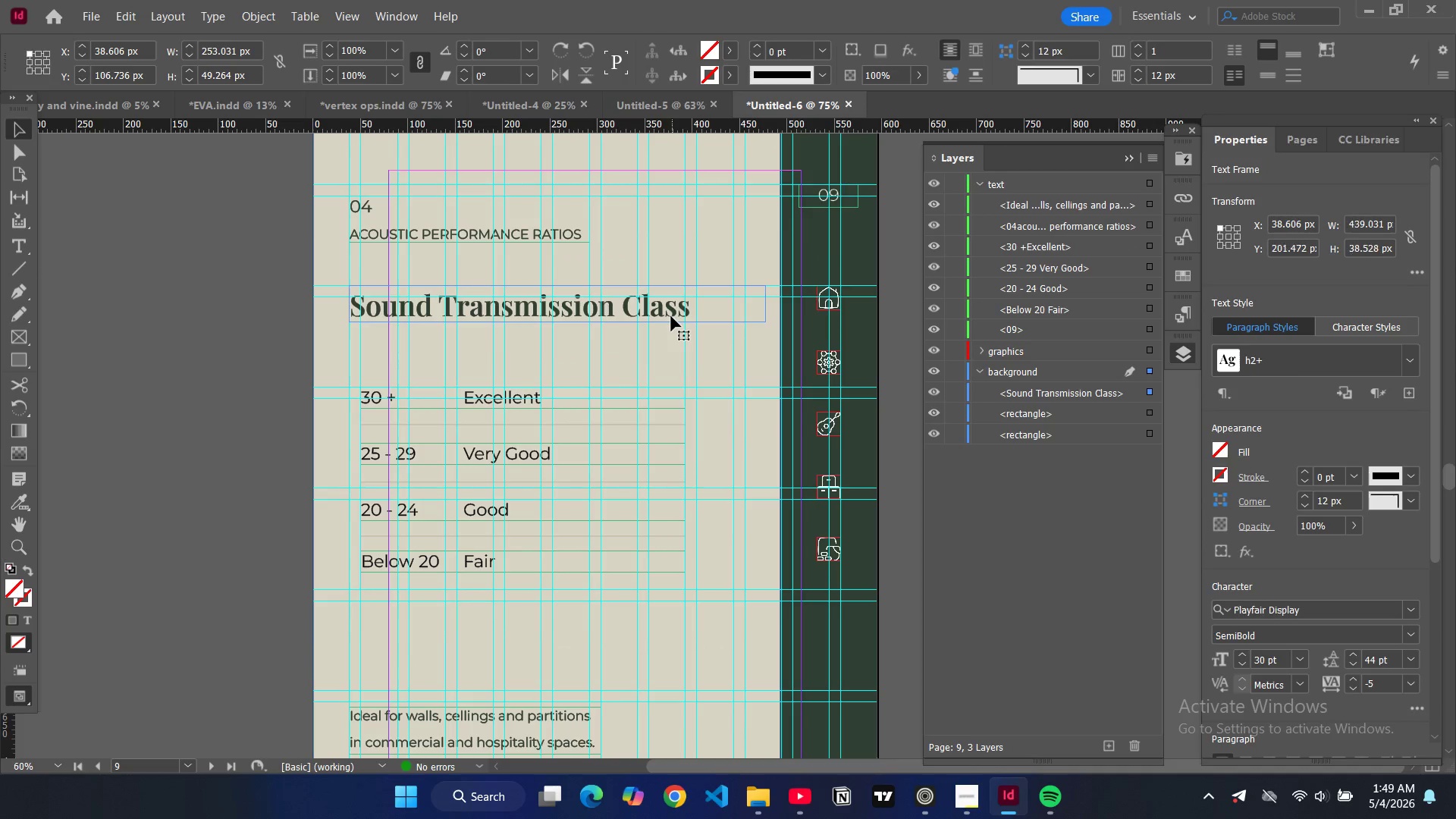 
key(Control+C)
 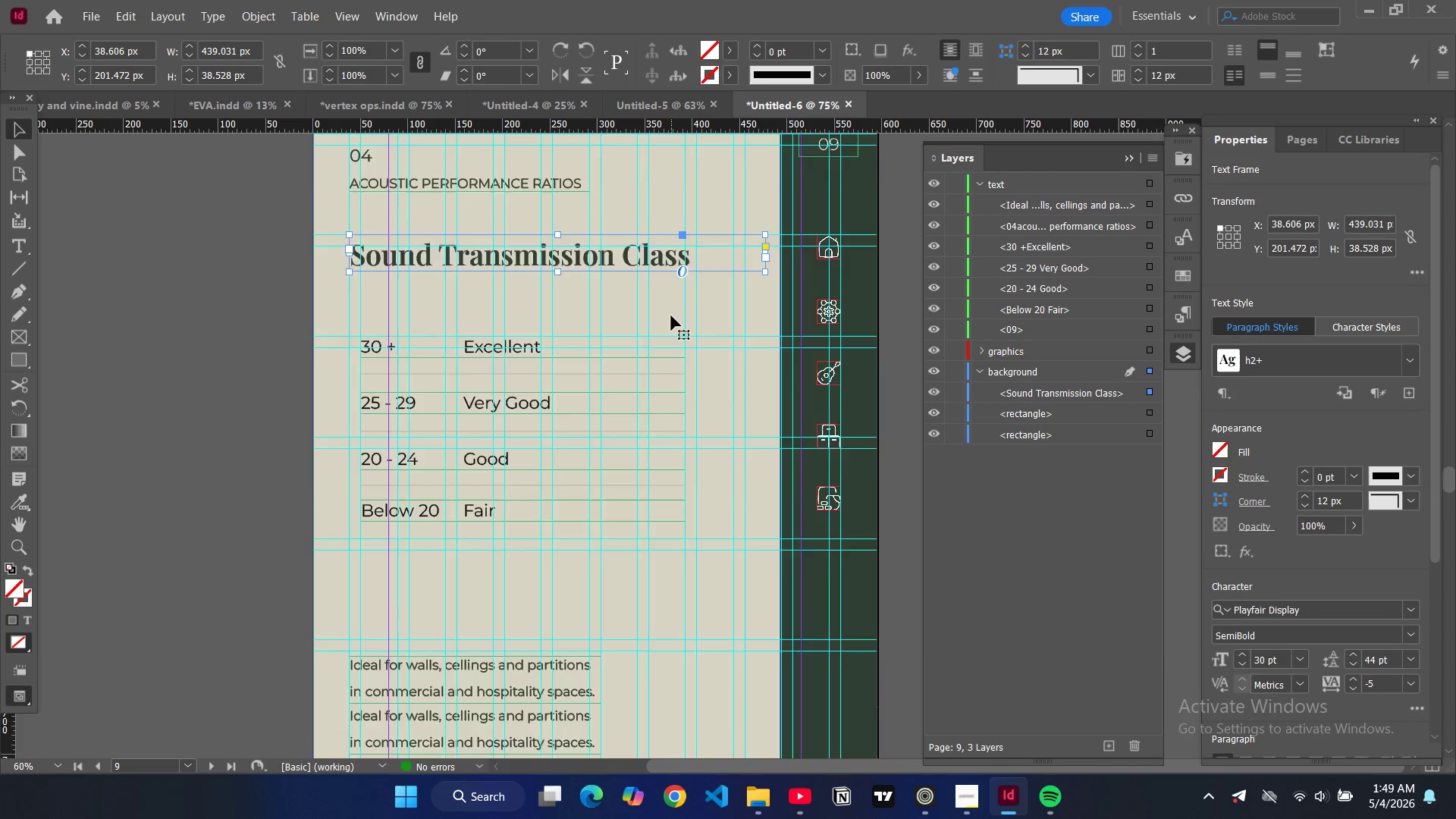 
scroll: coordinate [662, 321], scroll_direction: down, amount: 16.0
 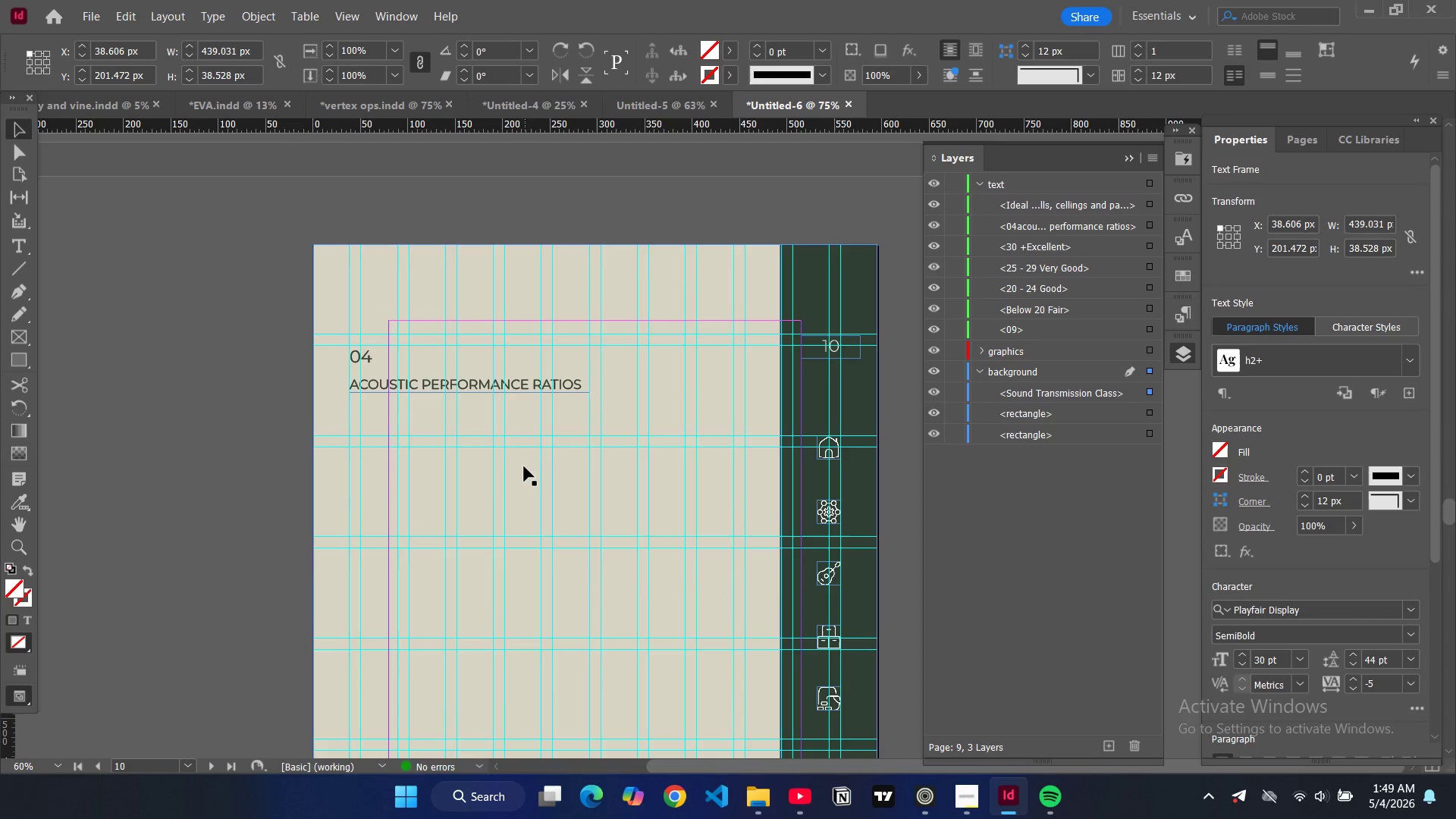 
left_click([524, 468])
 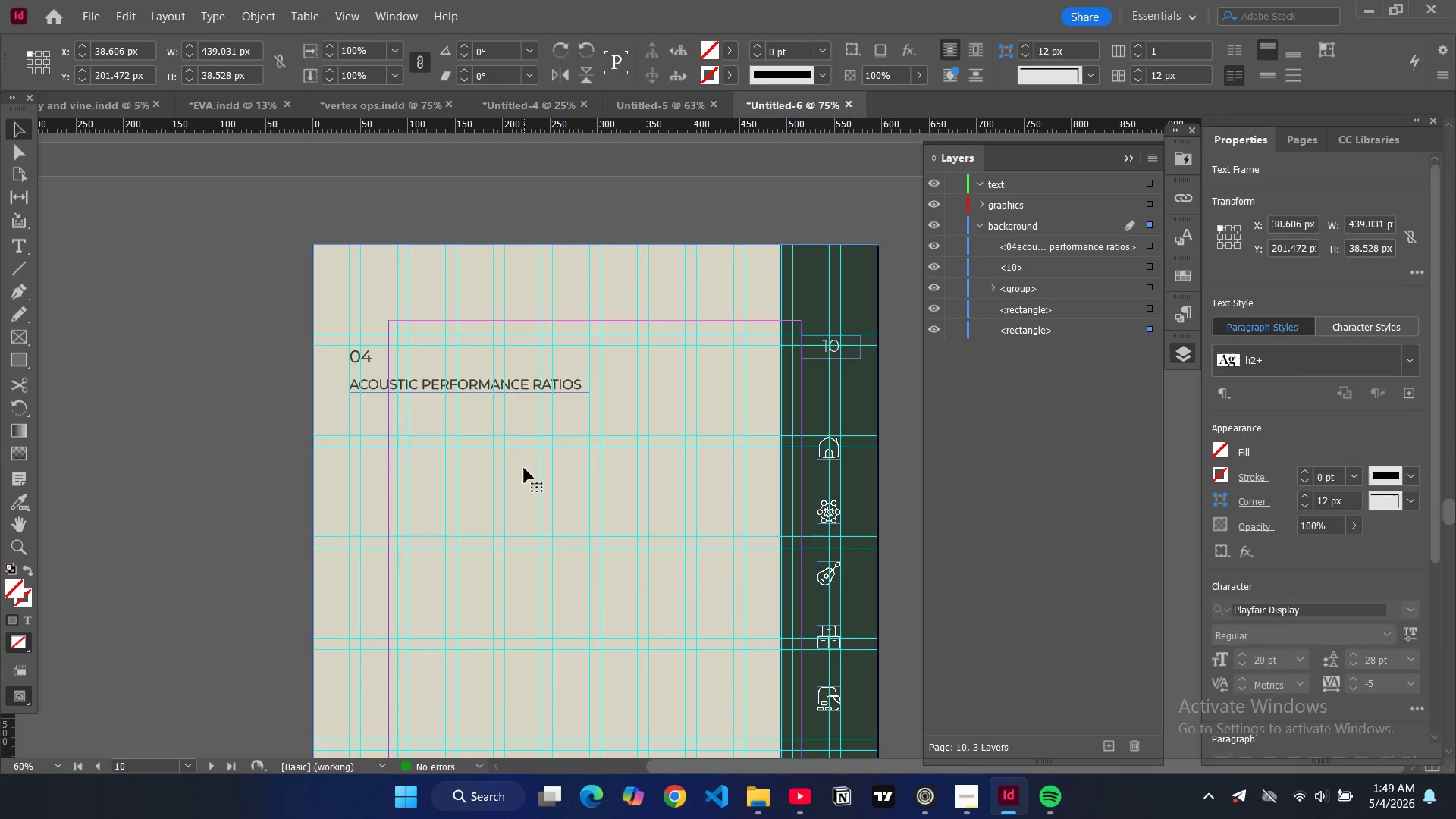 
key(Control+V)
 